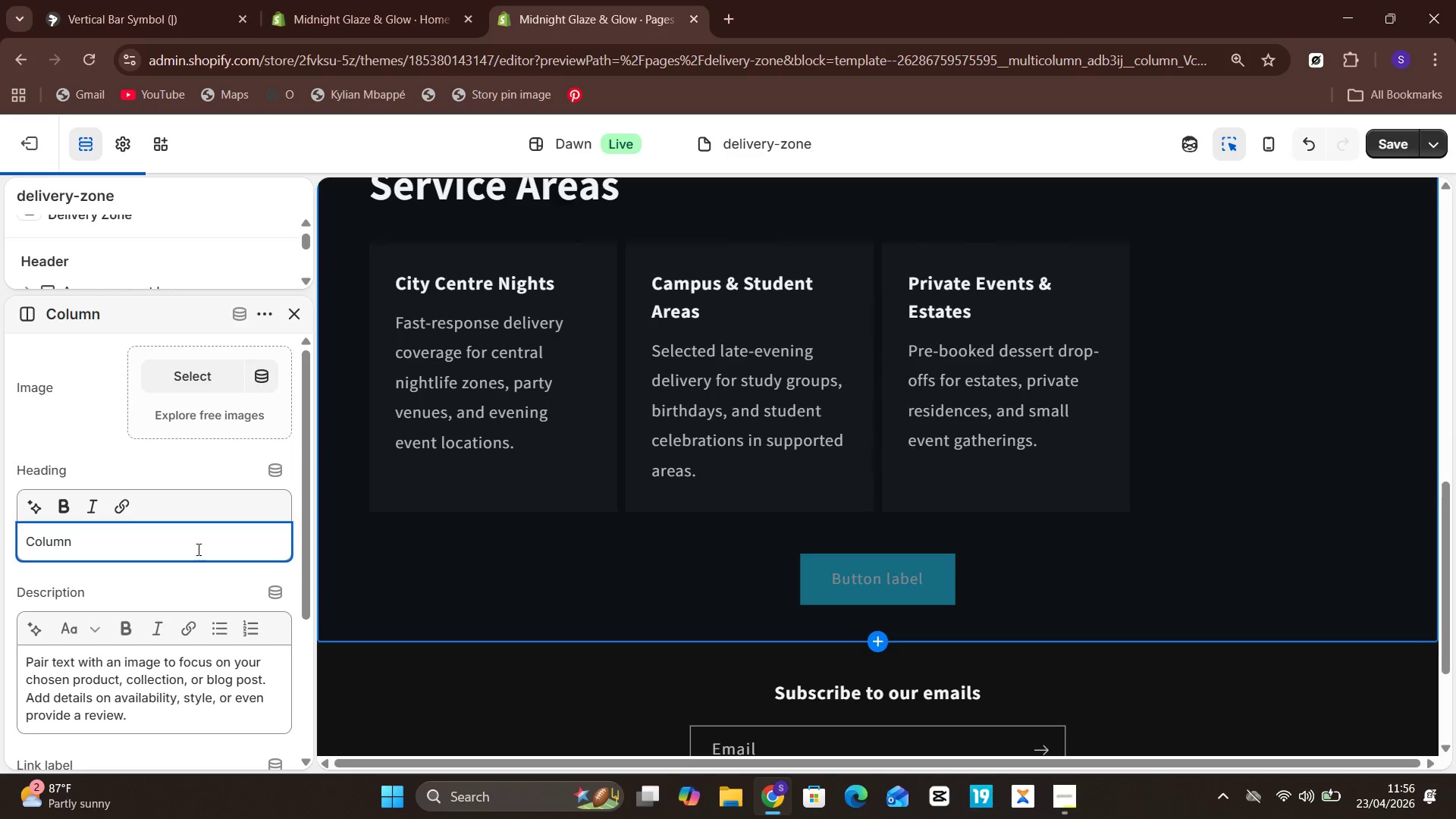 
mouse_move([510, 479])
 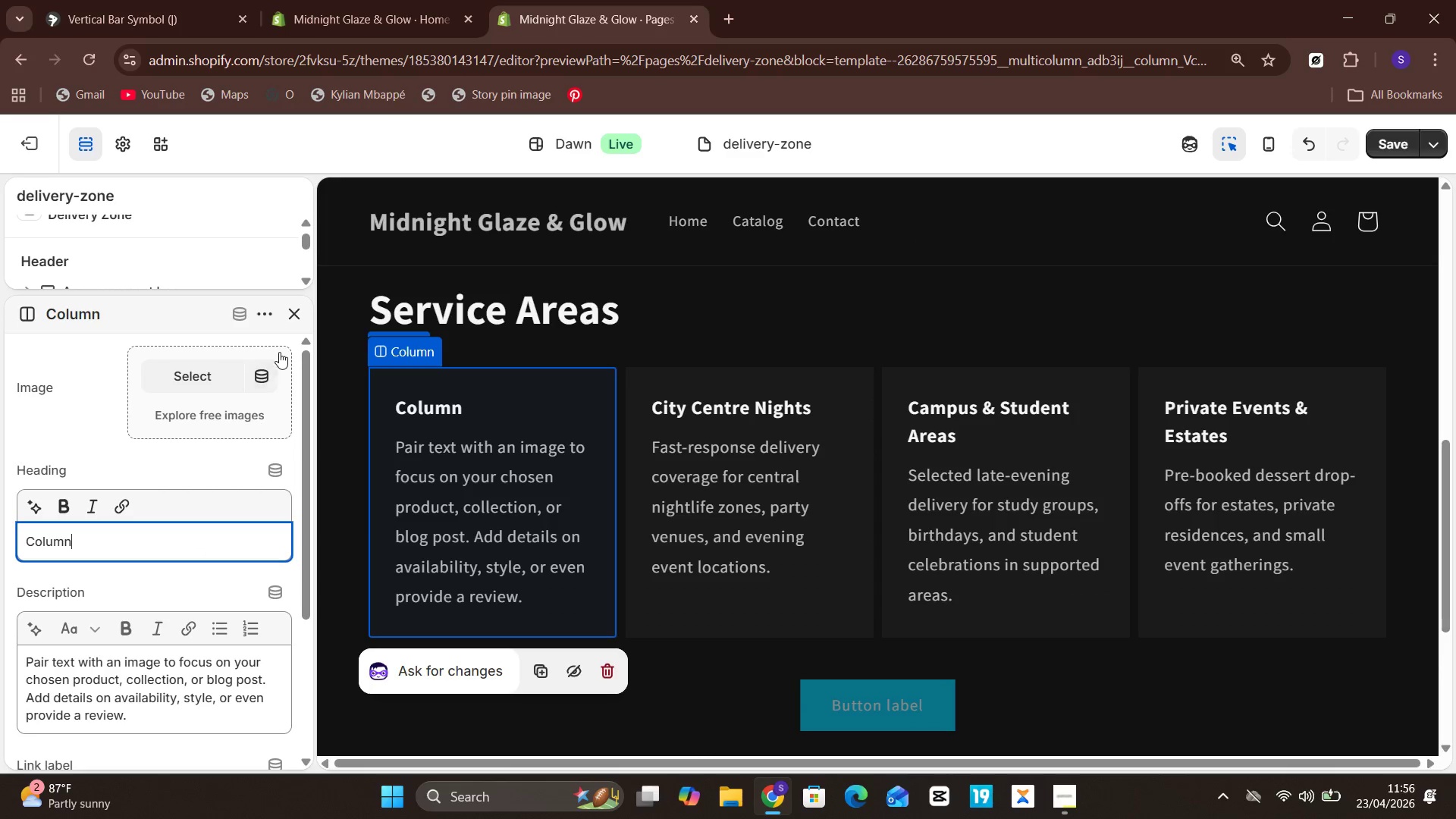 
left_click([289, 325])
 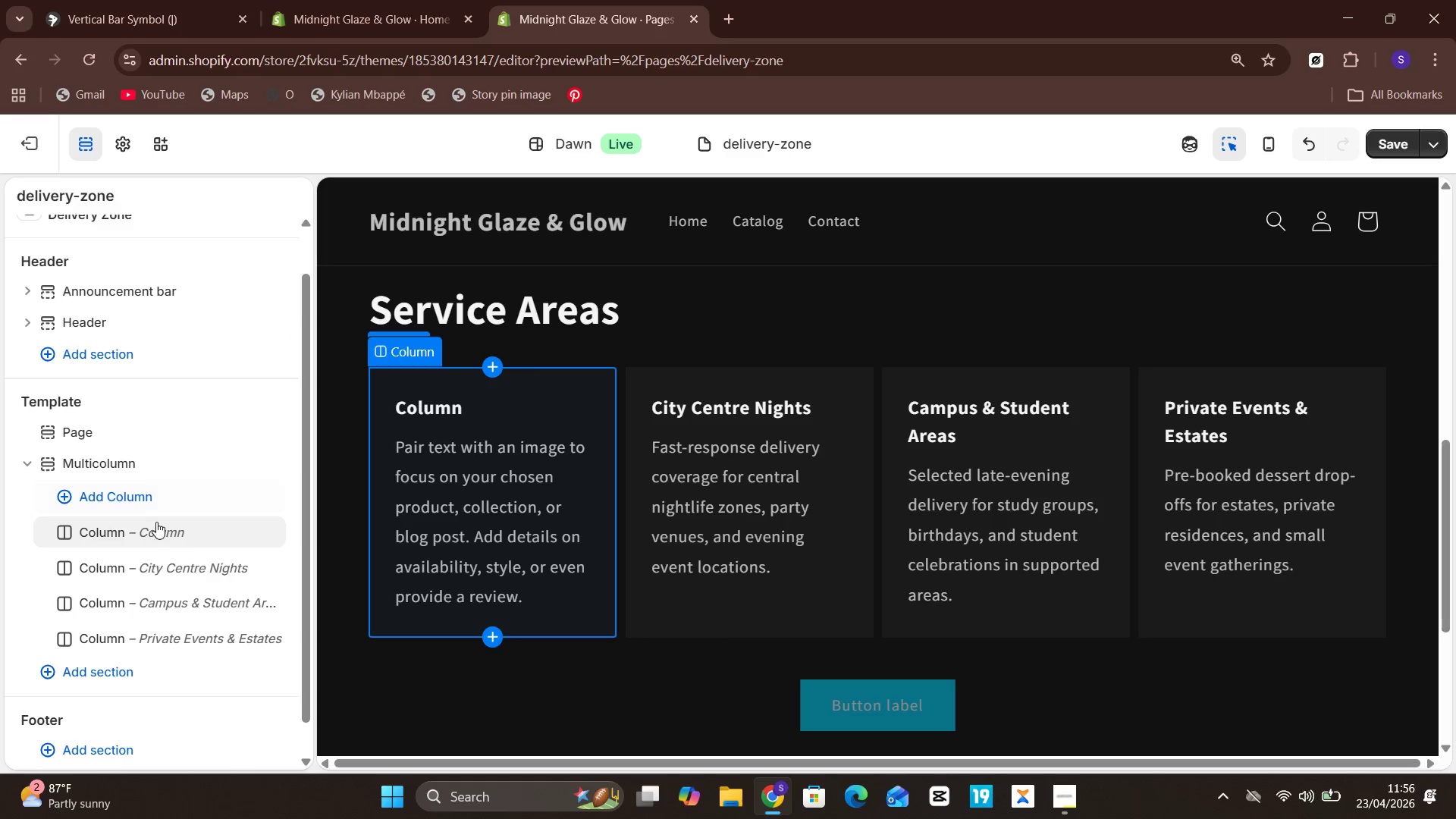 
left_click_drag(start_coordinate=[156, 528], to_coordinate=[164, 650])
 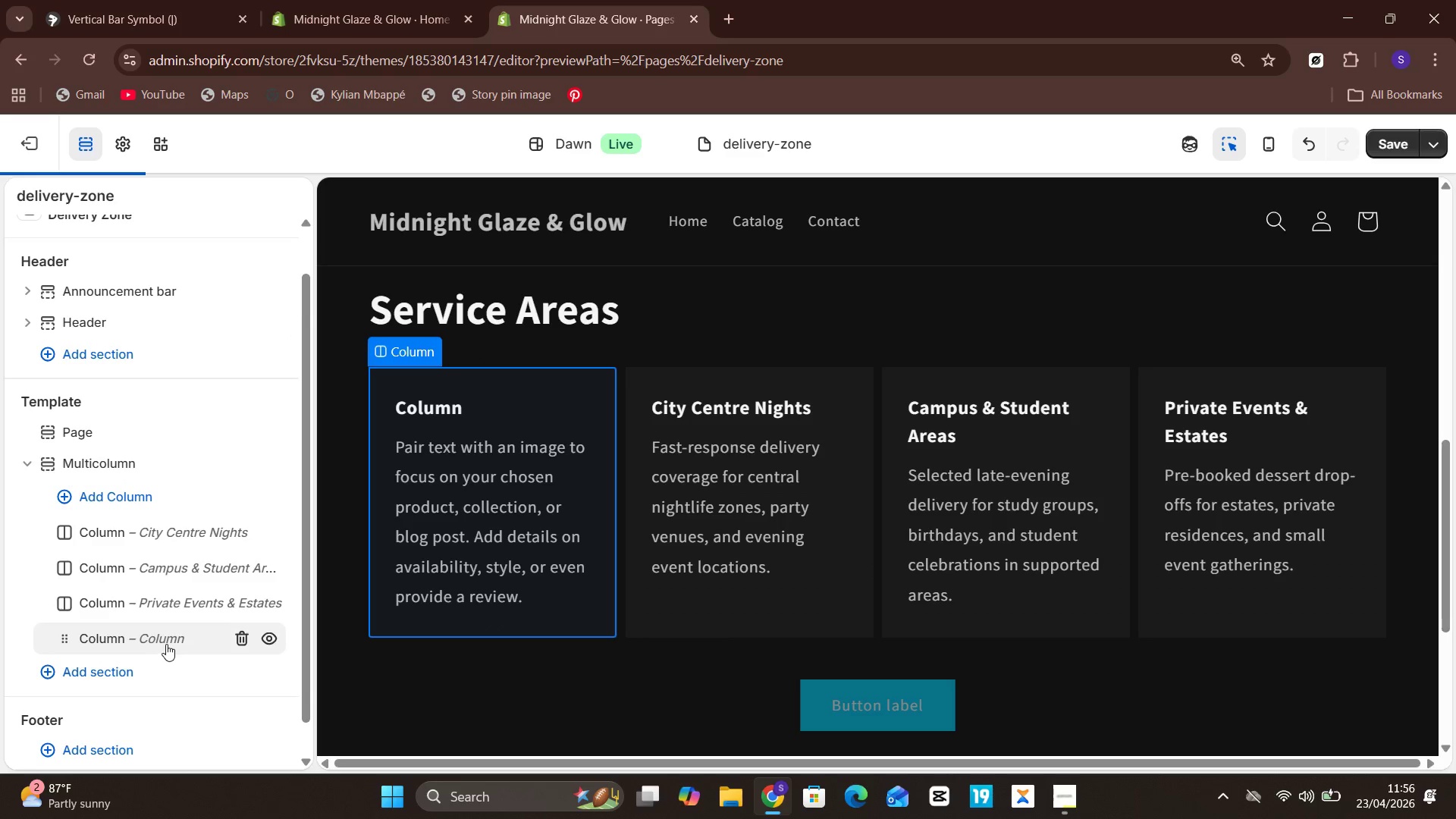 
left_click([166, 644])
 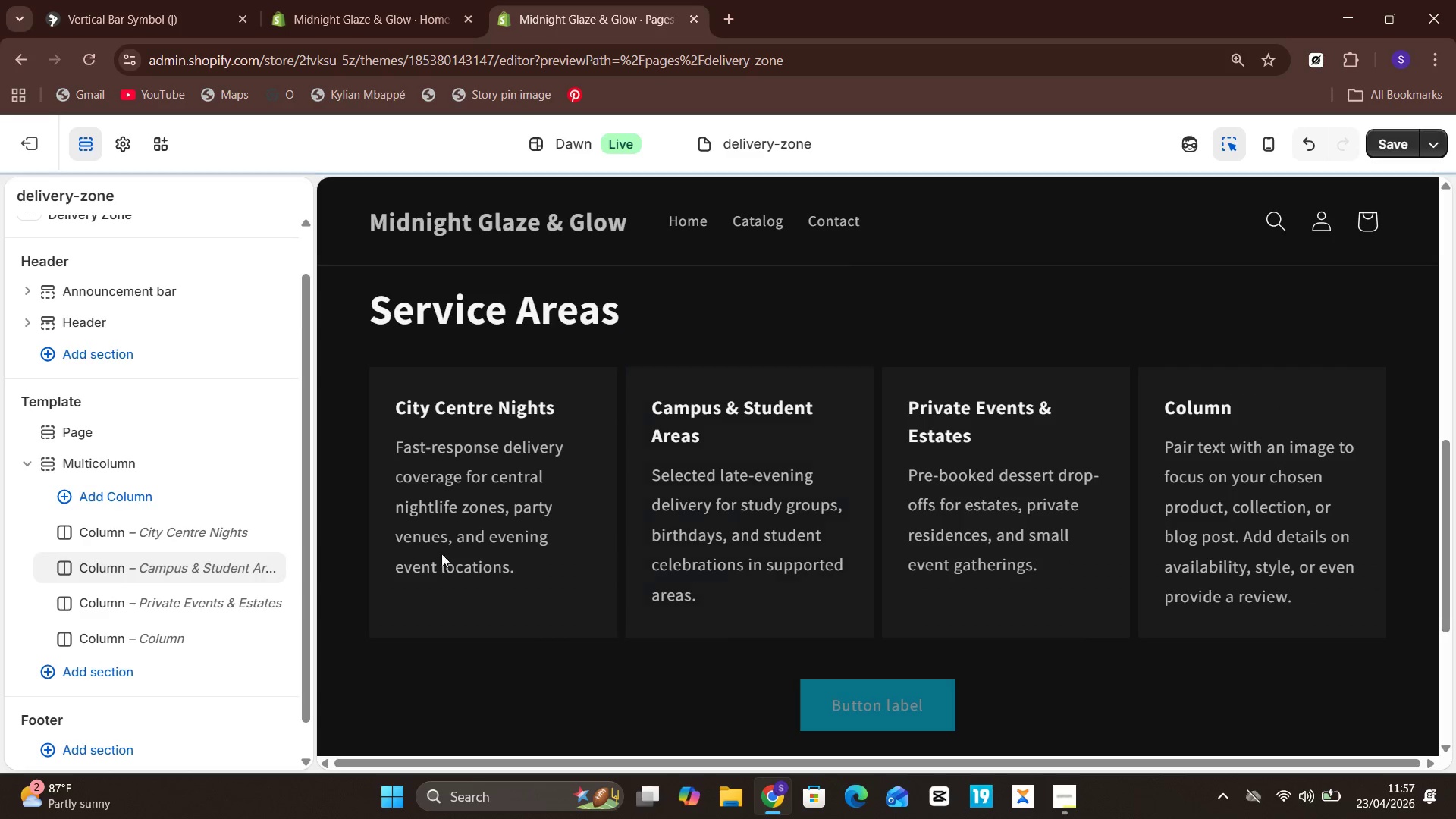 
left_click([1231, 438])
 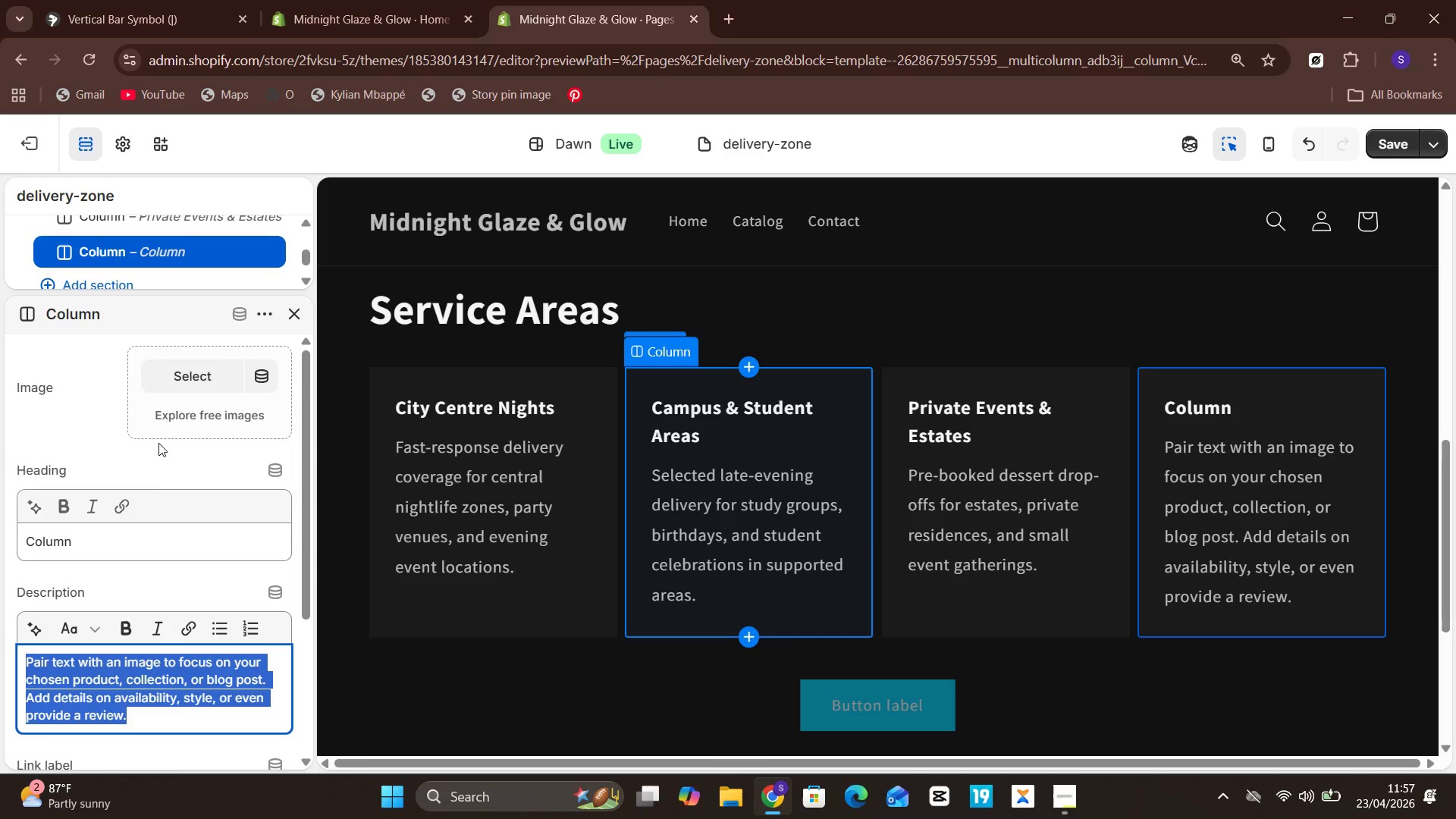 
left_click([130, 539])
 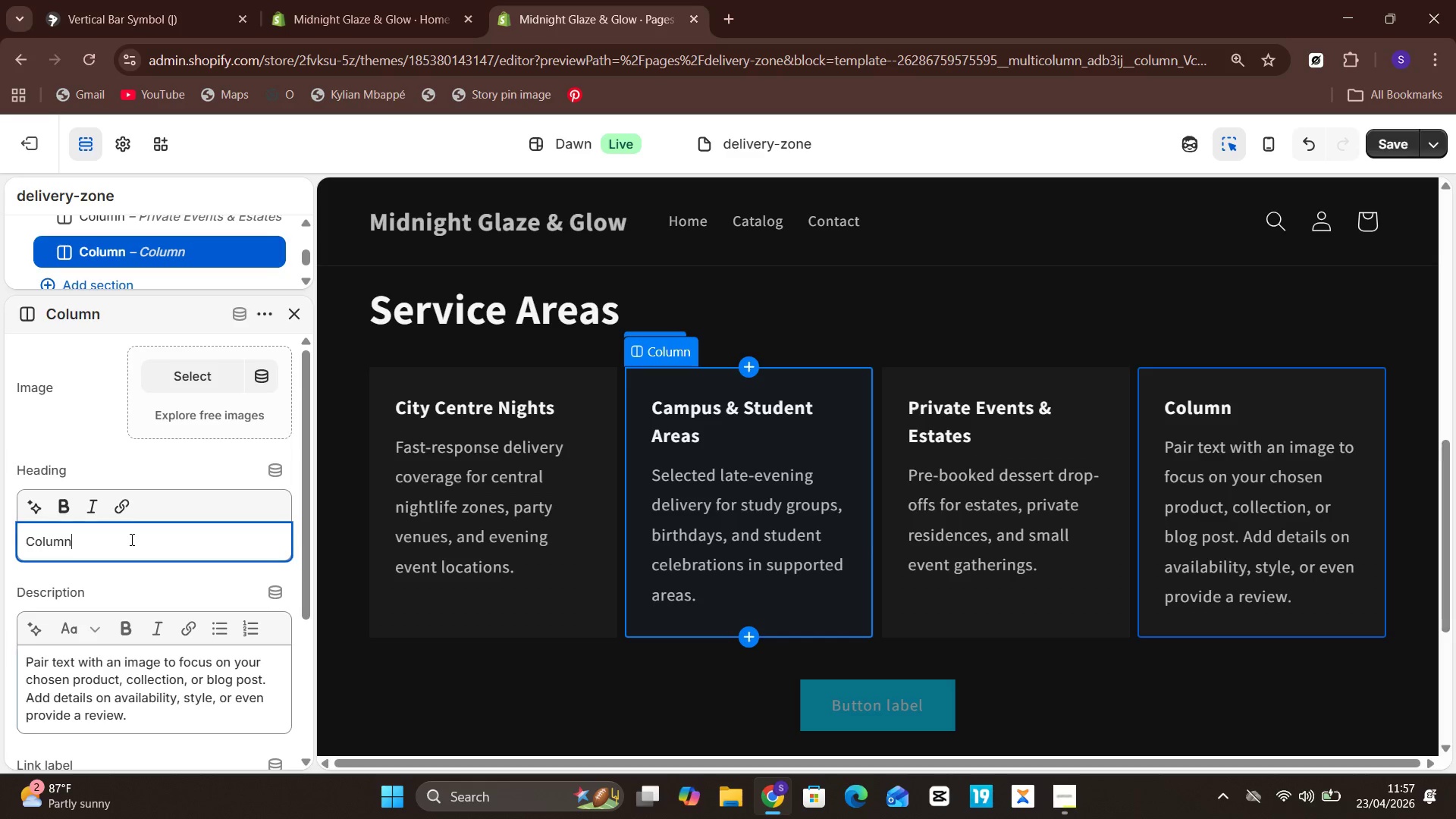 
key(Backspace)
 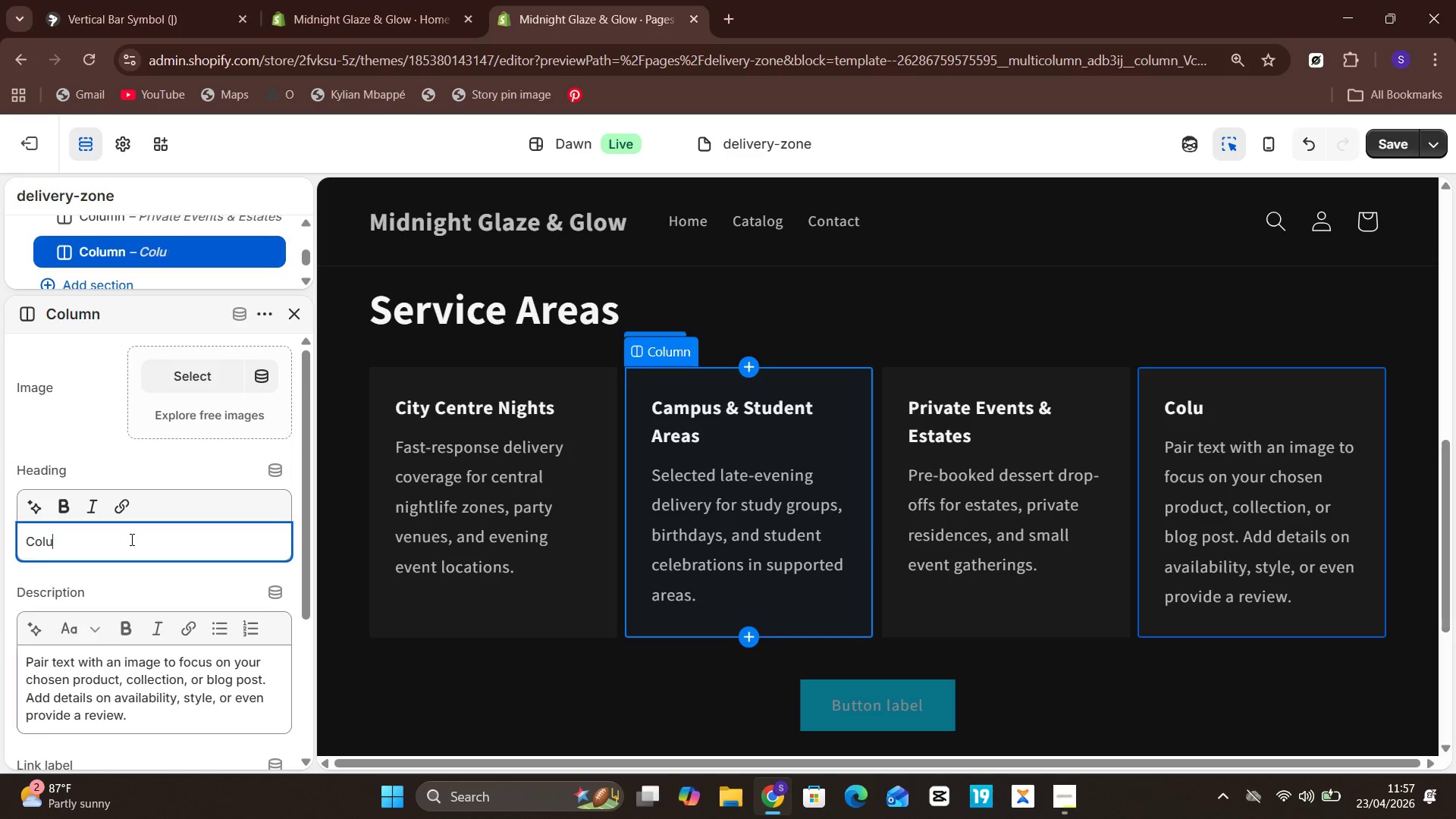 
key(Backspace)
 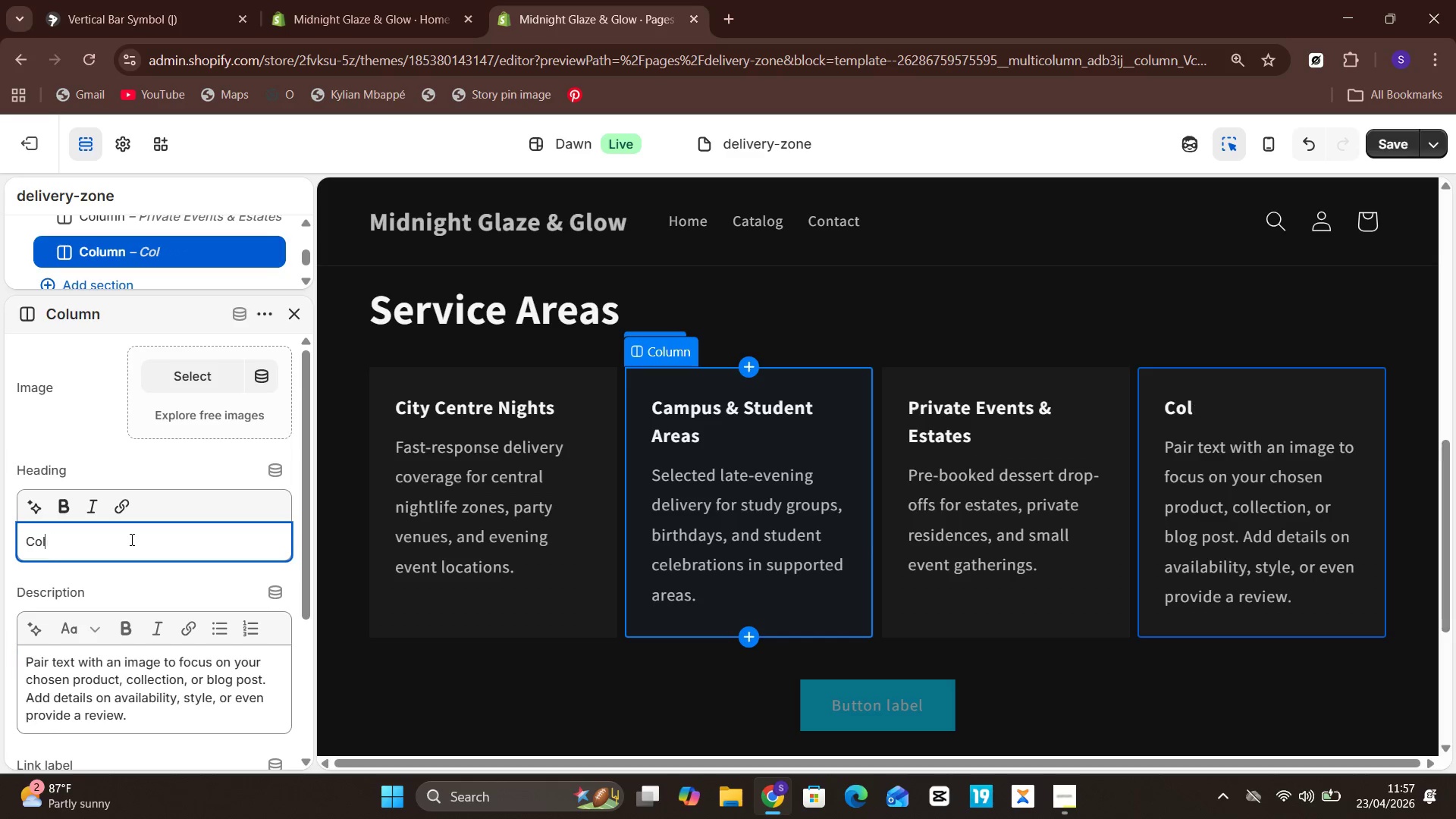 
key(Backspace)
 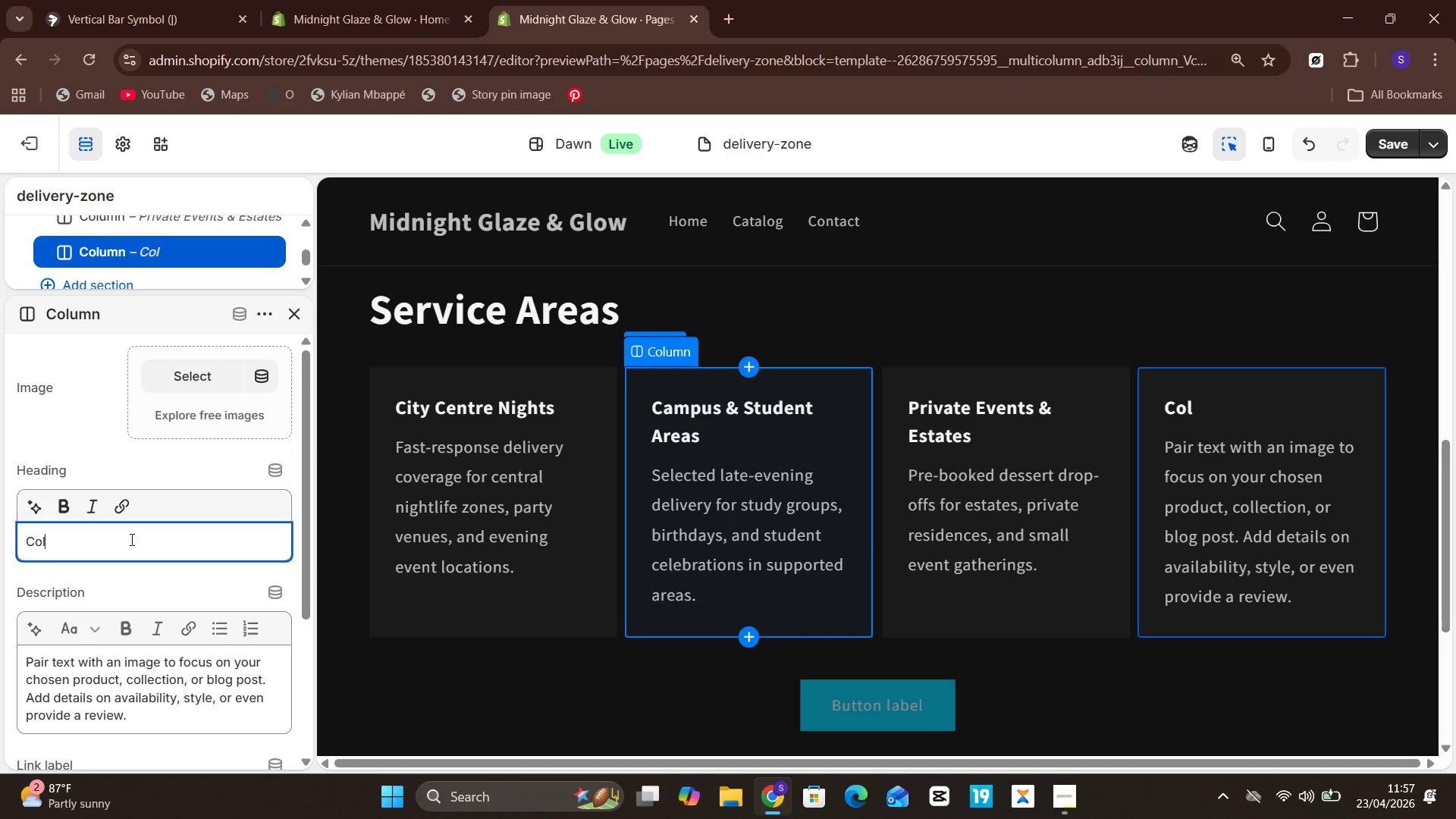 
key(Backspace)
 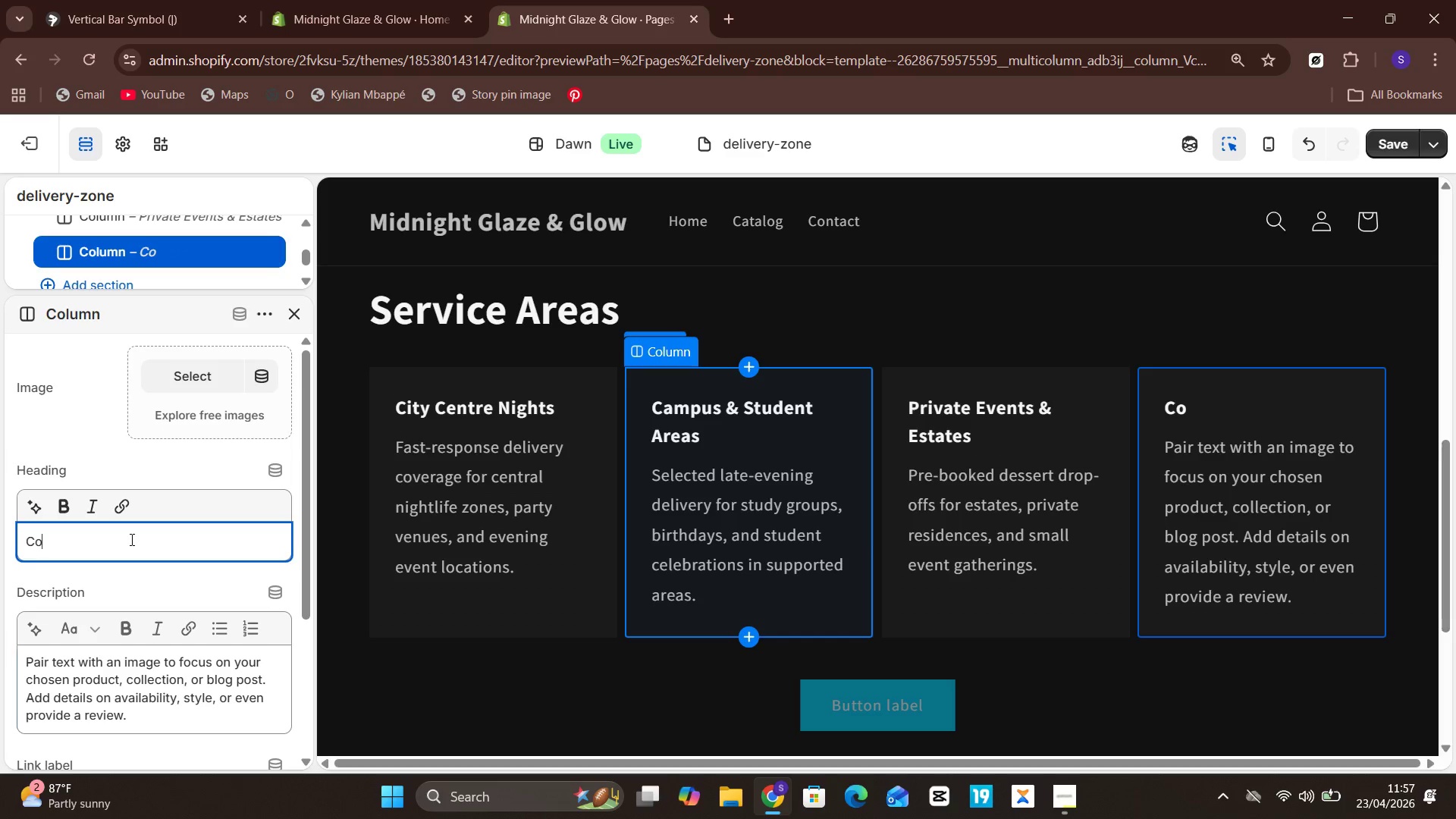 
key(Backspace)
 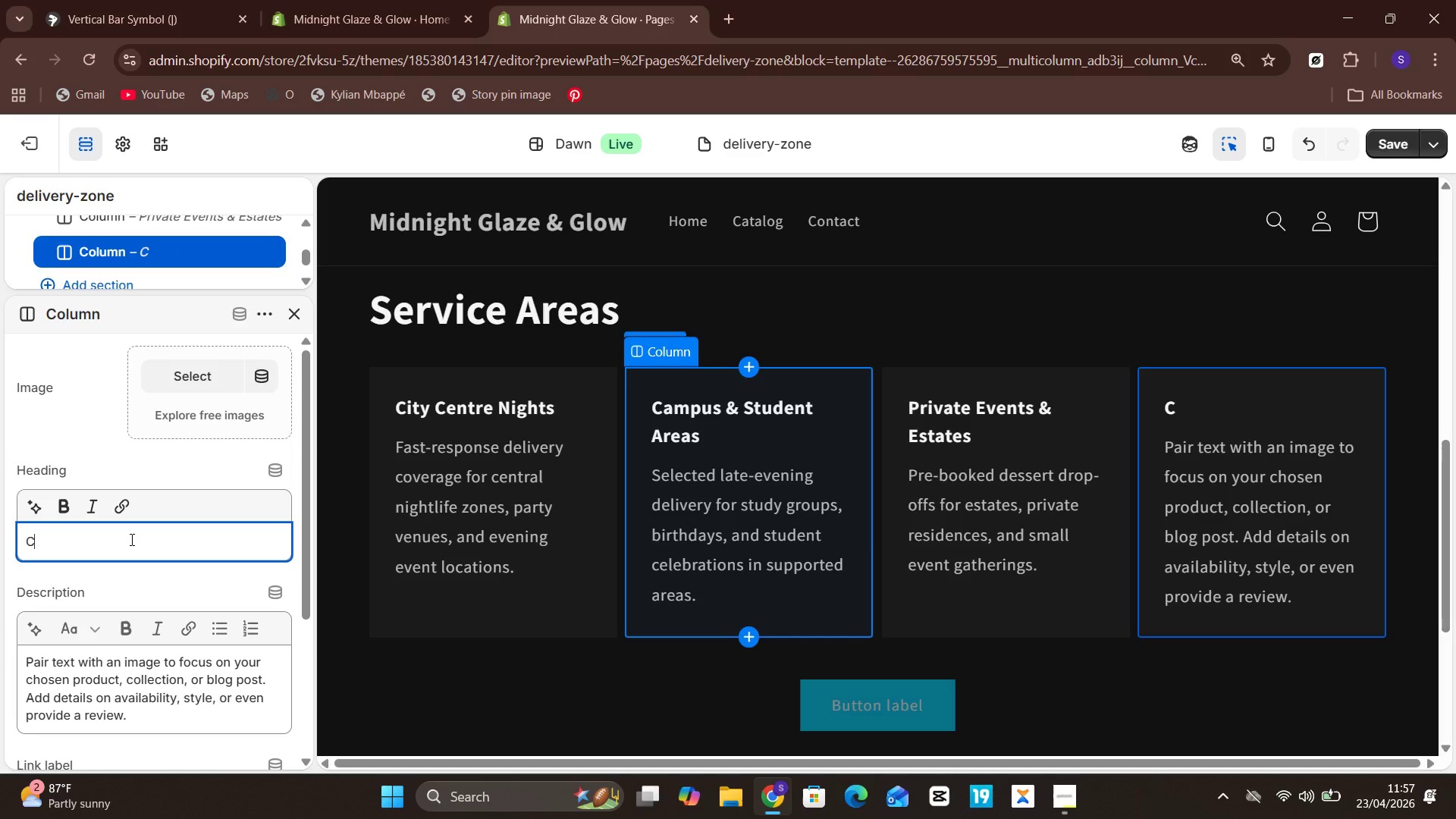 
type(ustom Route)
 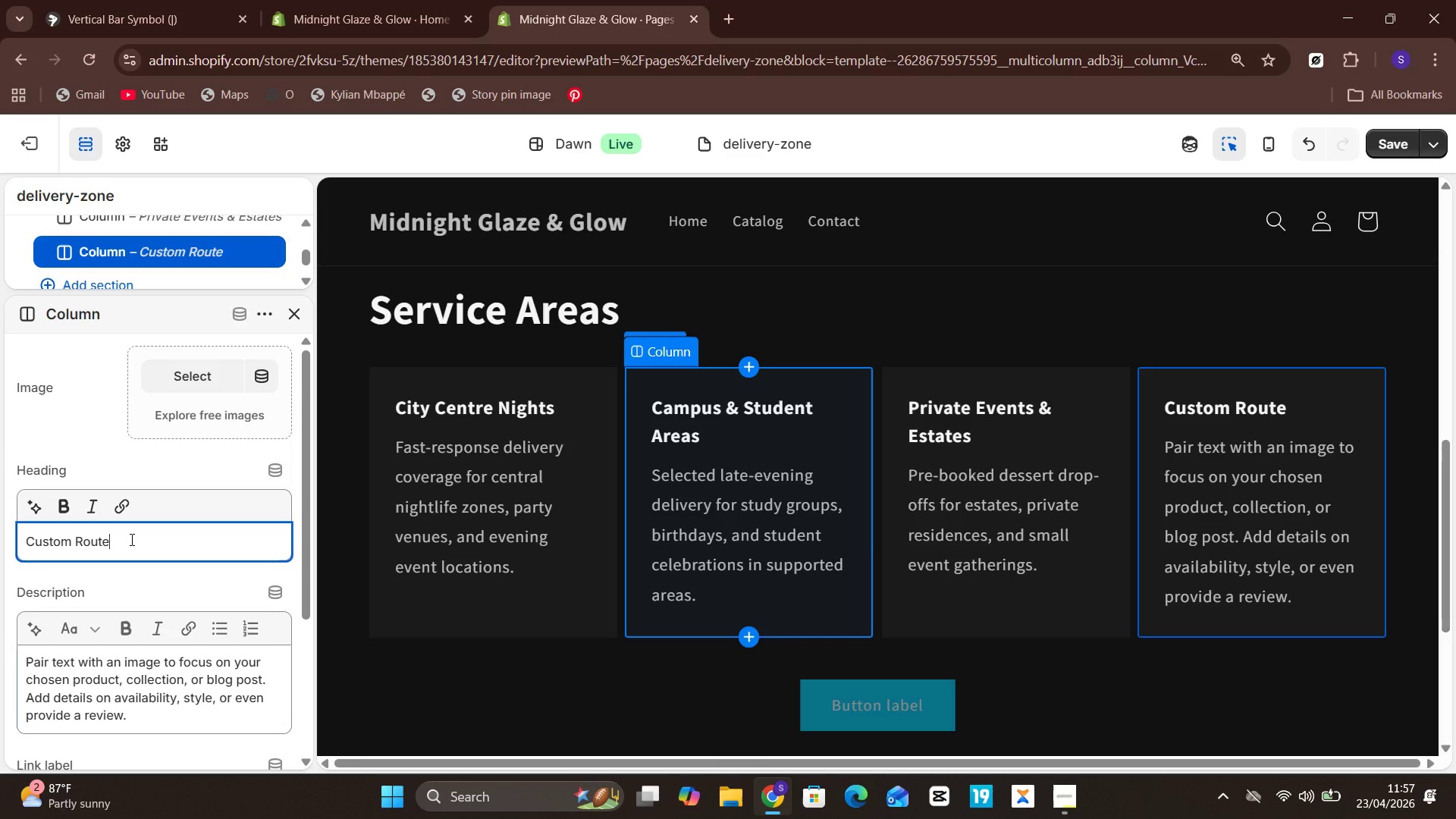 
wait(6.08)
 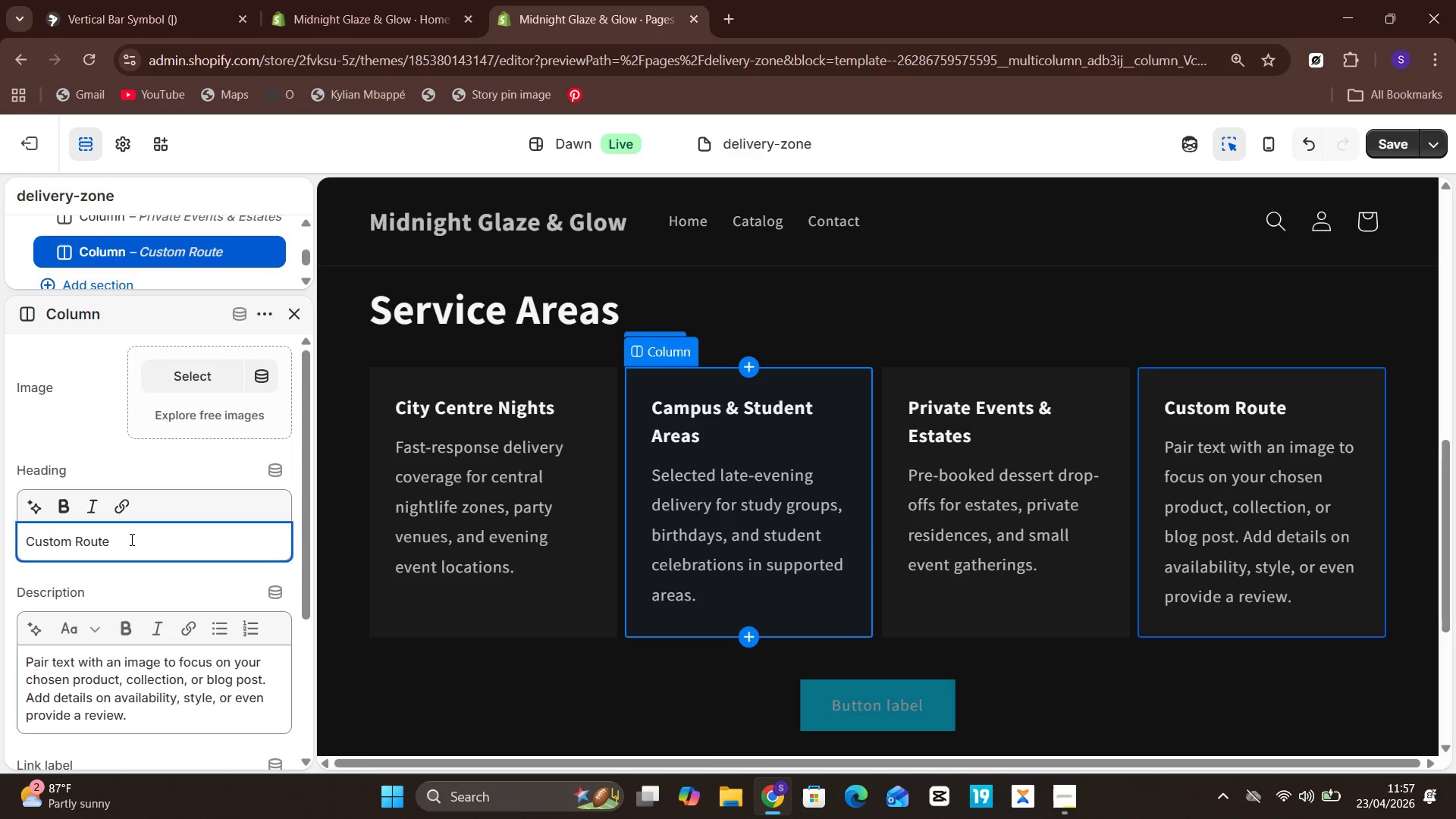 
type( Requests)
 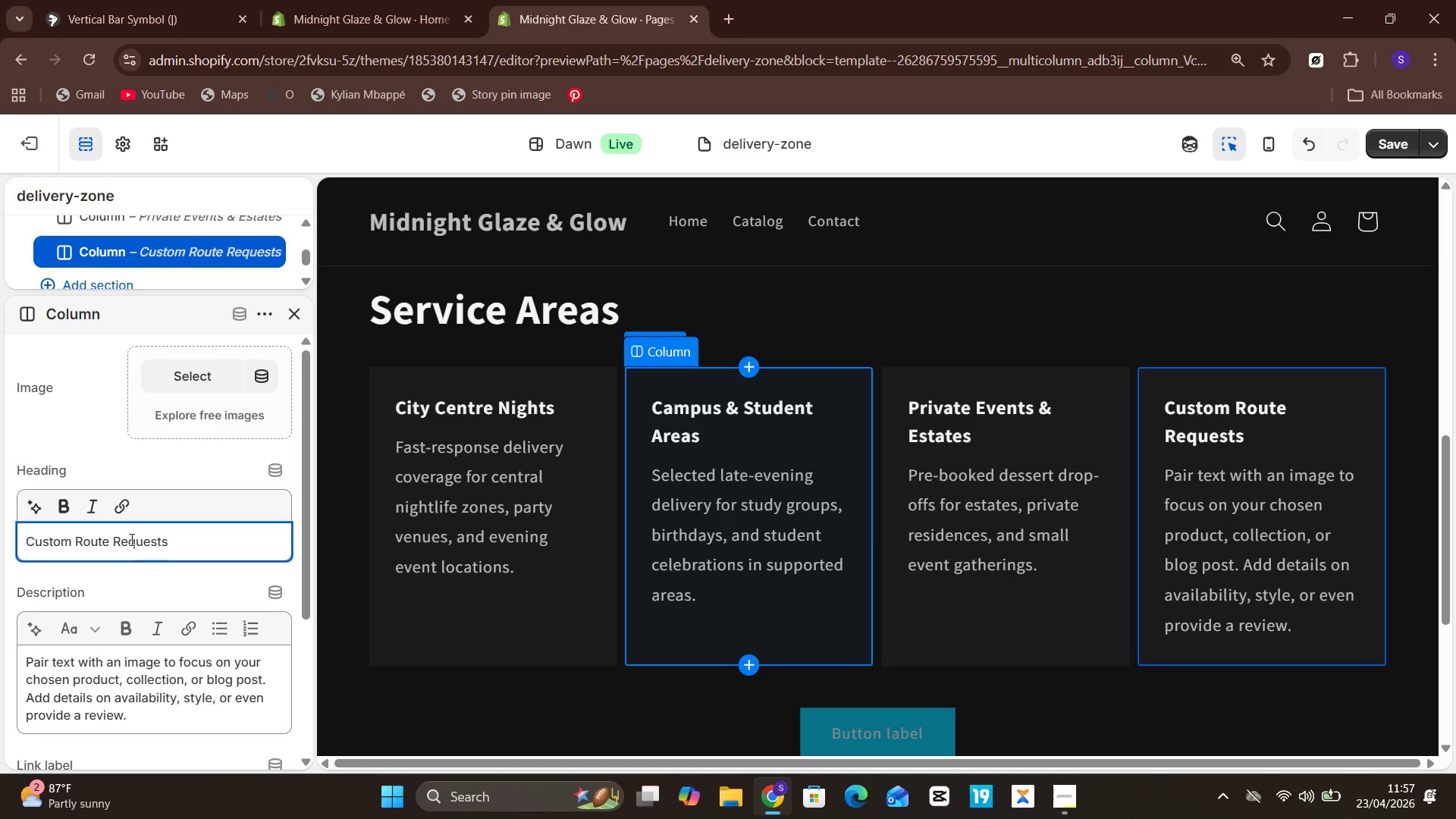 
left_click([113, 689])
 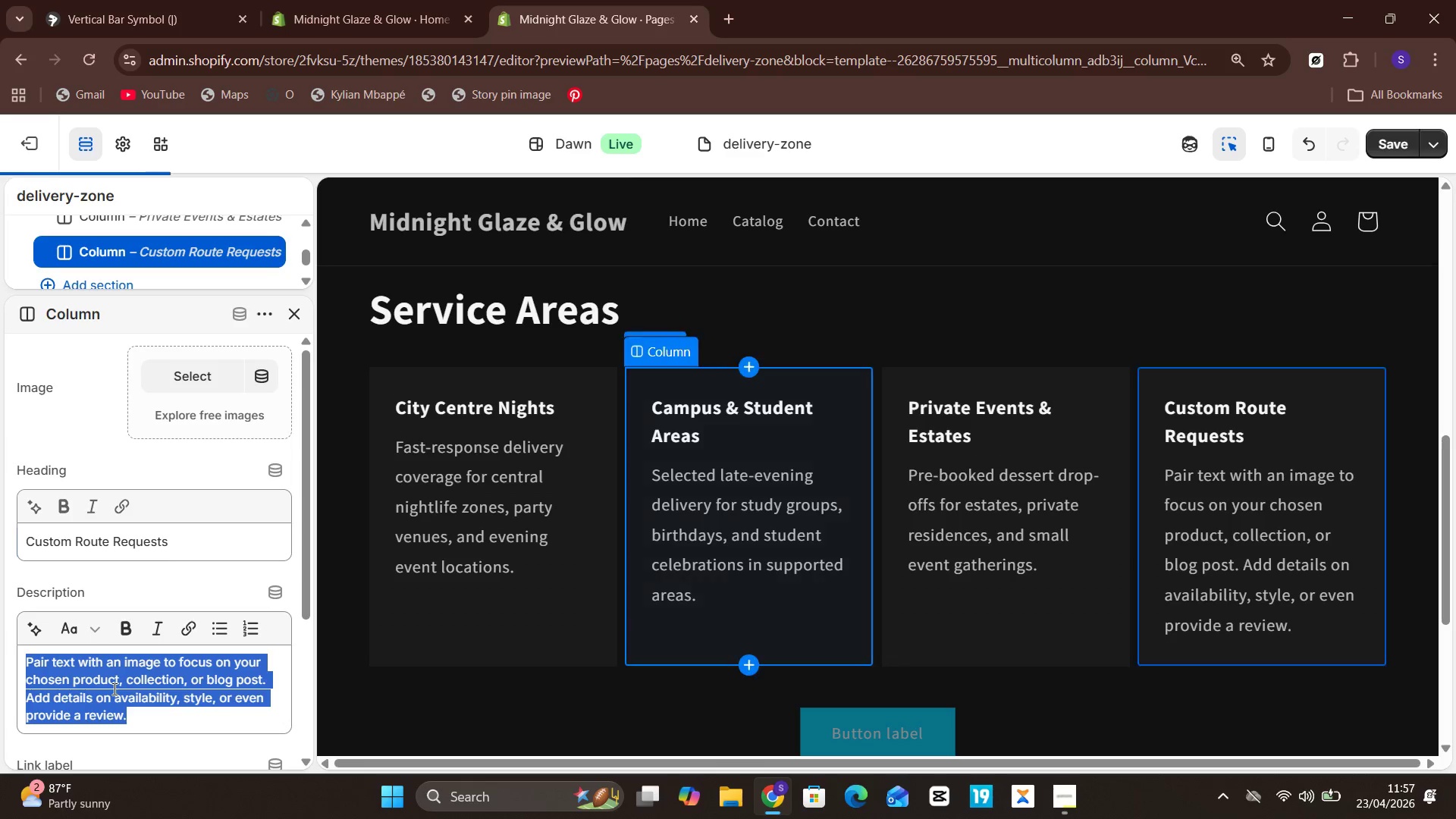 
type(n)
key(Backspace)
type(N a)
key(Backspace)
key(Backspace)
type(ate)
 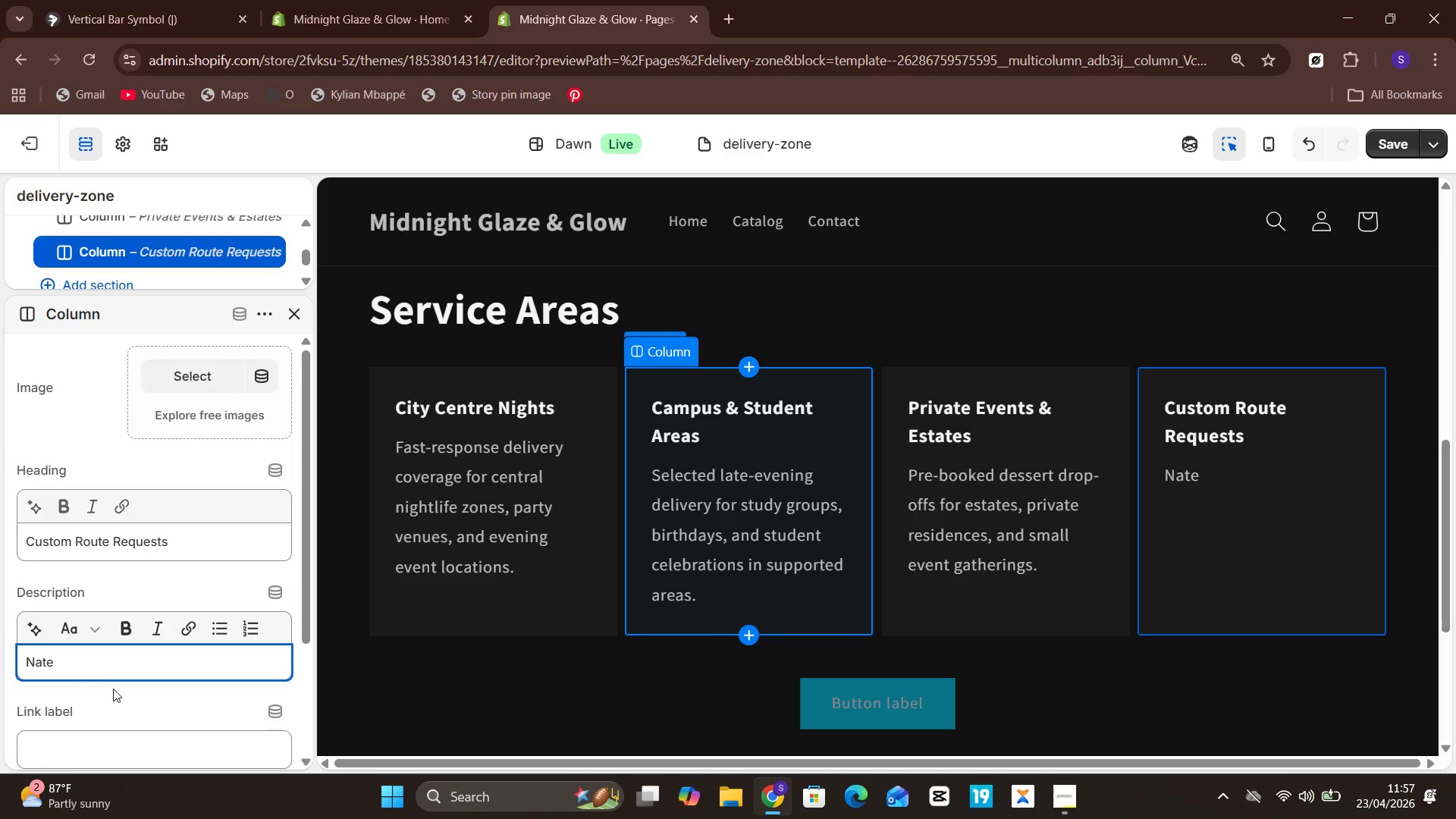 
key(Backspace)
key(Backspace)
key(Backspace)
type(eed a special delivery route? )
 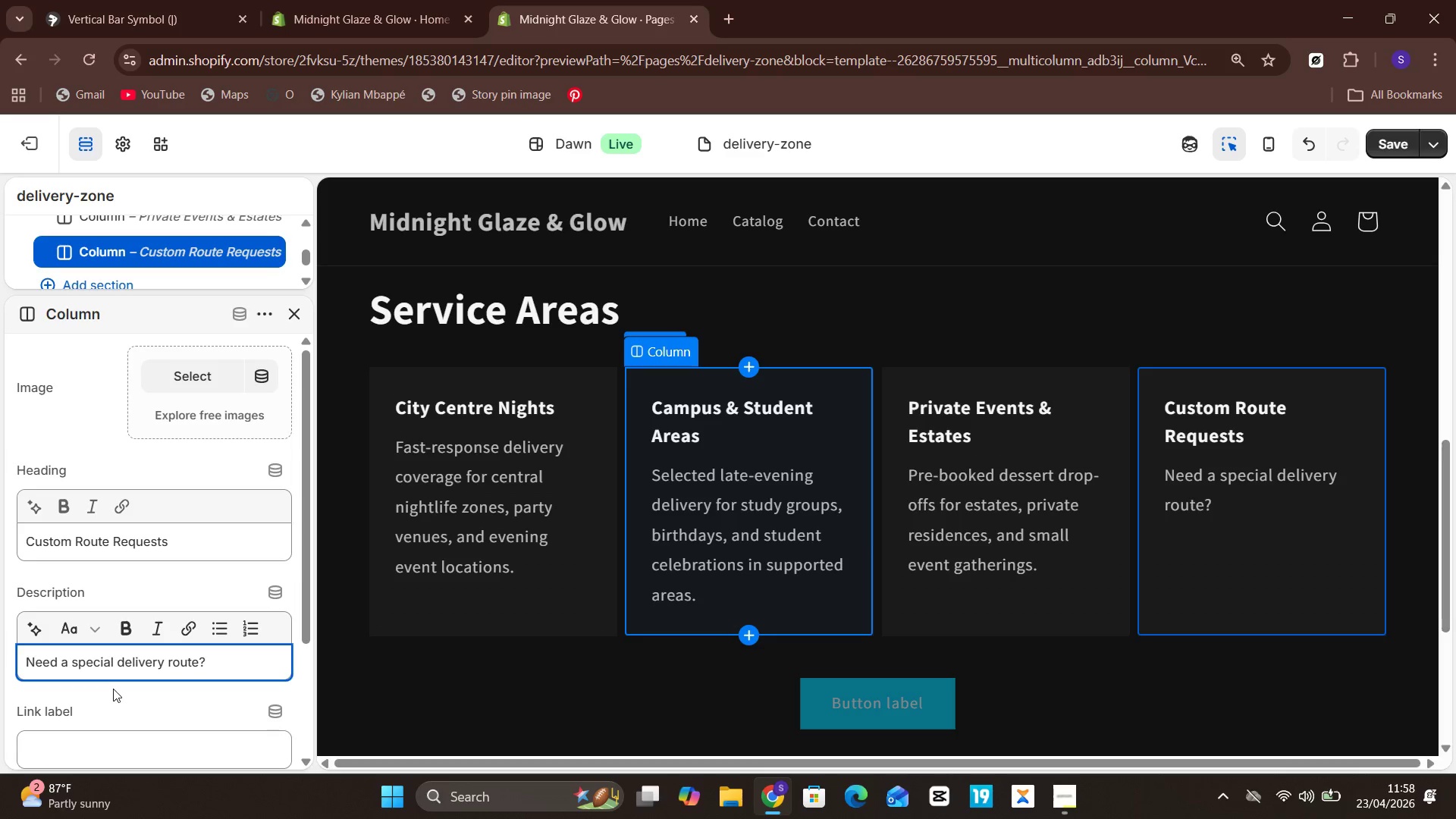 
type(Contact us early for availability on custoom )
key(Backspace)
key(Backspace)
key(Backspace)
type(m night orders)
 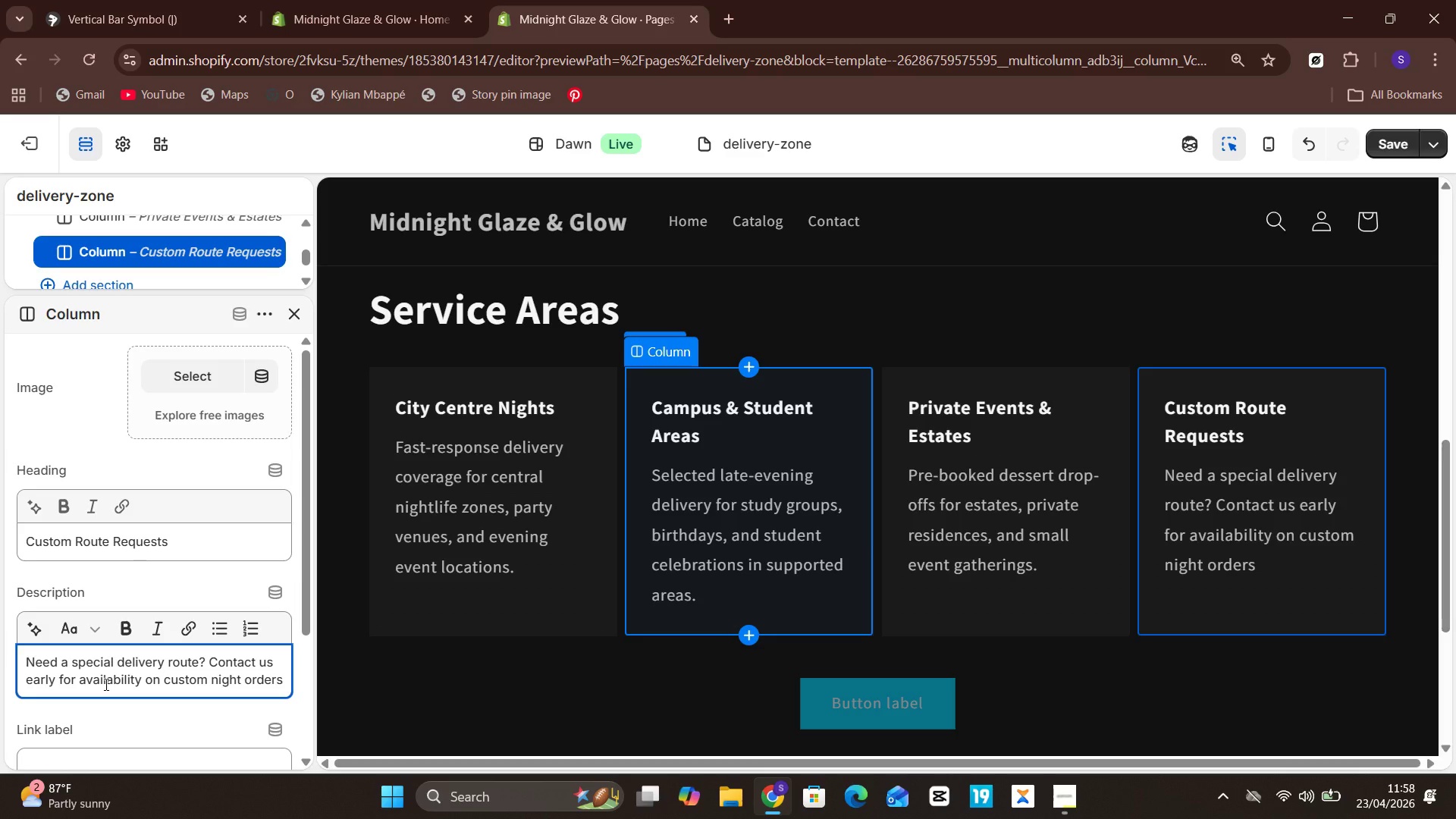 
wait(5.28)
 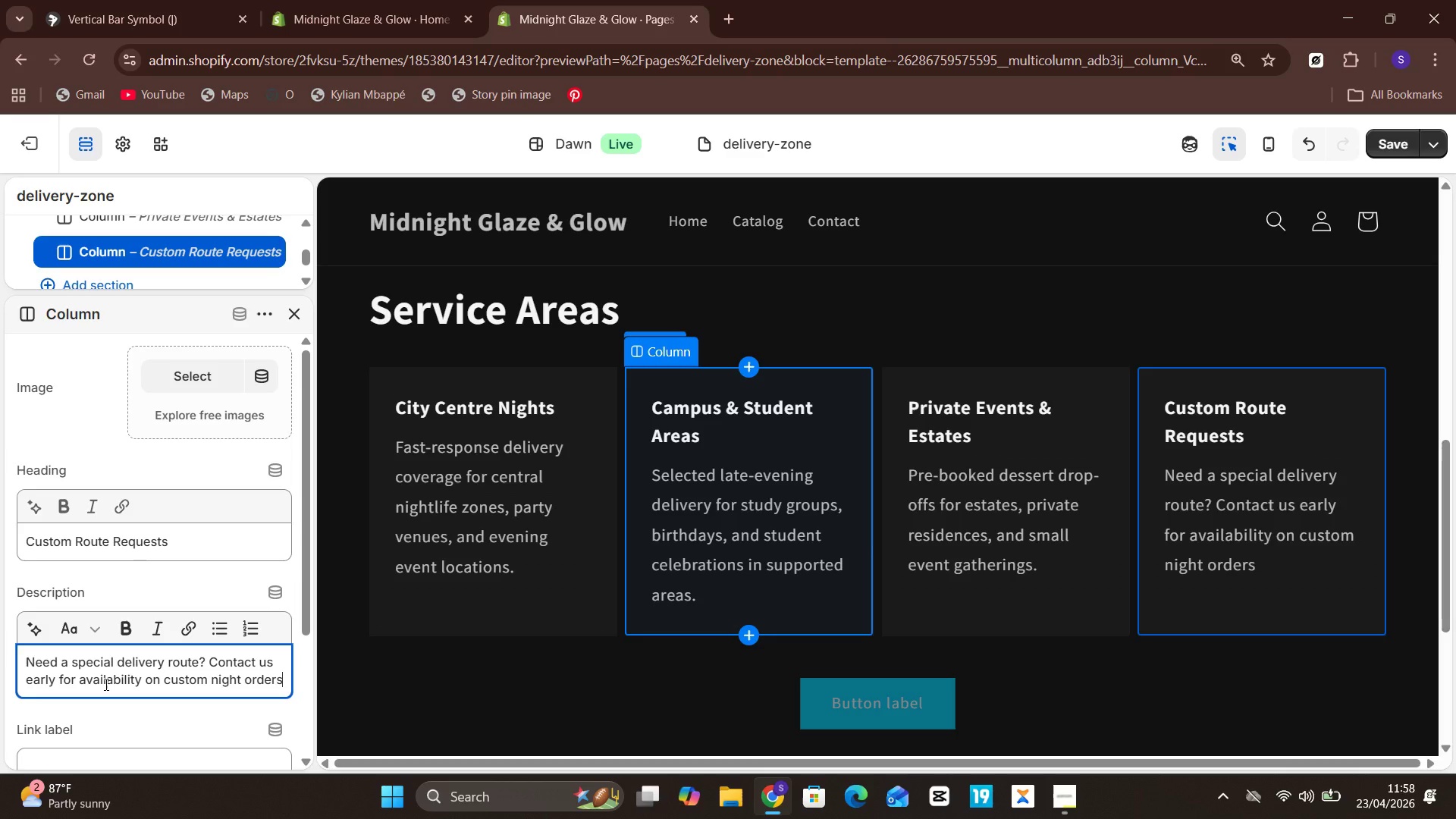 
key(Period)
 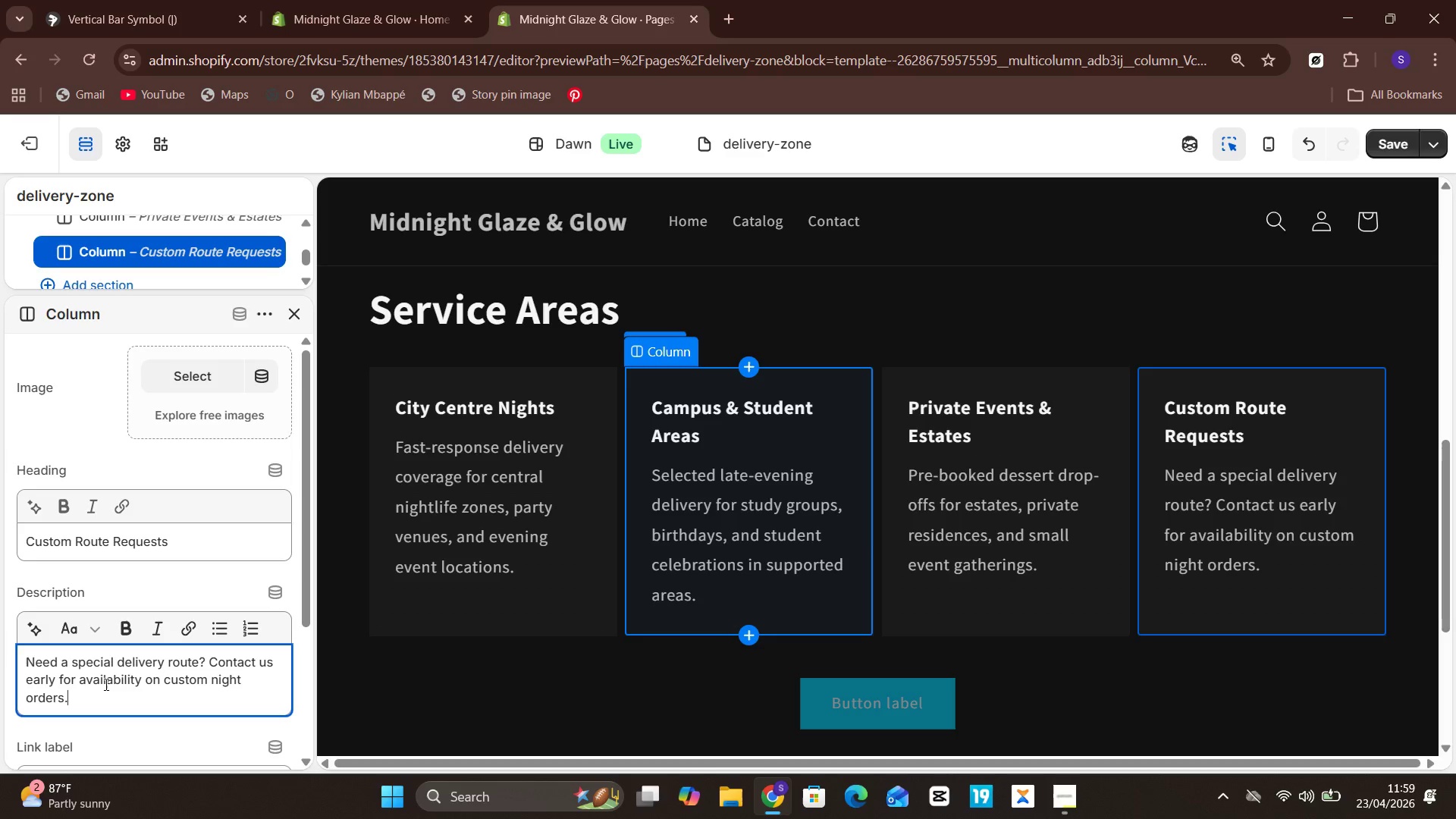 
wait(20.28)
 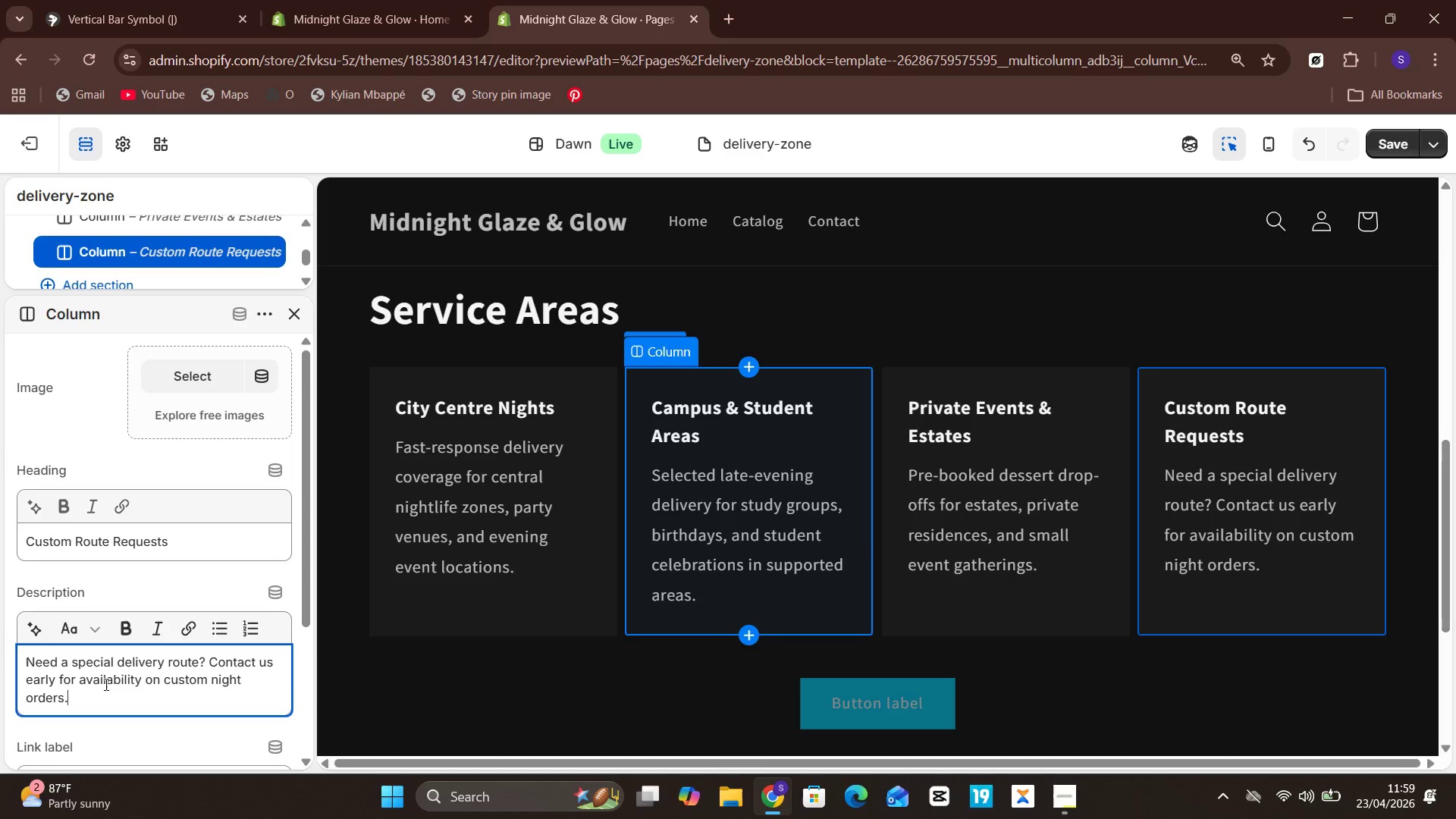 
left_click([519, 314])
 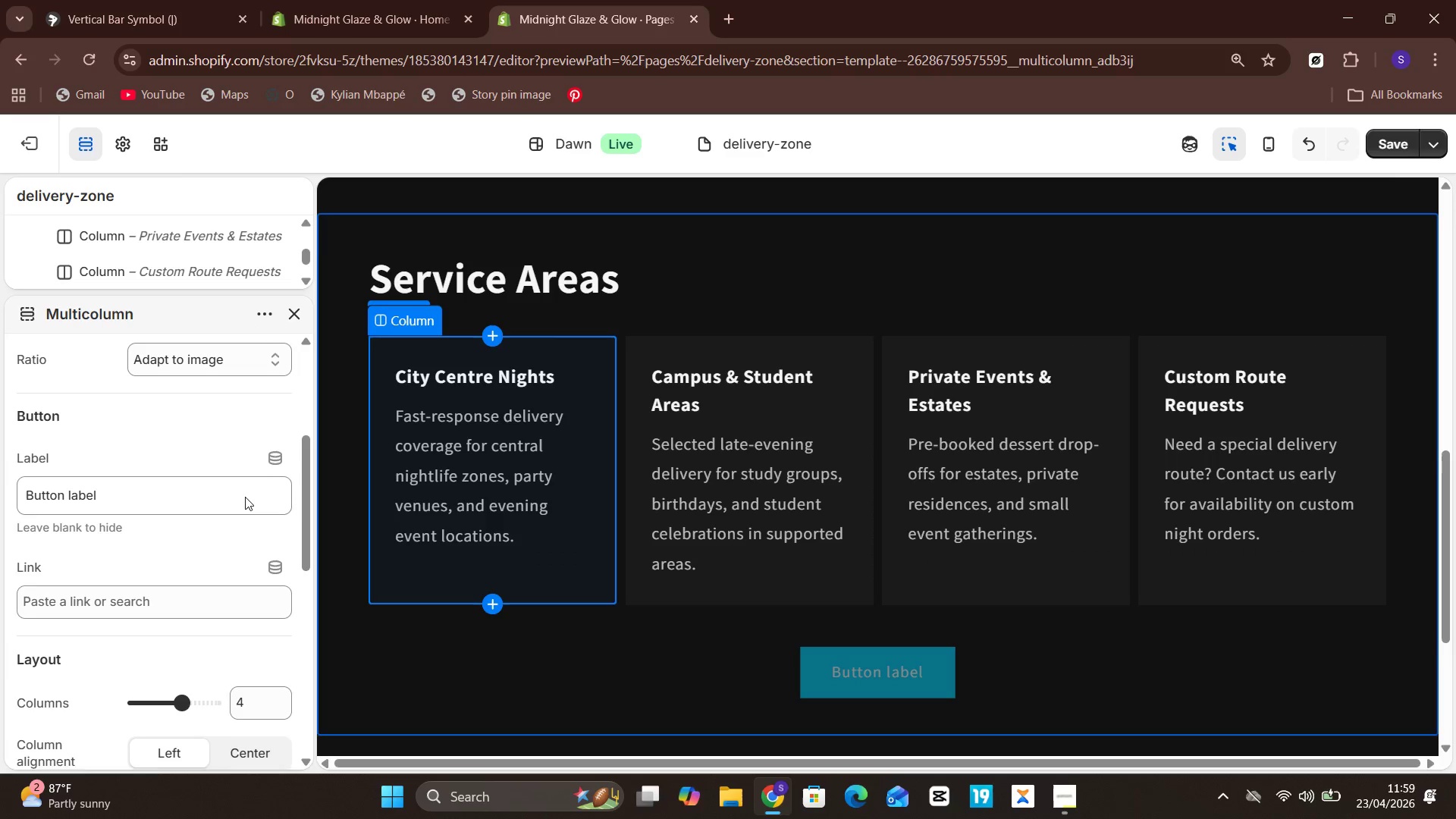 
wait(9.39)
 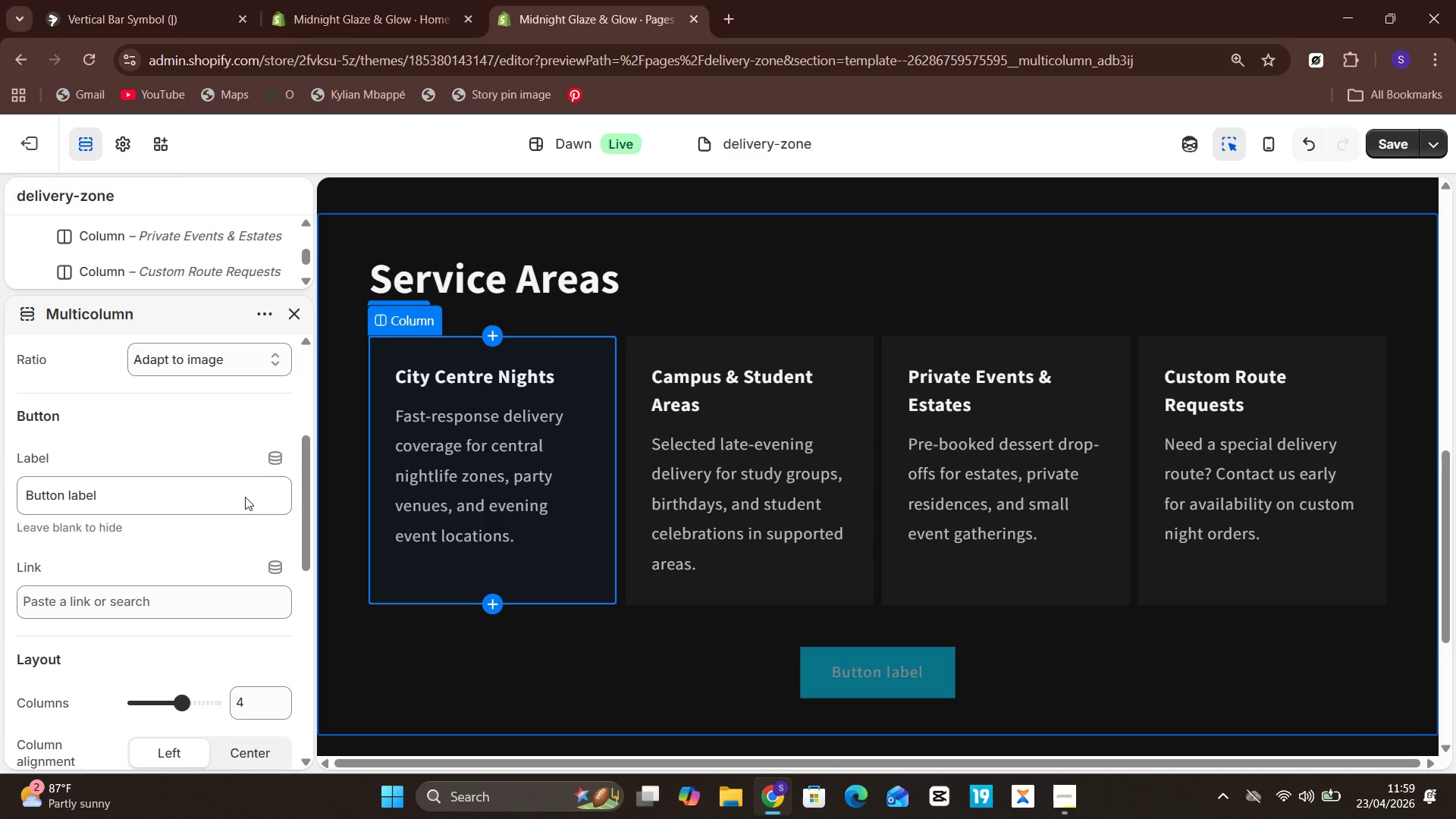 
left_click([531, 231])
 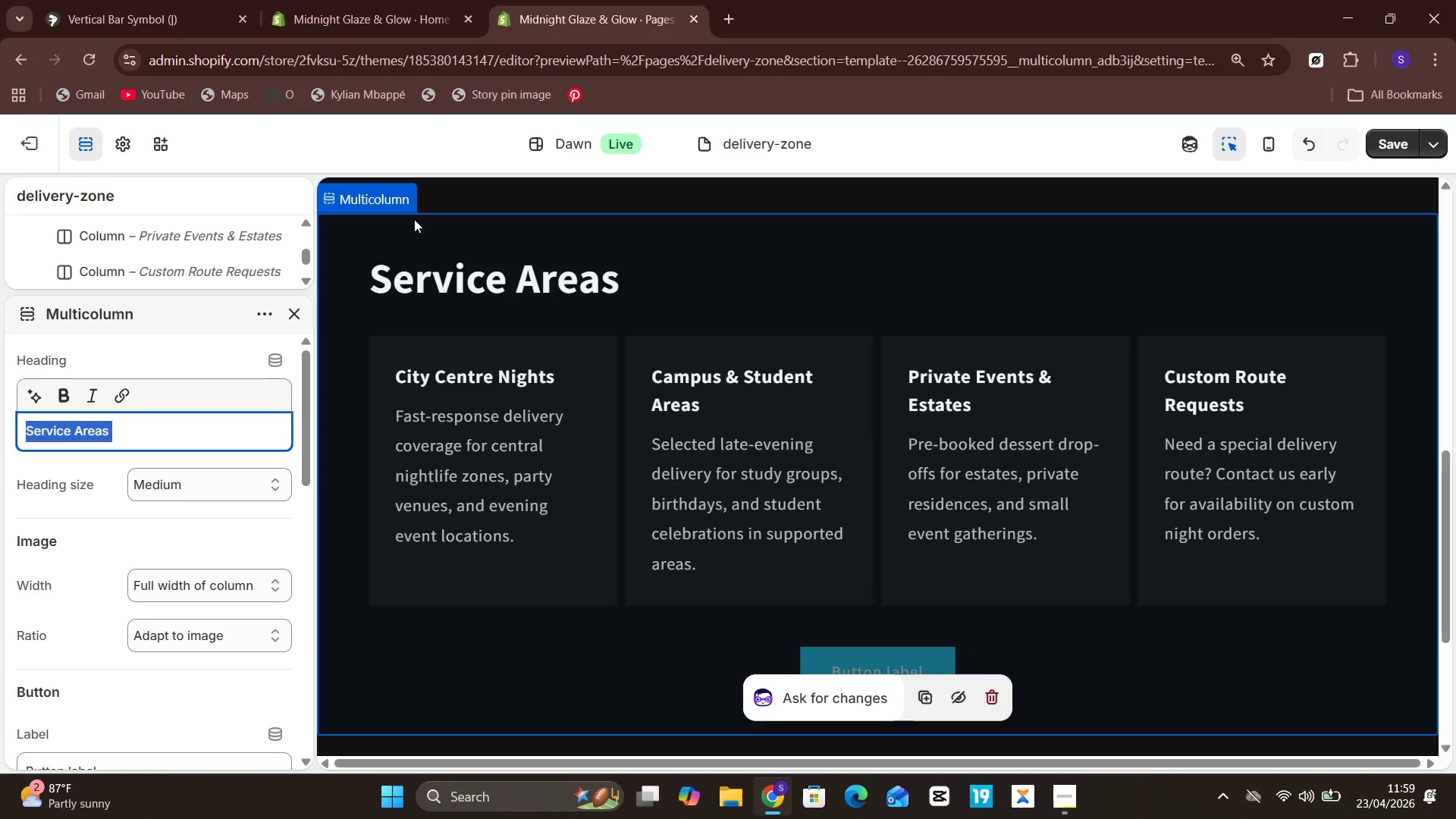 
left_click([397, 214])
 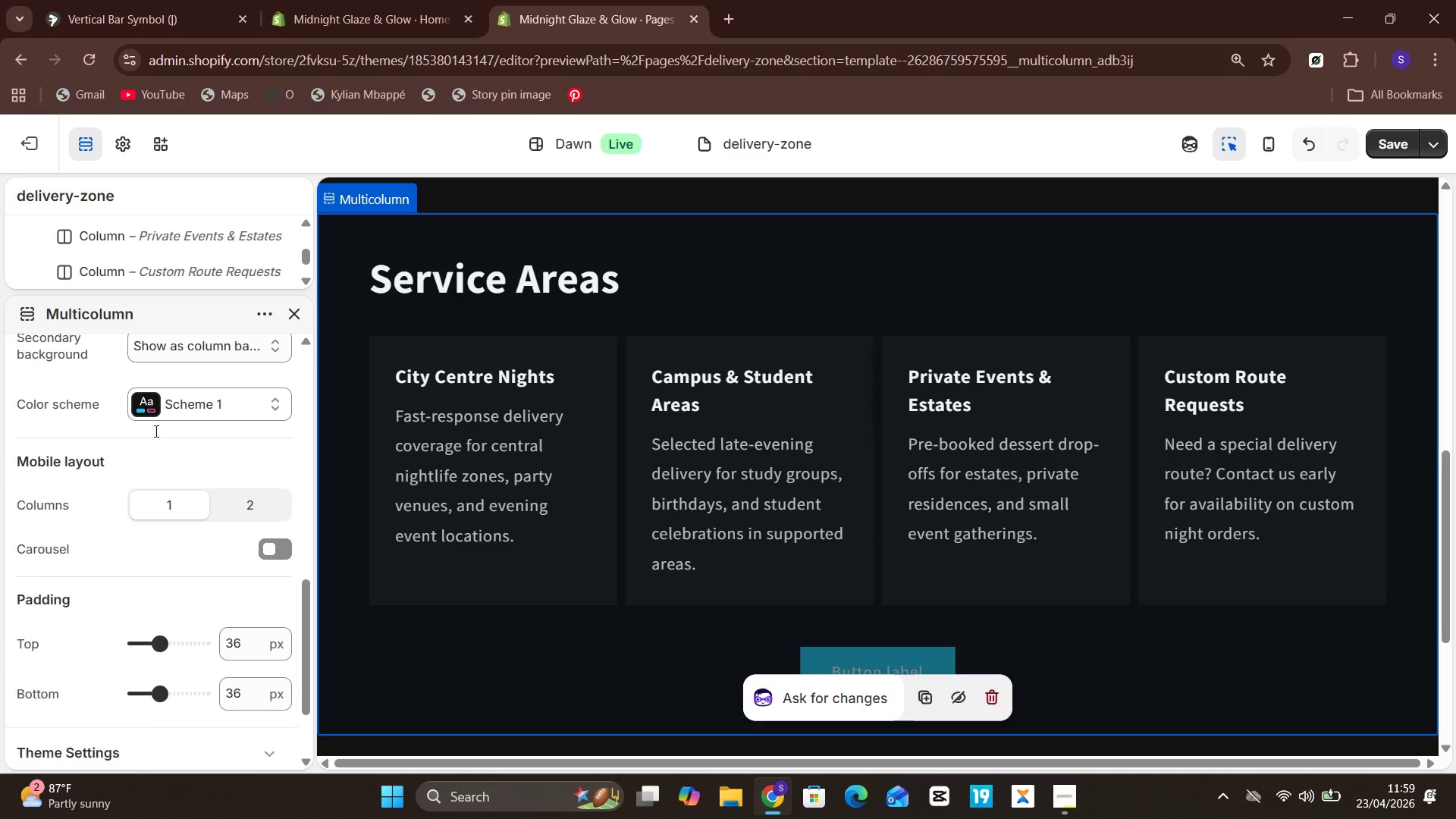 
wait(9.91)
 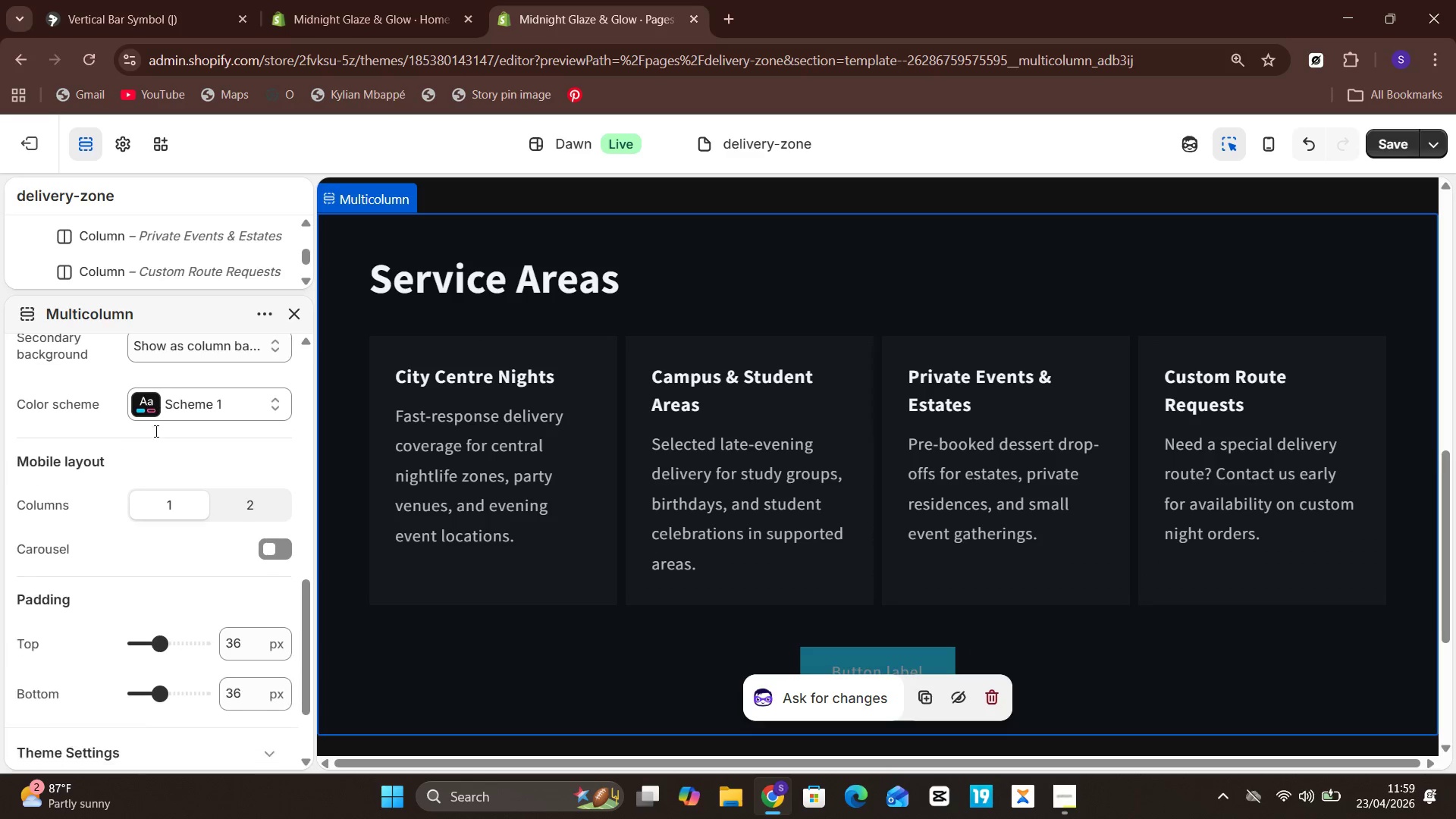 
double_click([615, 249])
 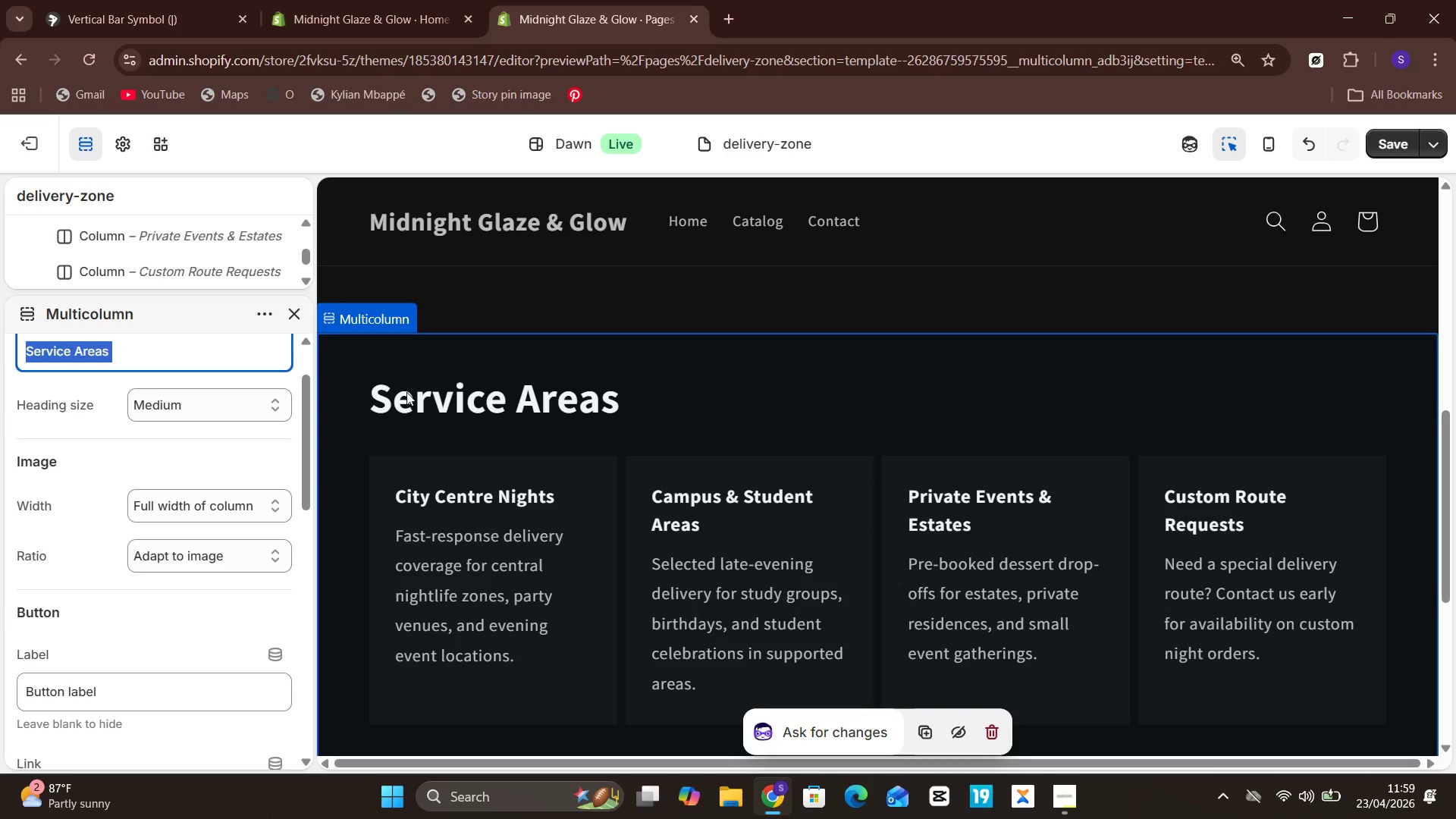 
wait(27.62)
 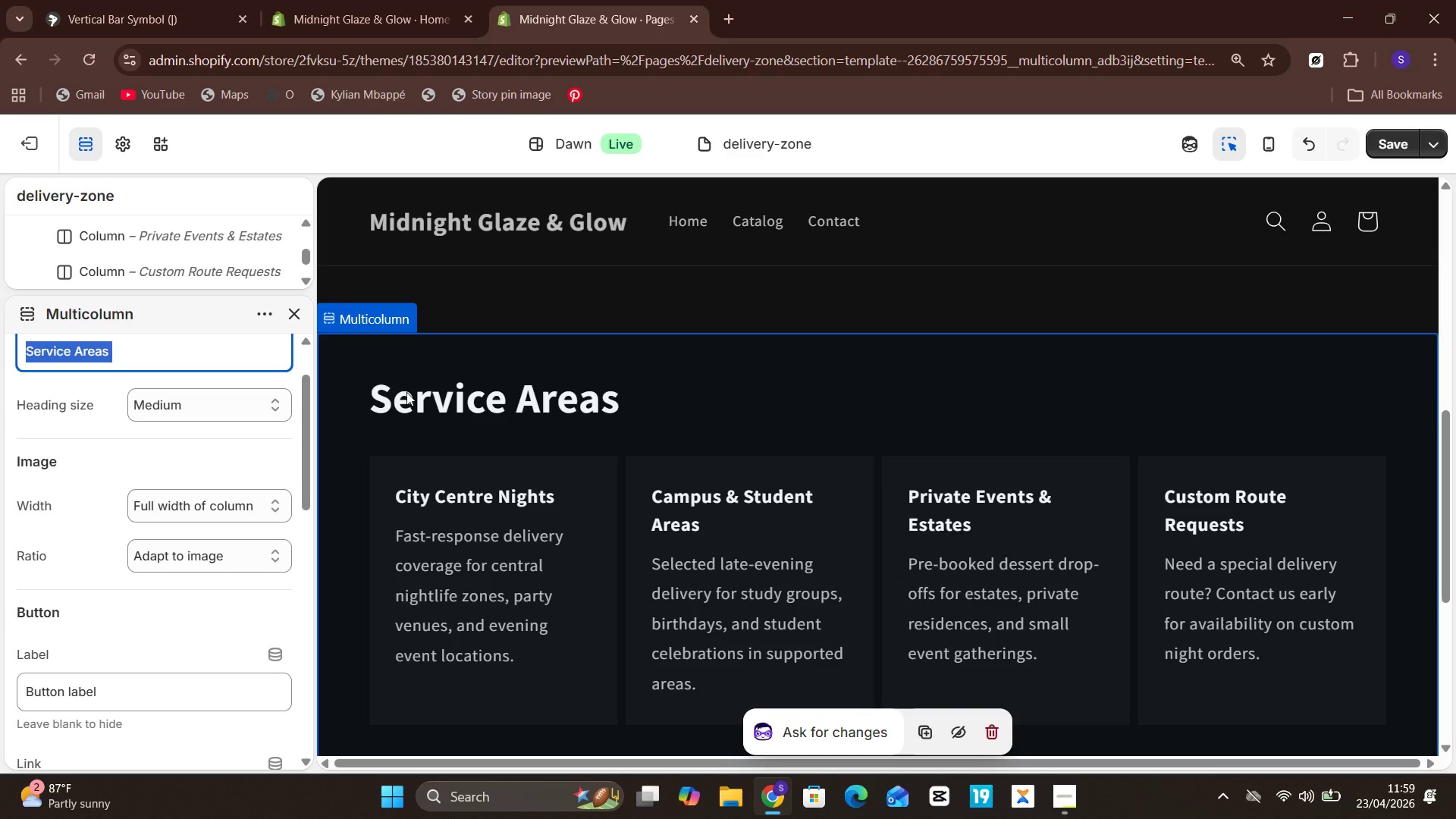 
left_click([1392, 137])
 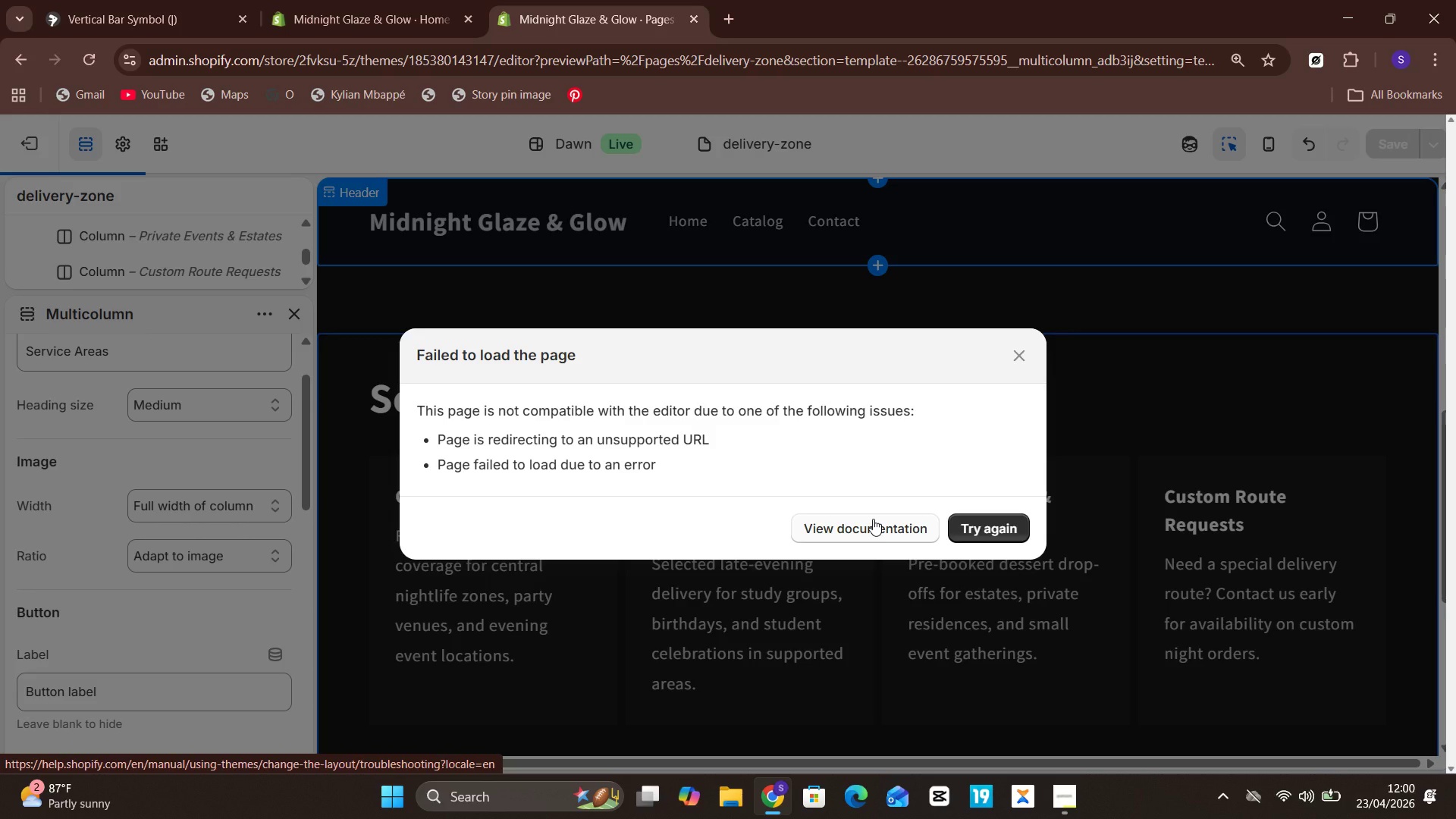 
wait(42.83)
 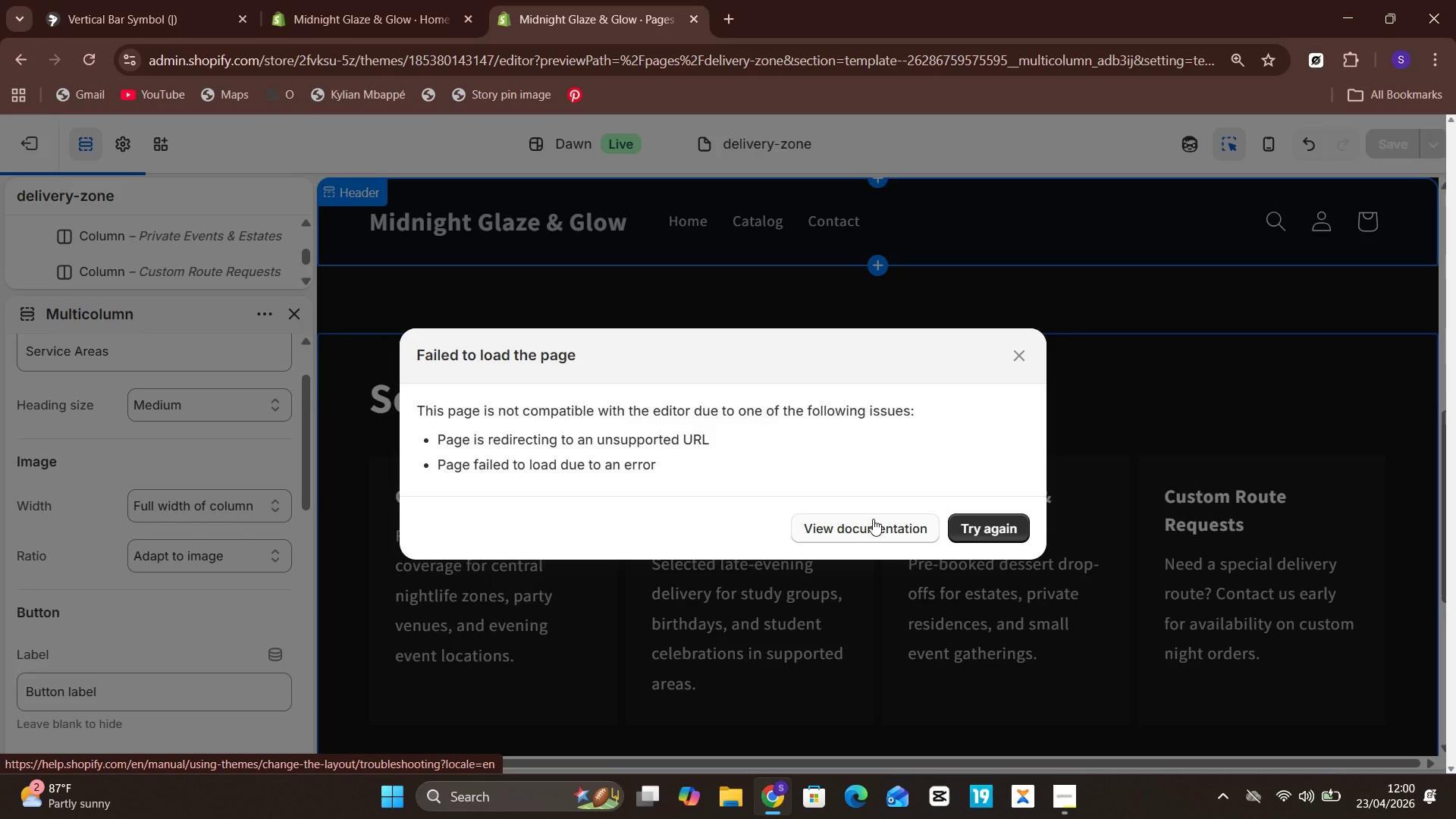 
left_click([975, 529])
 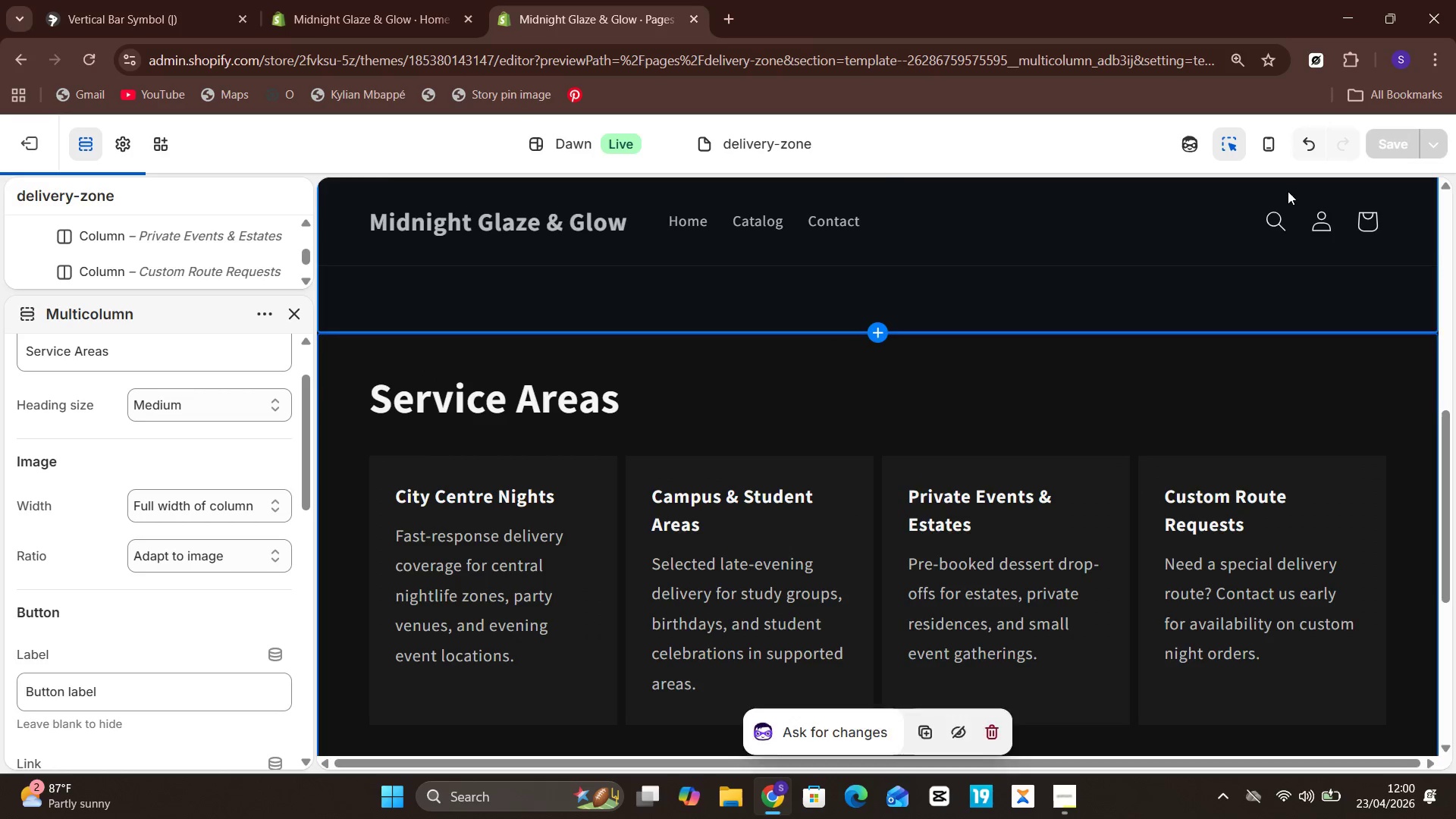 
mouse_move([1370, 138])
 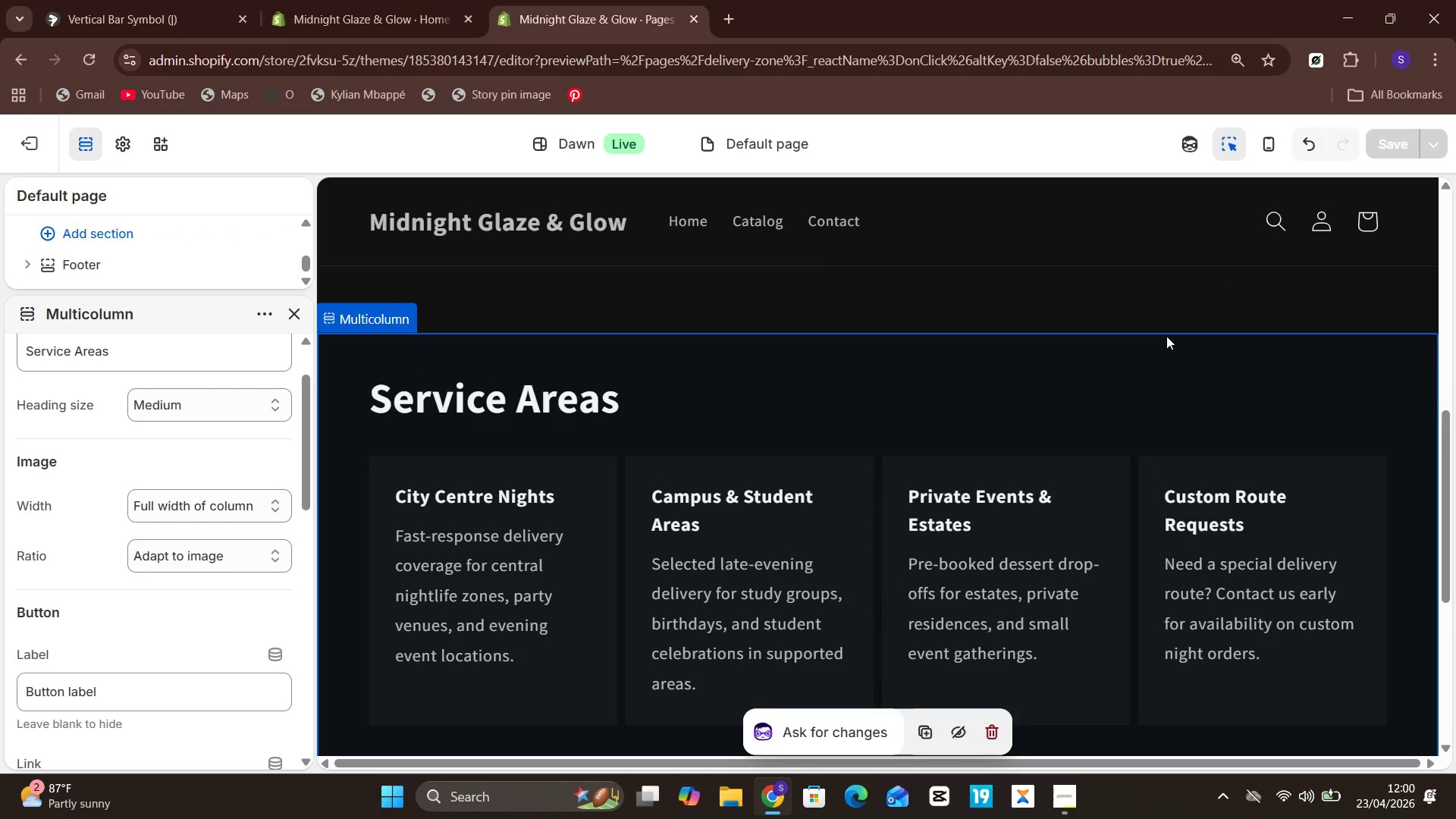 
left_click([1166, 336])
 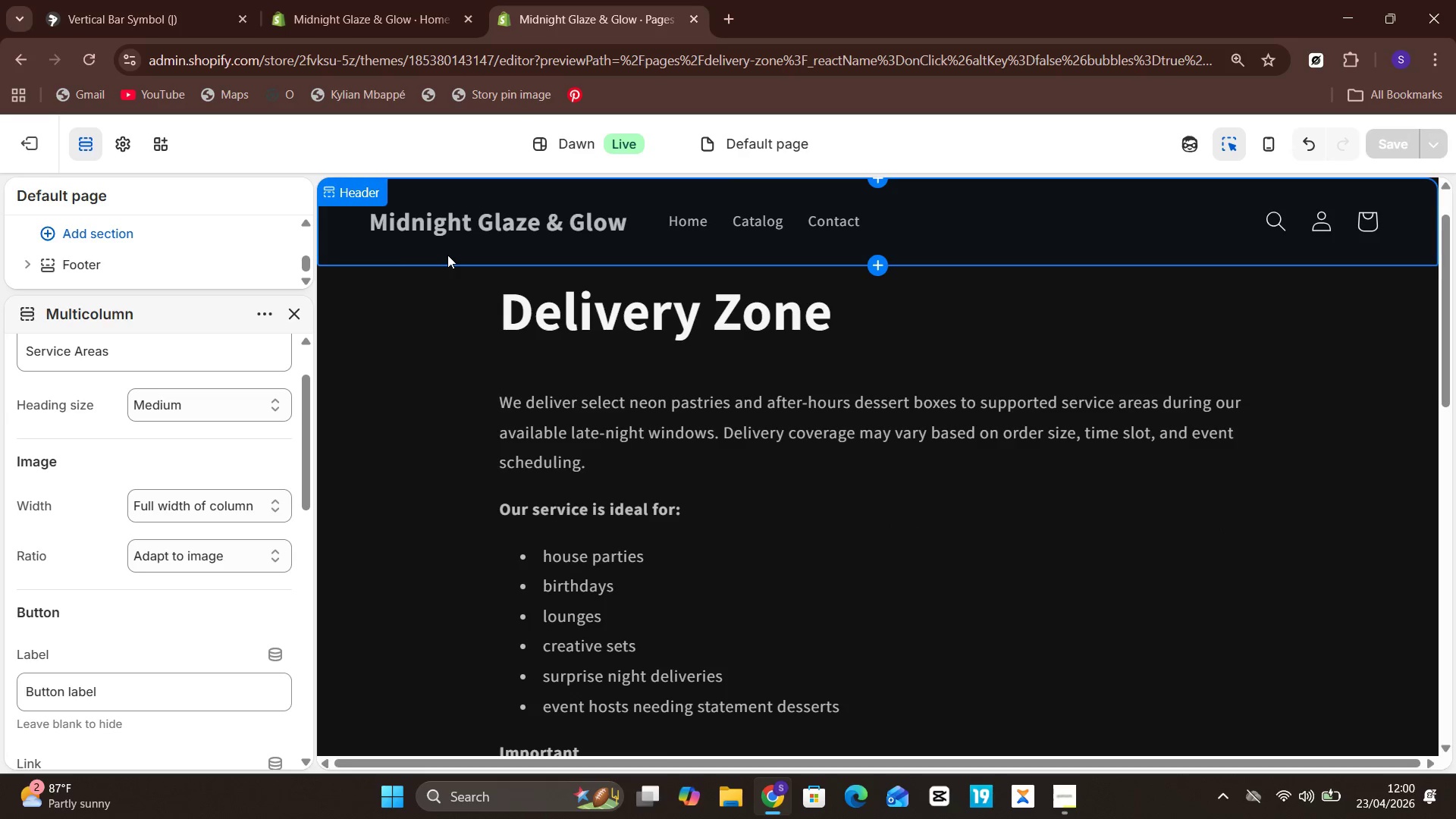 
wait(7.92)
 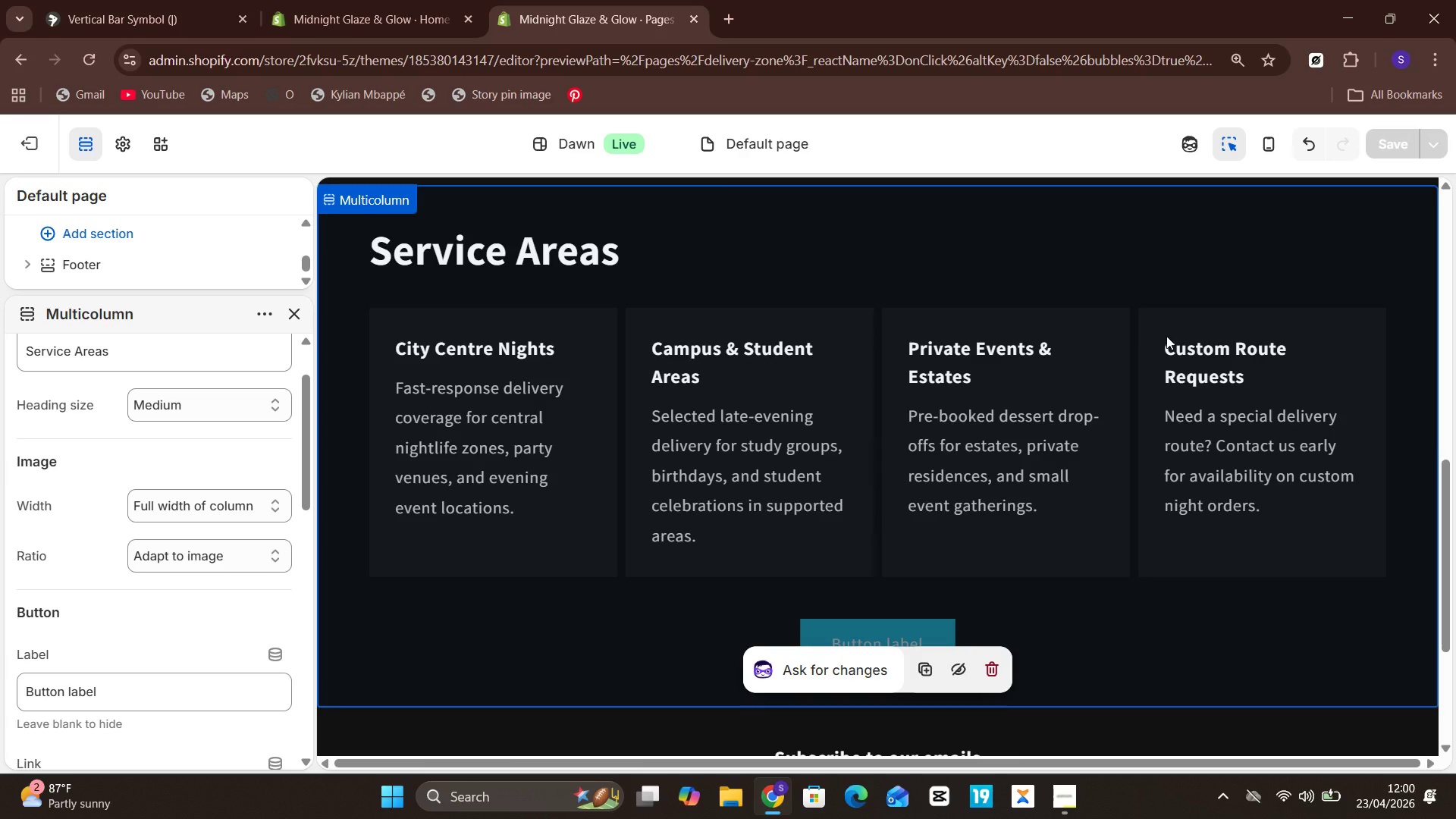 
left_click([20, 145])
 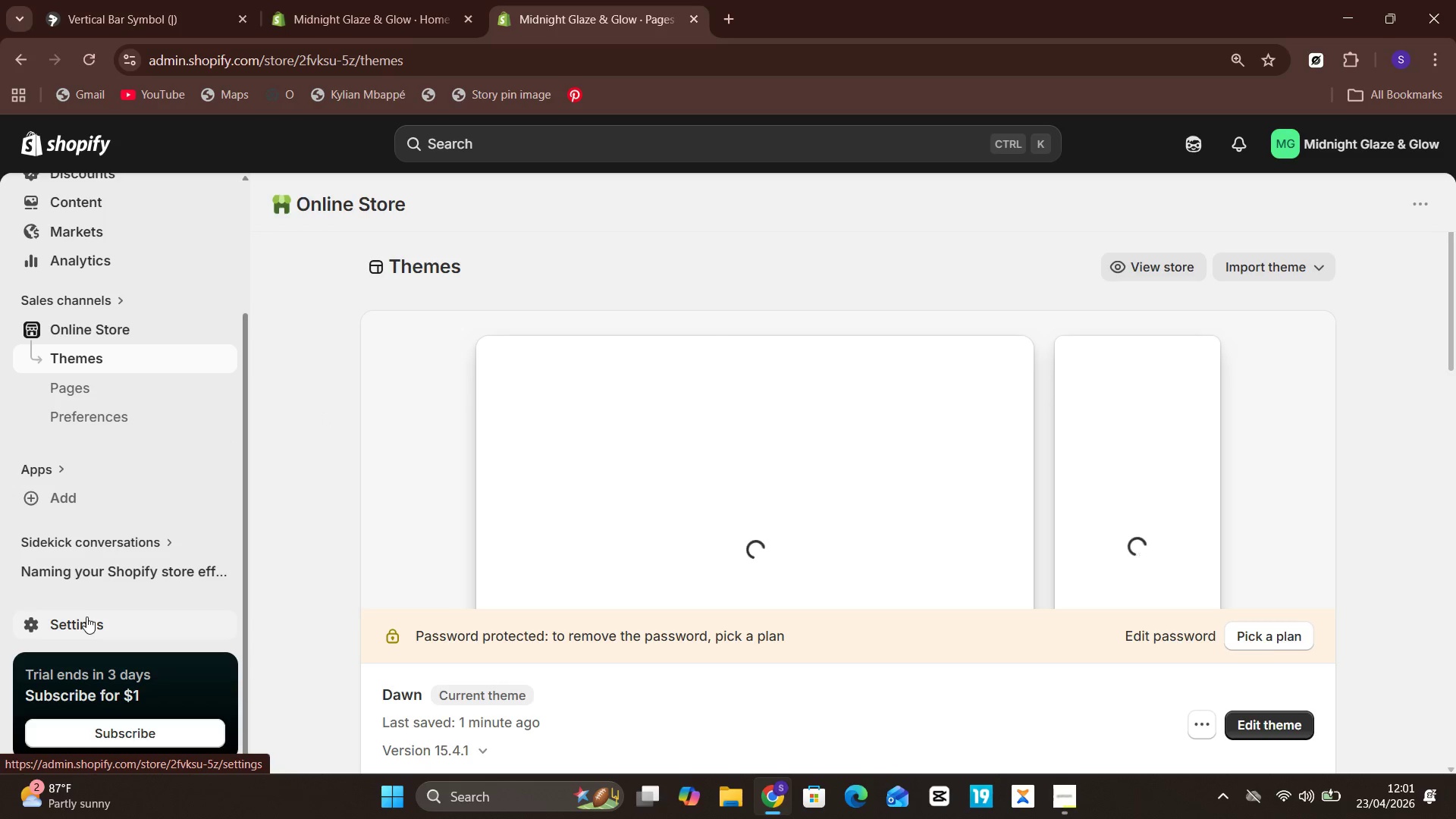 
wait(17.56)
 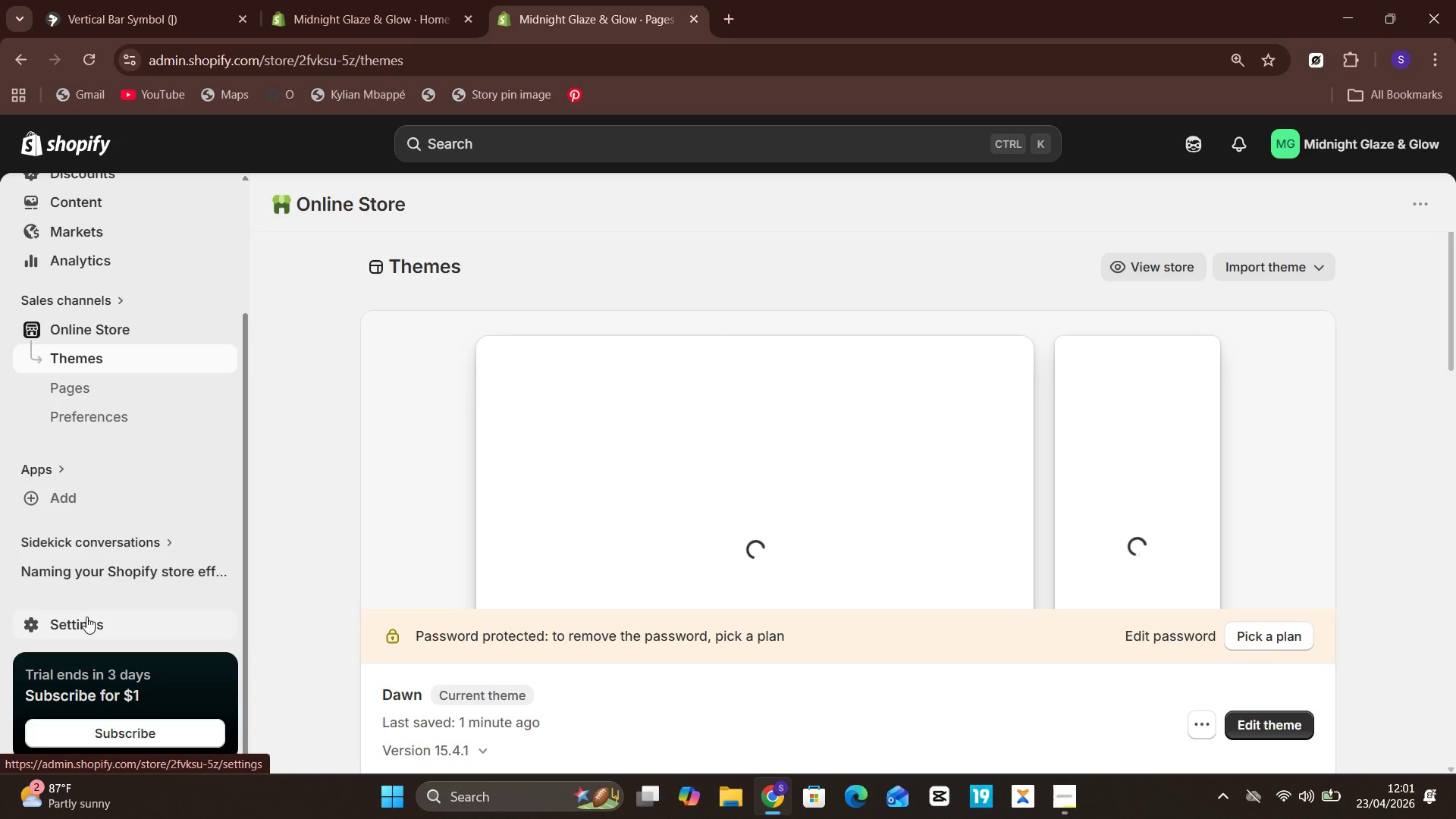 
left_click([86, 617])
 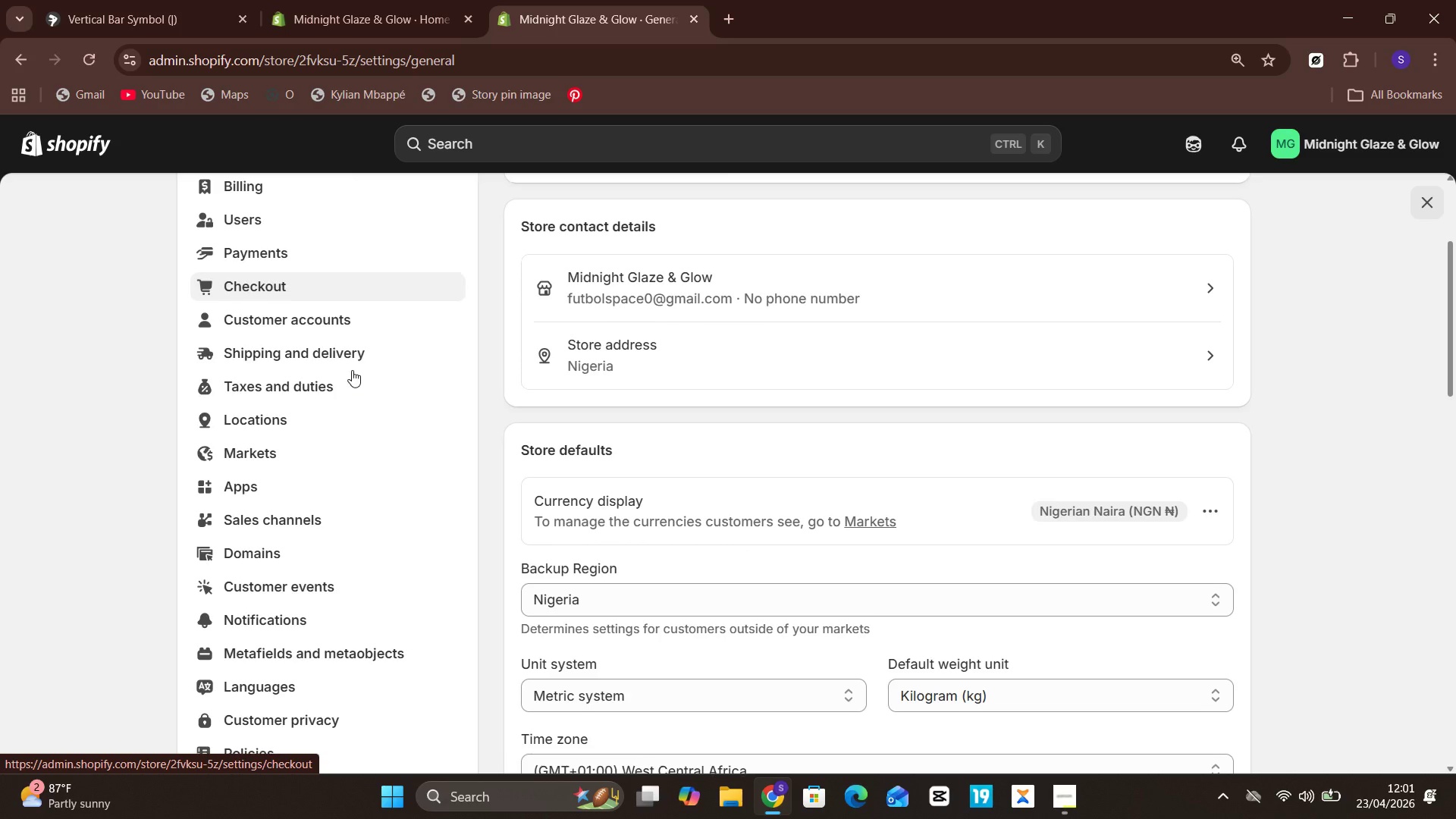 
wait(45.8)
 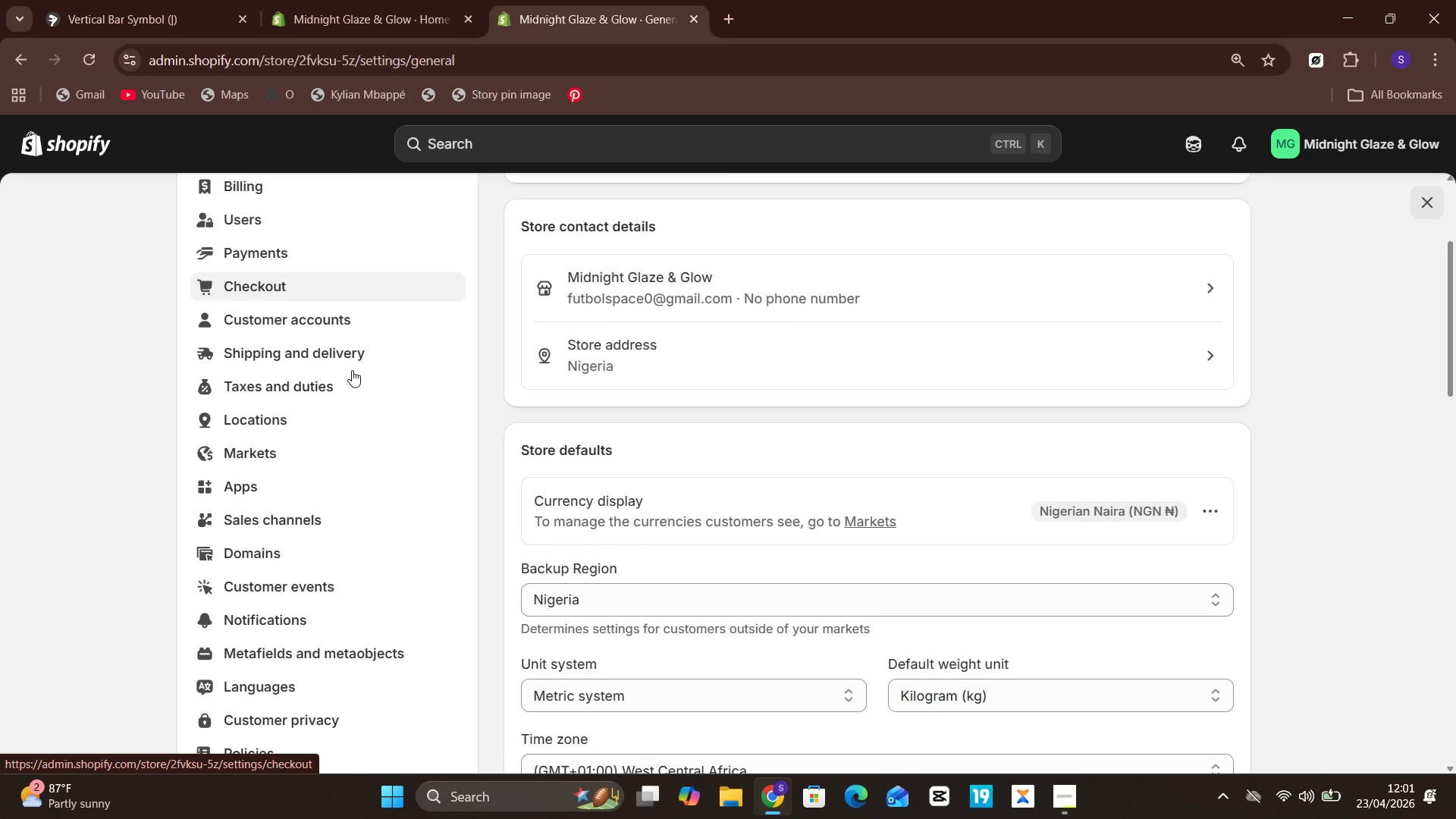 
mouse_move([281, 377])
 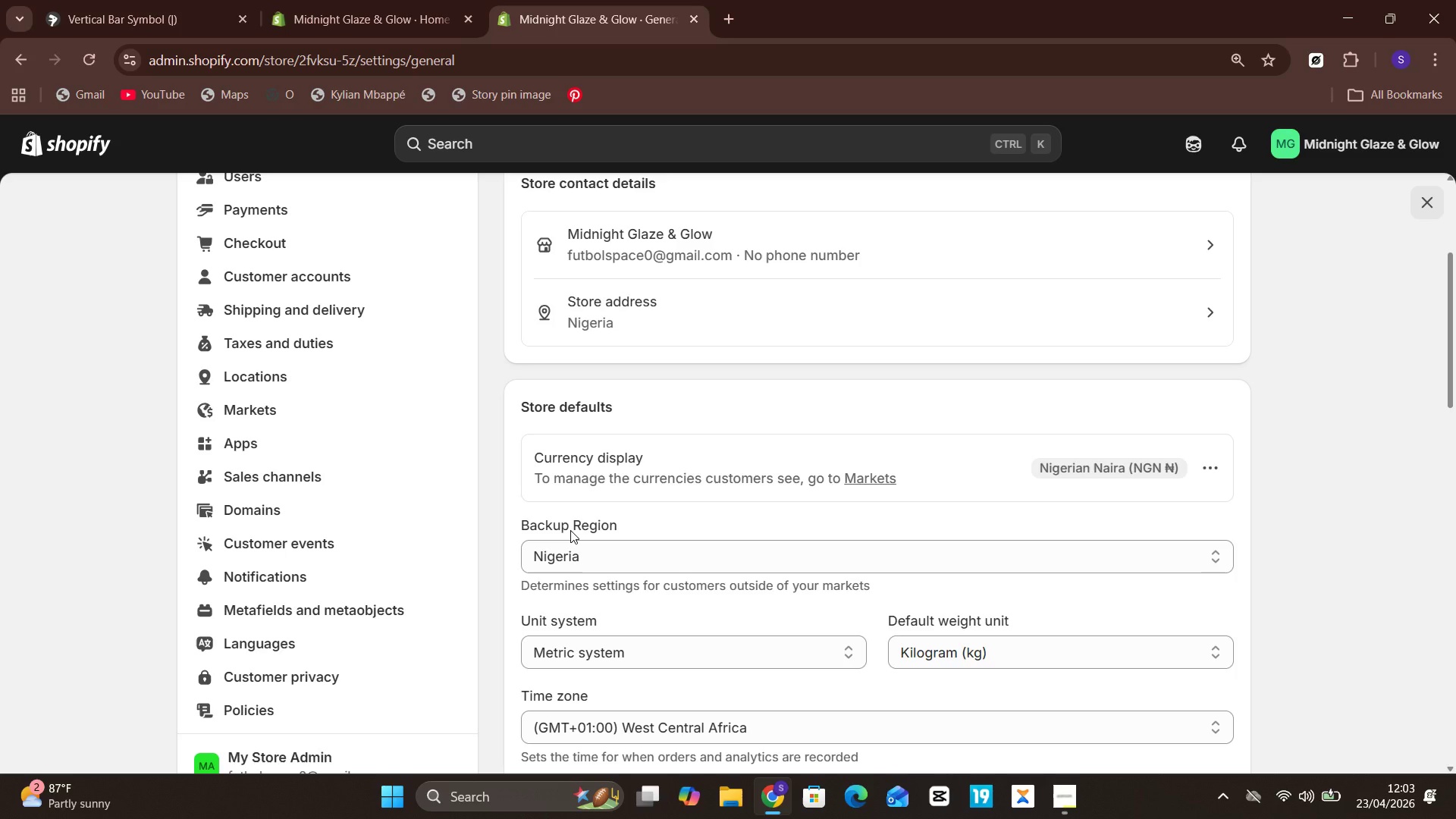 
wait(116.89)
 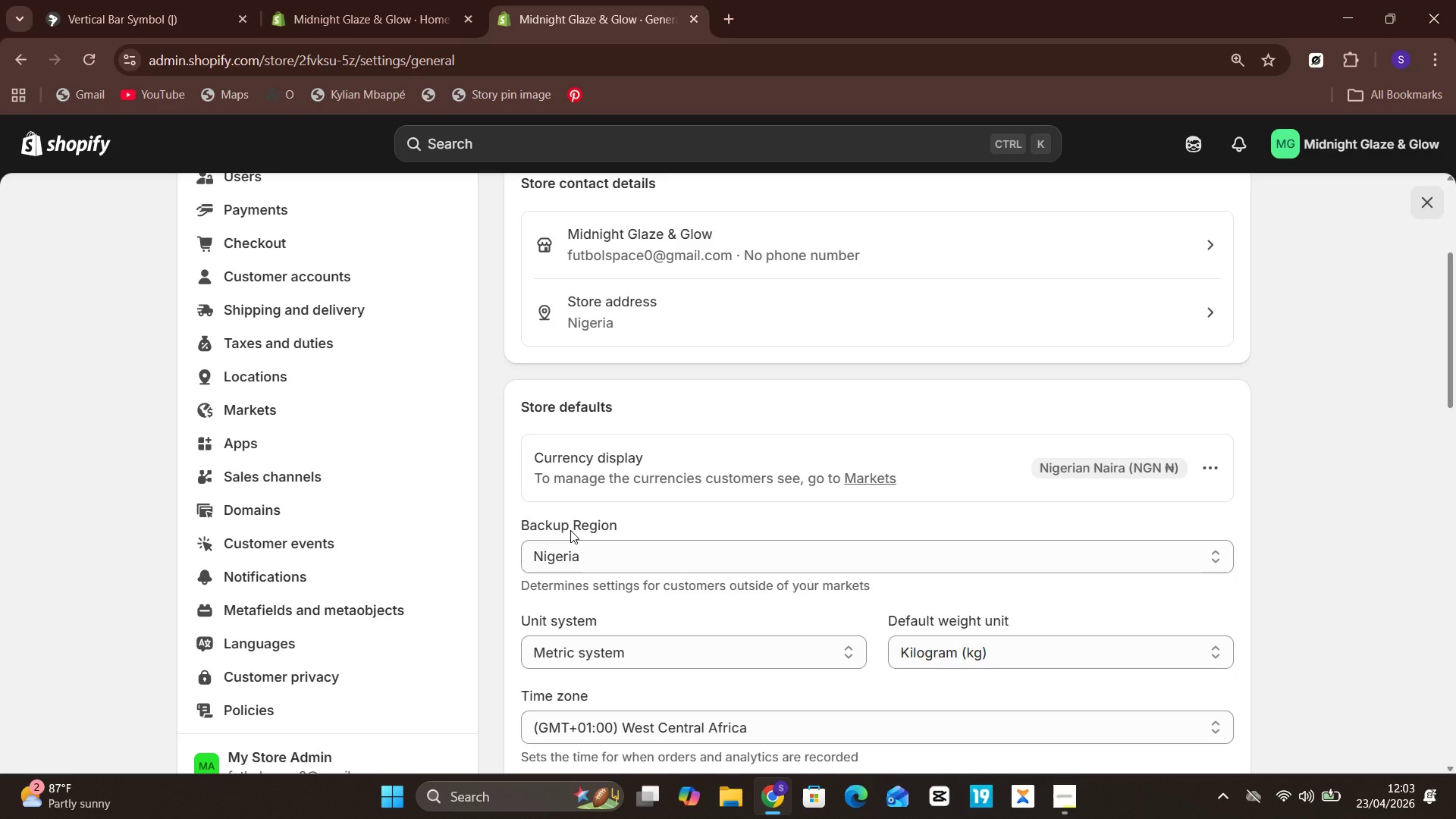 
scroll: coordinate [383, 531], scroll_direction: down, amount: 2.0
 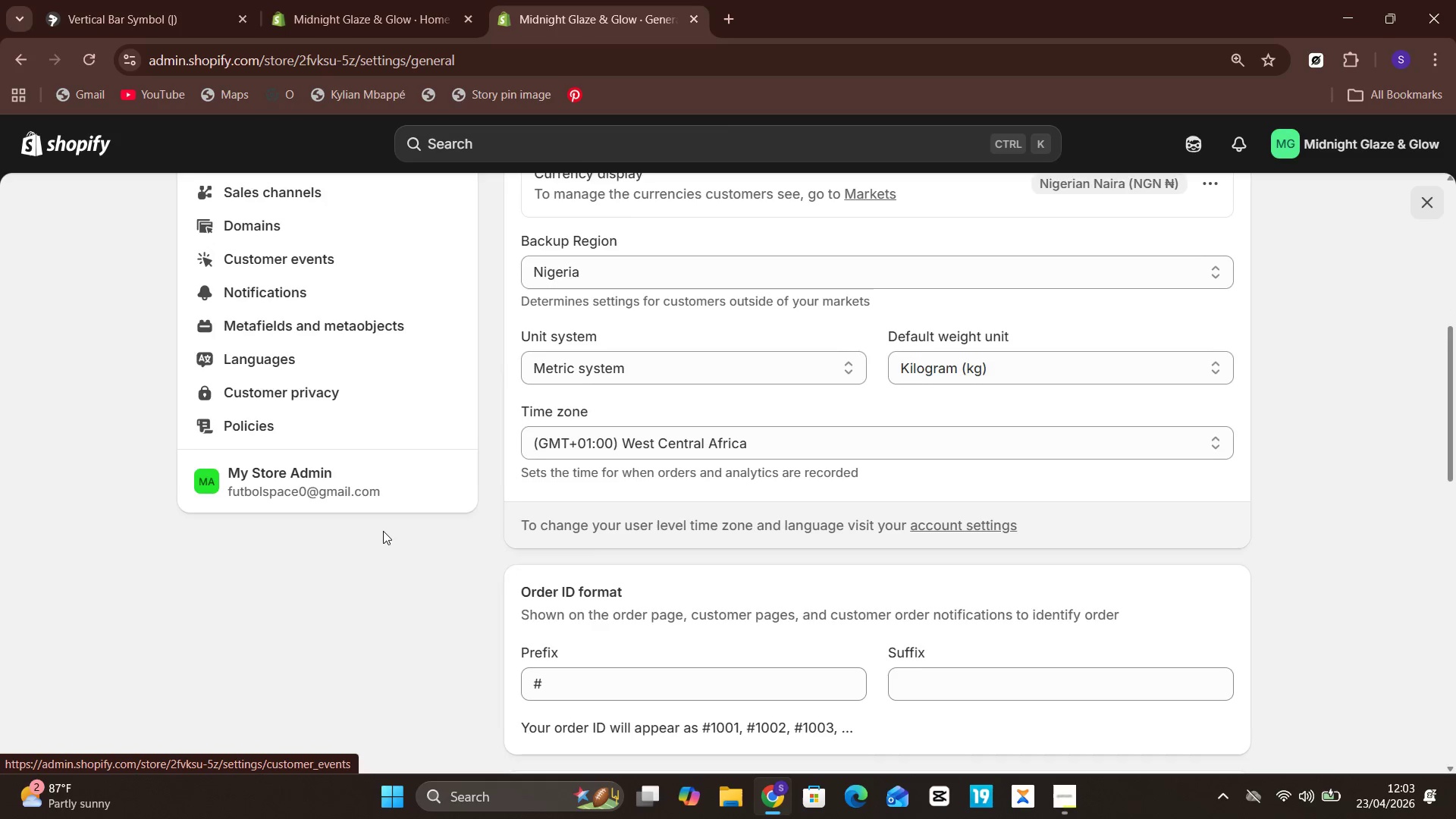 
scroll: coordinate [383, 531], scroll_direction: up, amount: 1.0
 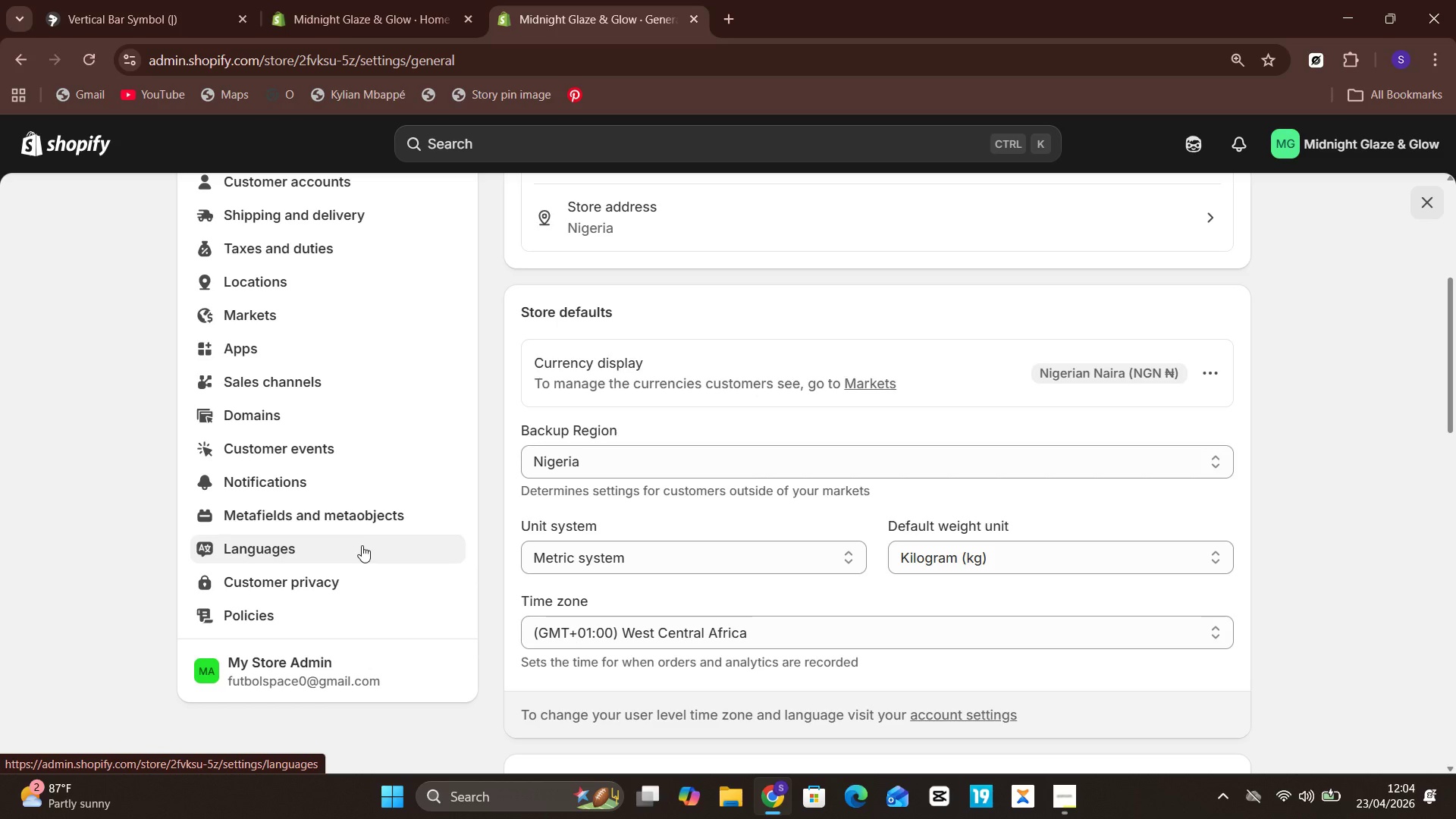 
wait(9.22)
 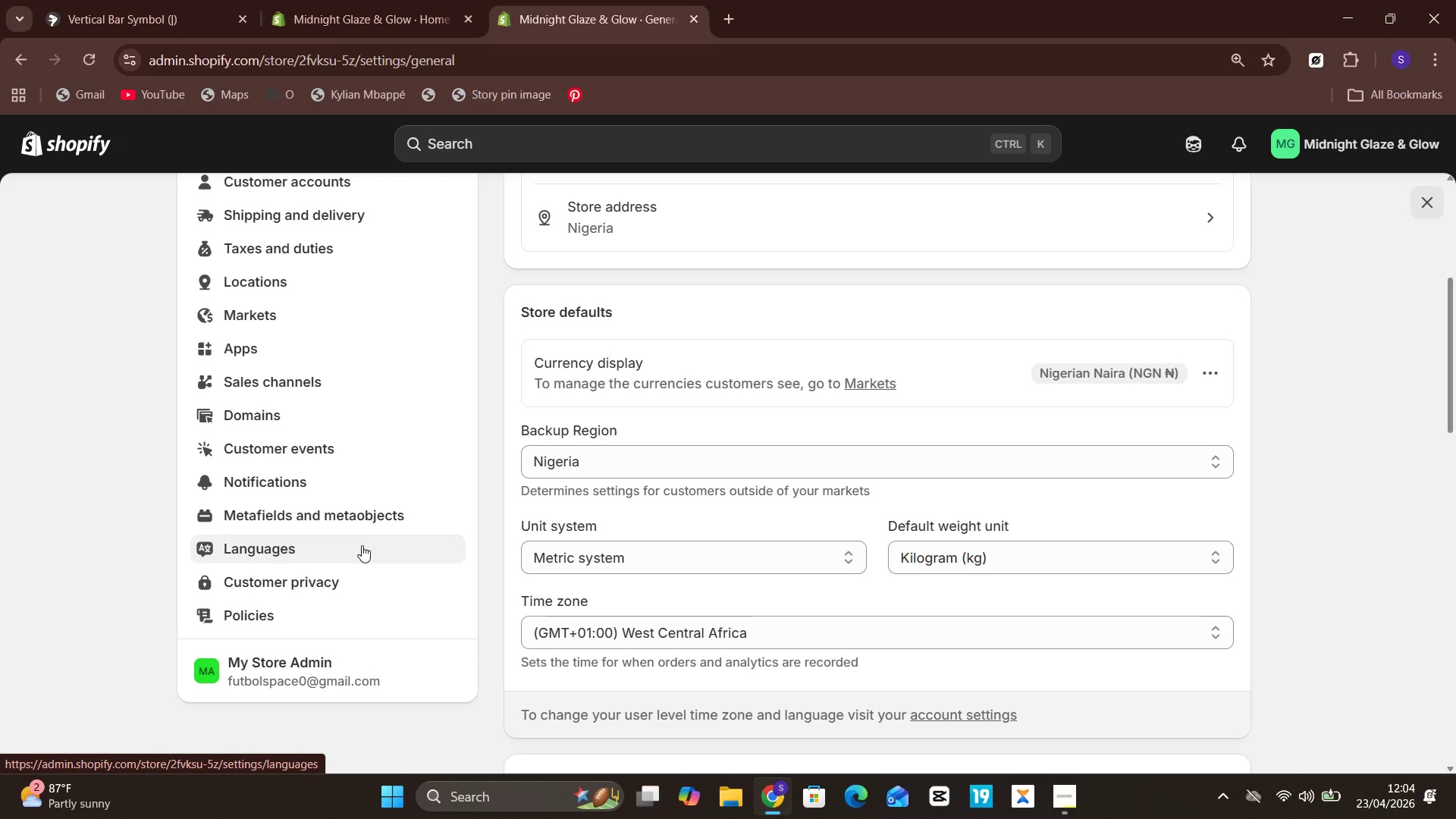 
left_click([318, 507])
 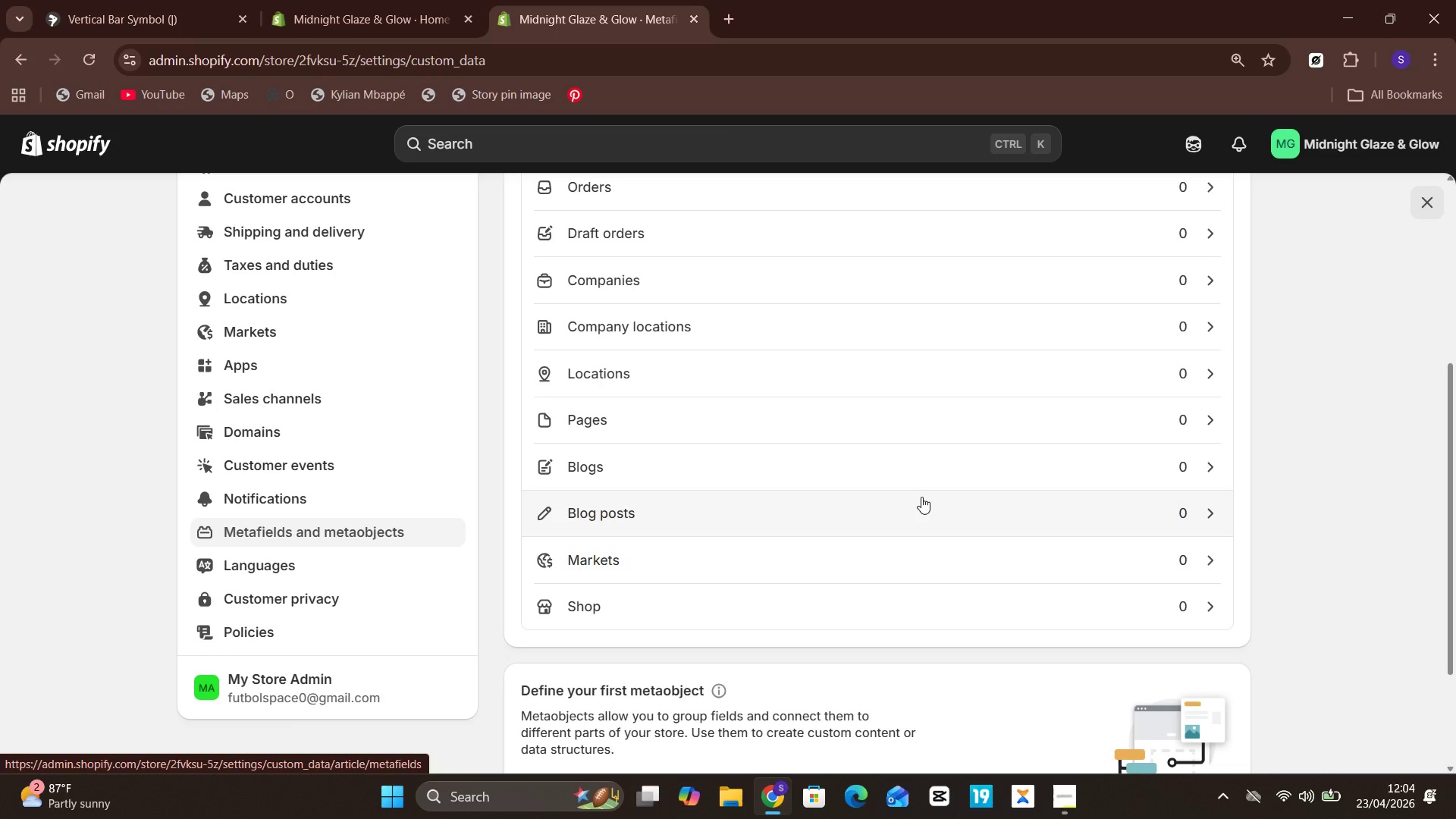 
wait(36.47)
 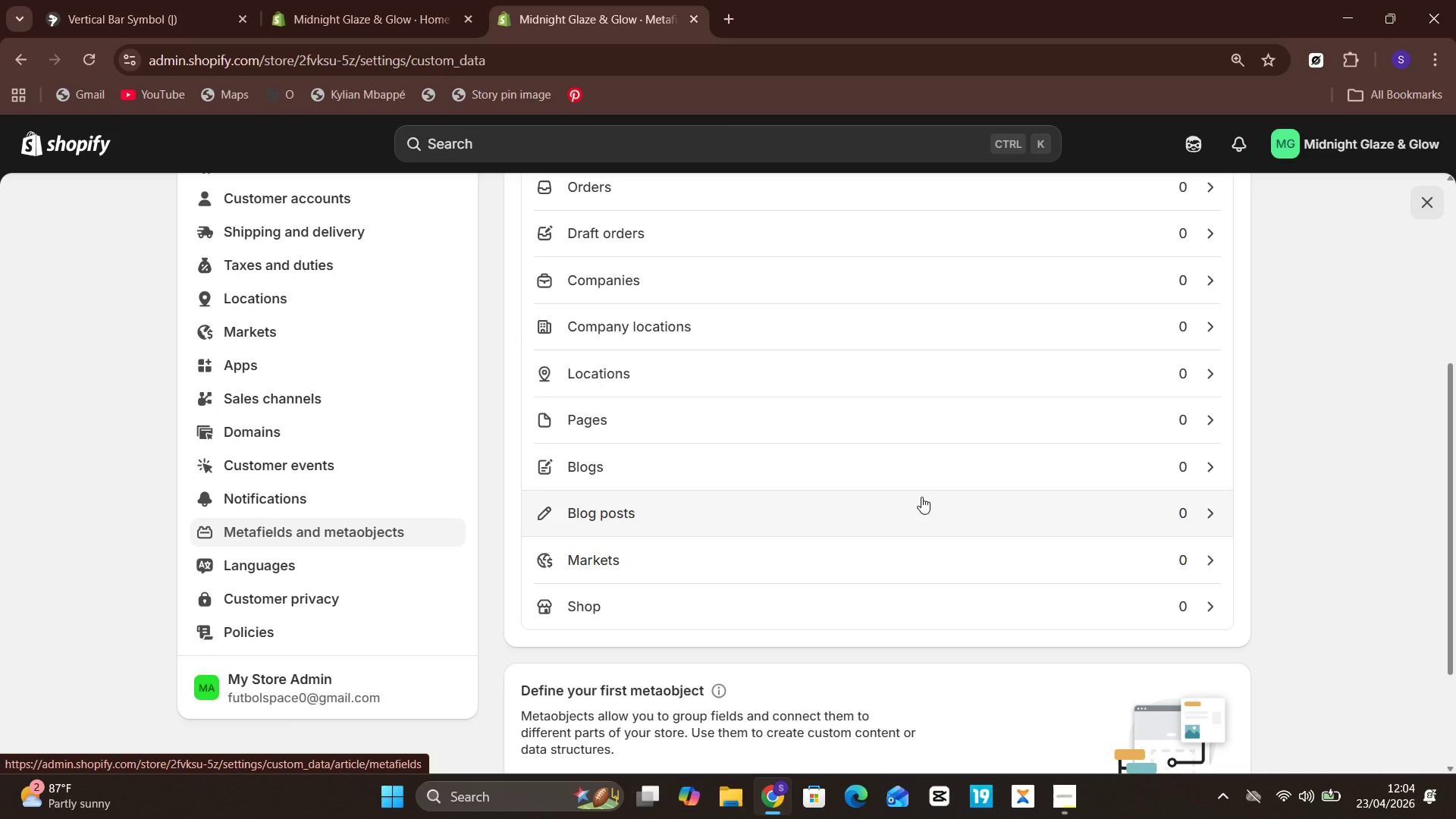 
left_click([989, 290])
 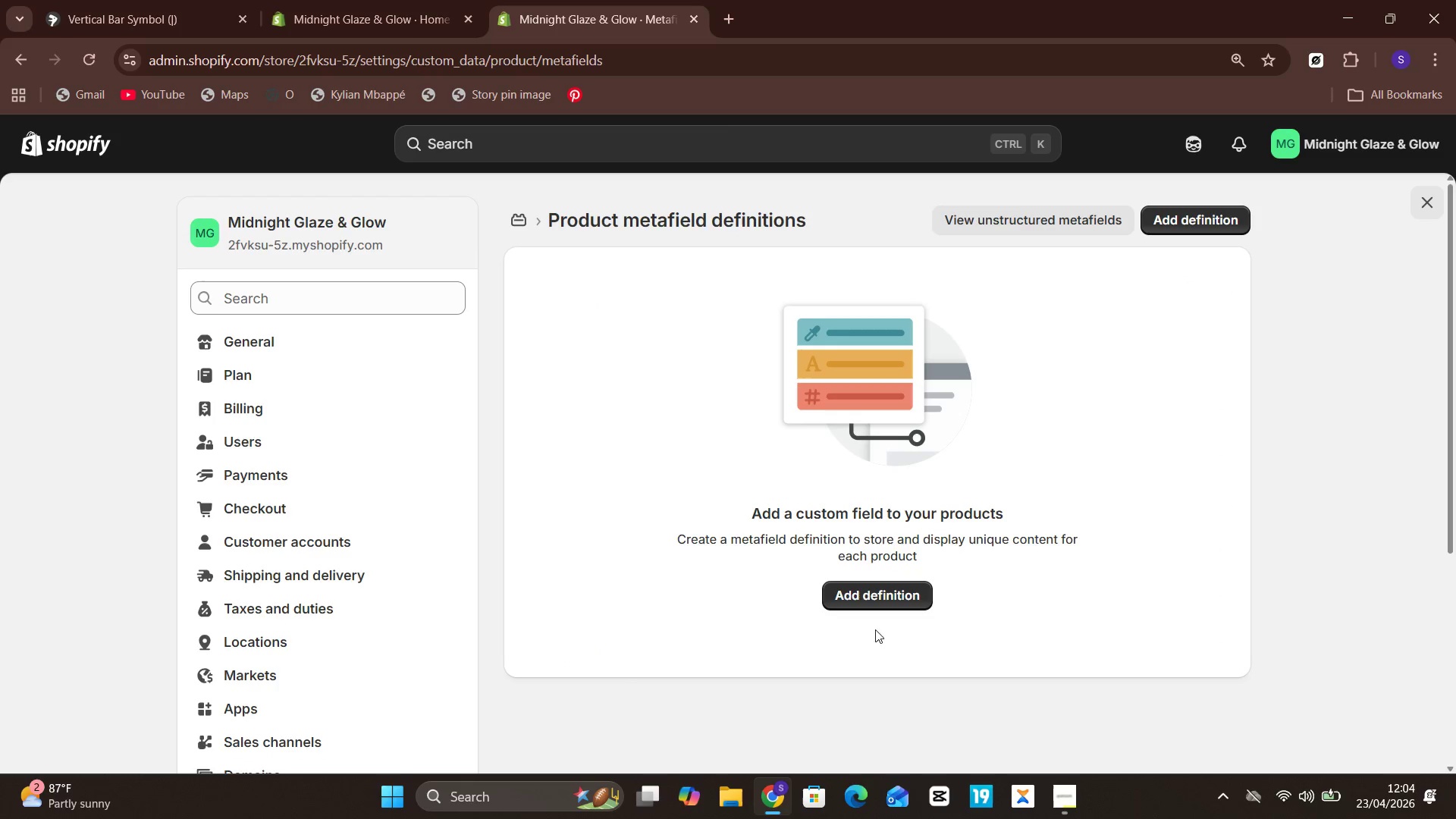 
left_click([872, 602])
 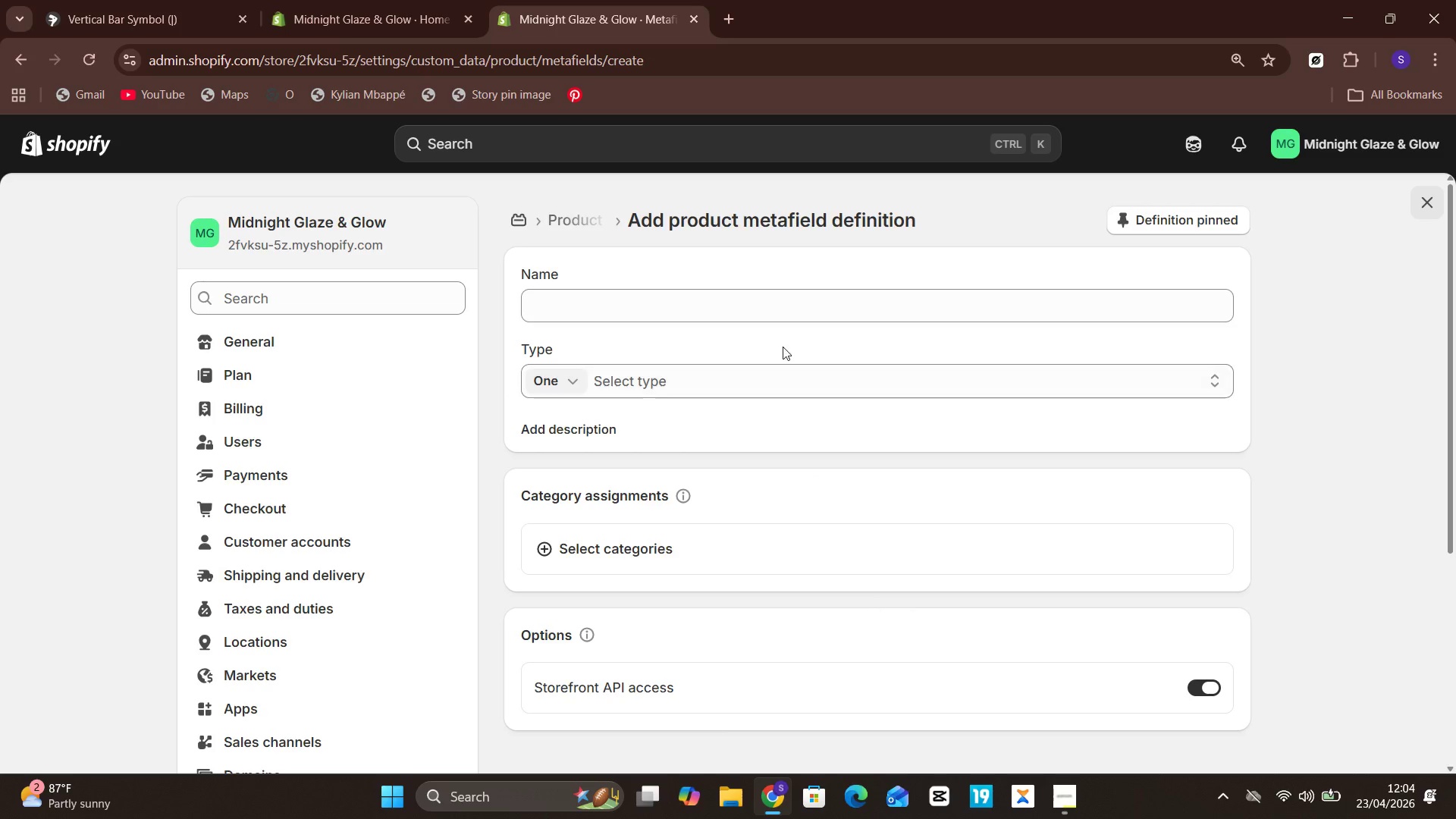 
left_click([778, 306])
 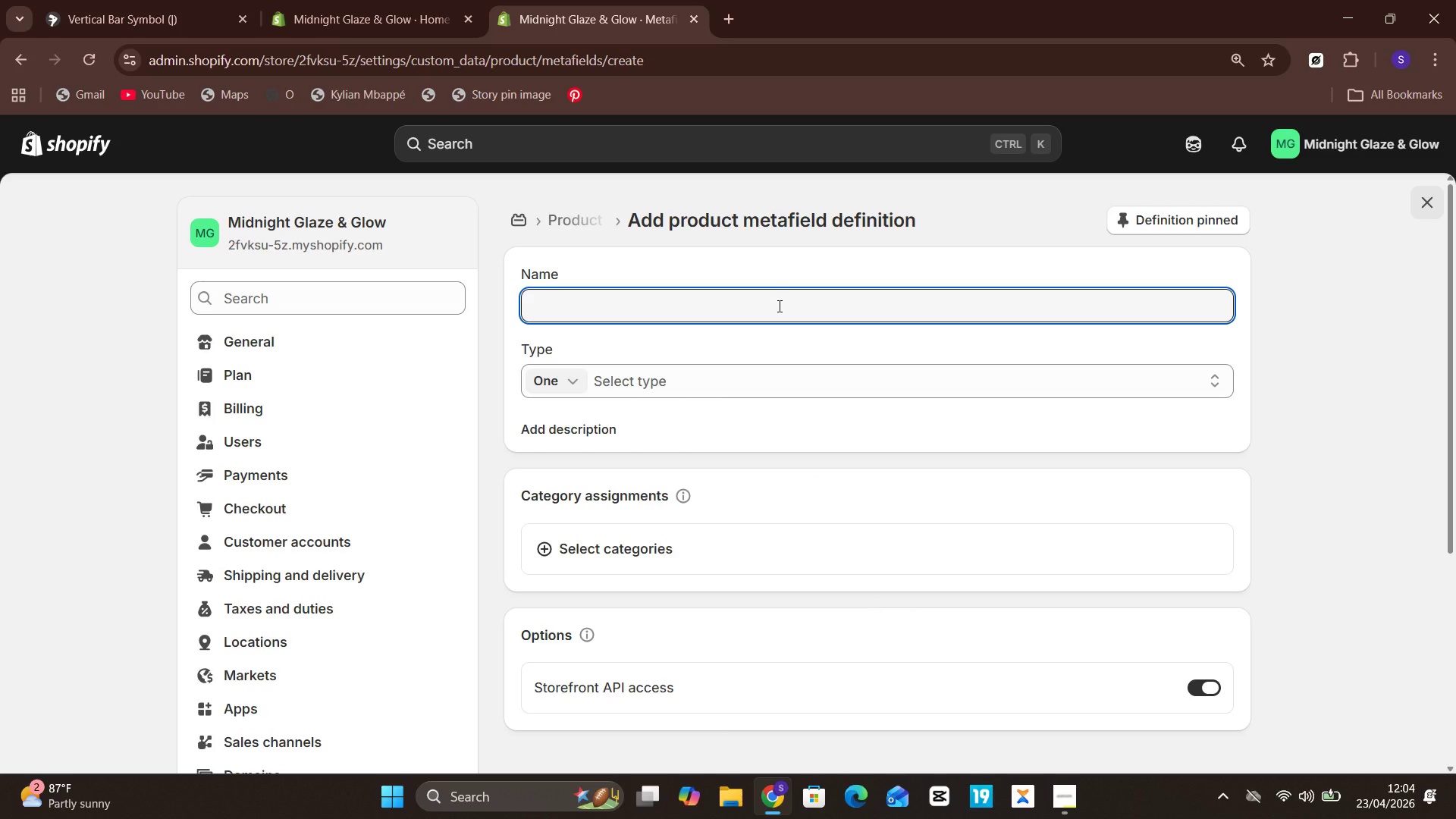 
wait(5.25)
 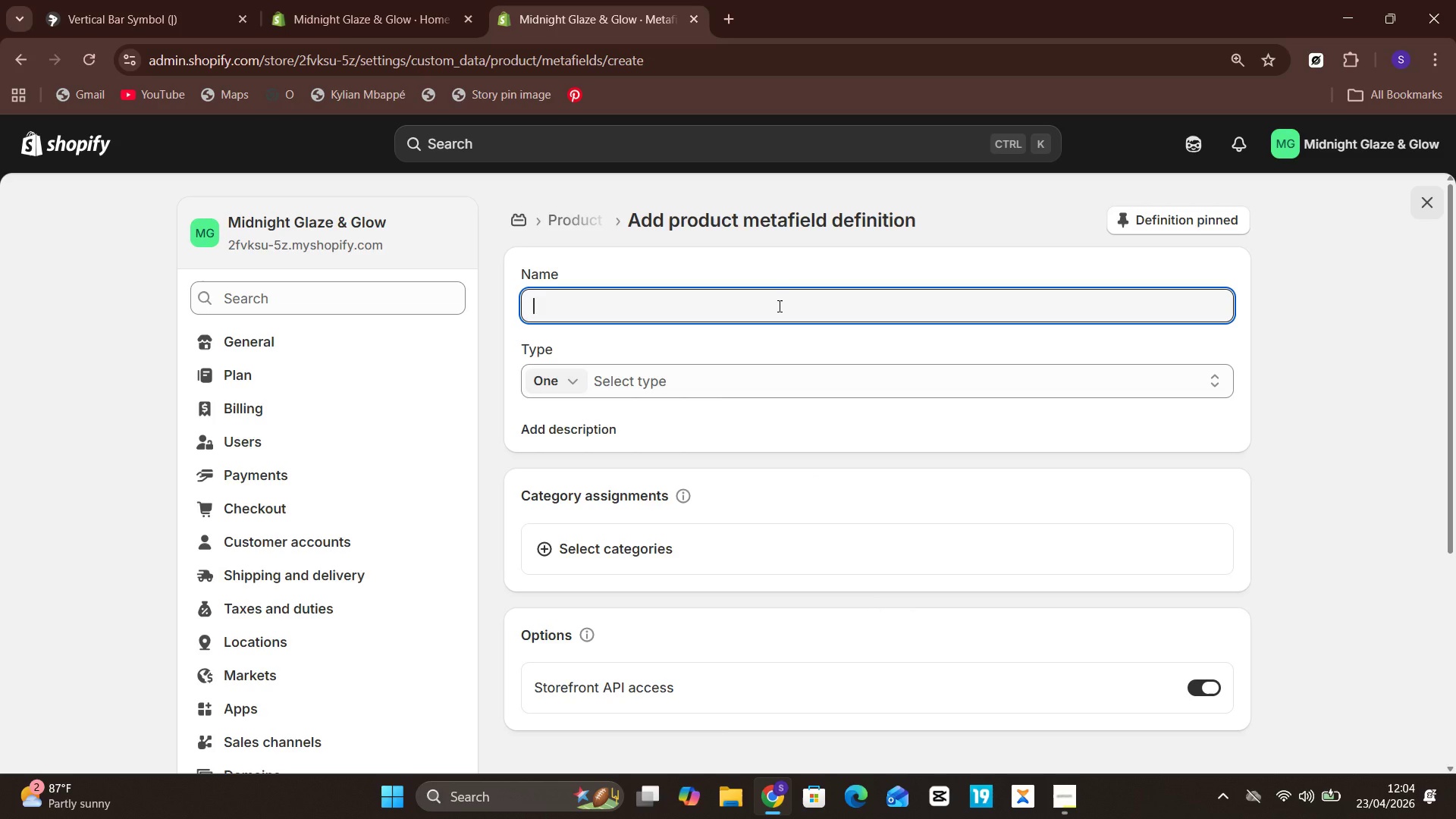 
type(b)
key(Backspace)
type(Best Consumed)
 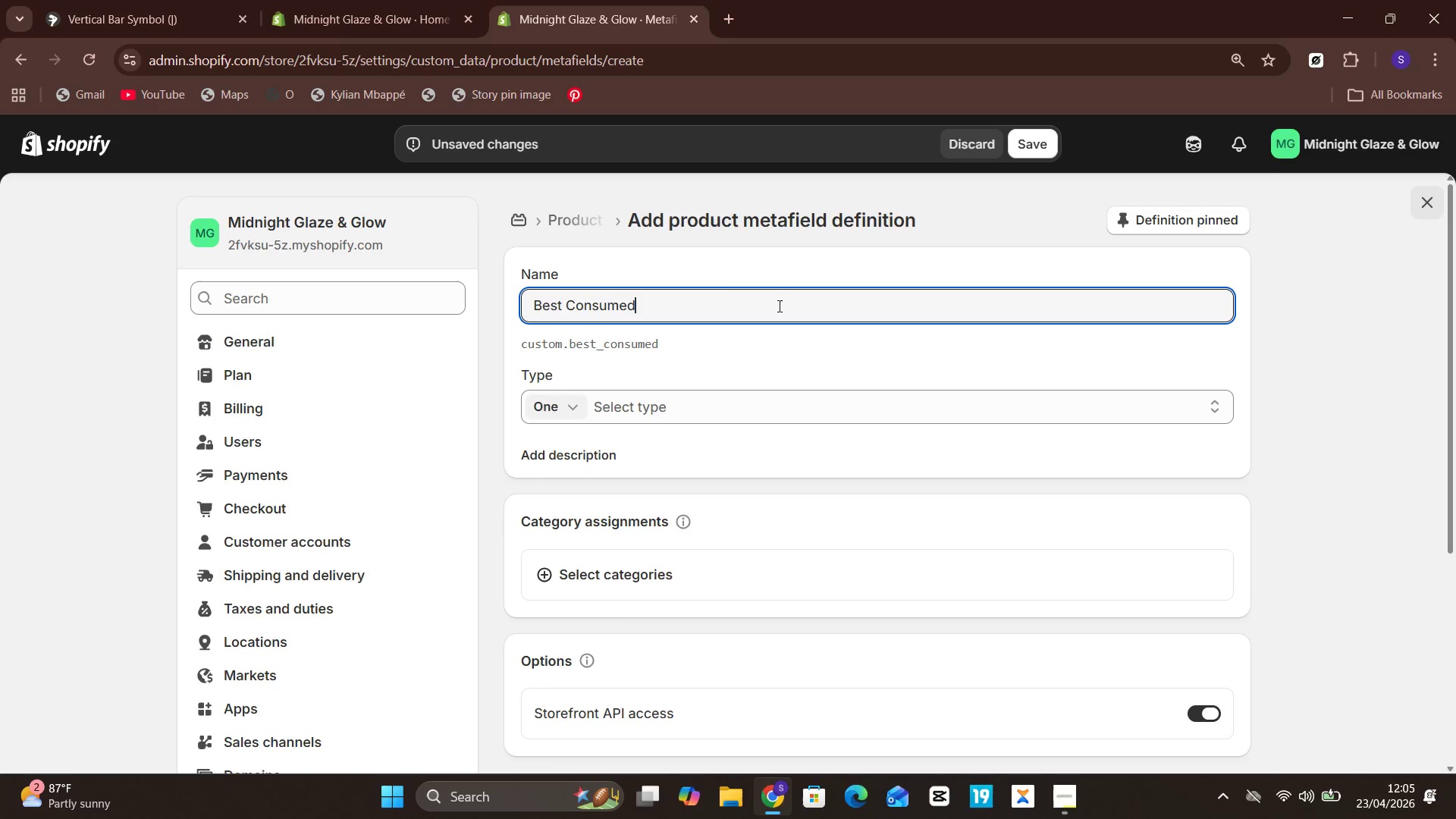 
wait(5.72)
 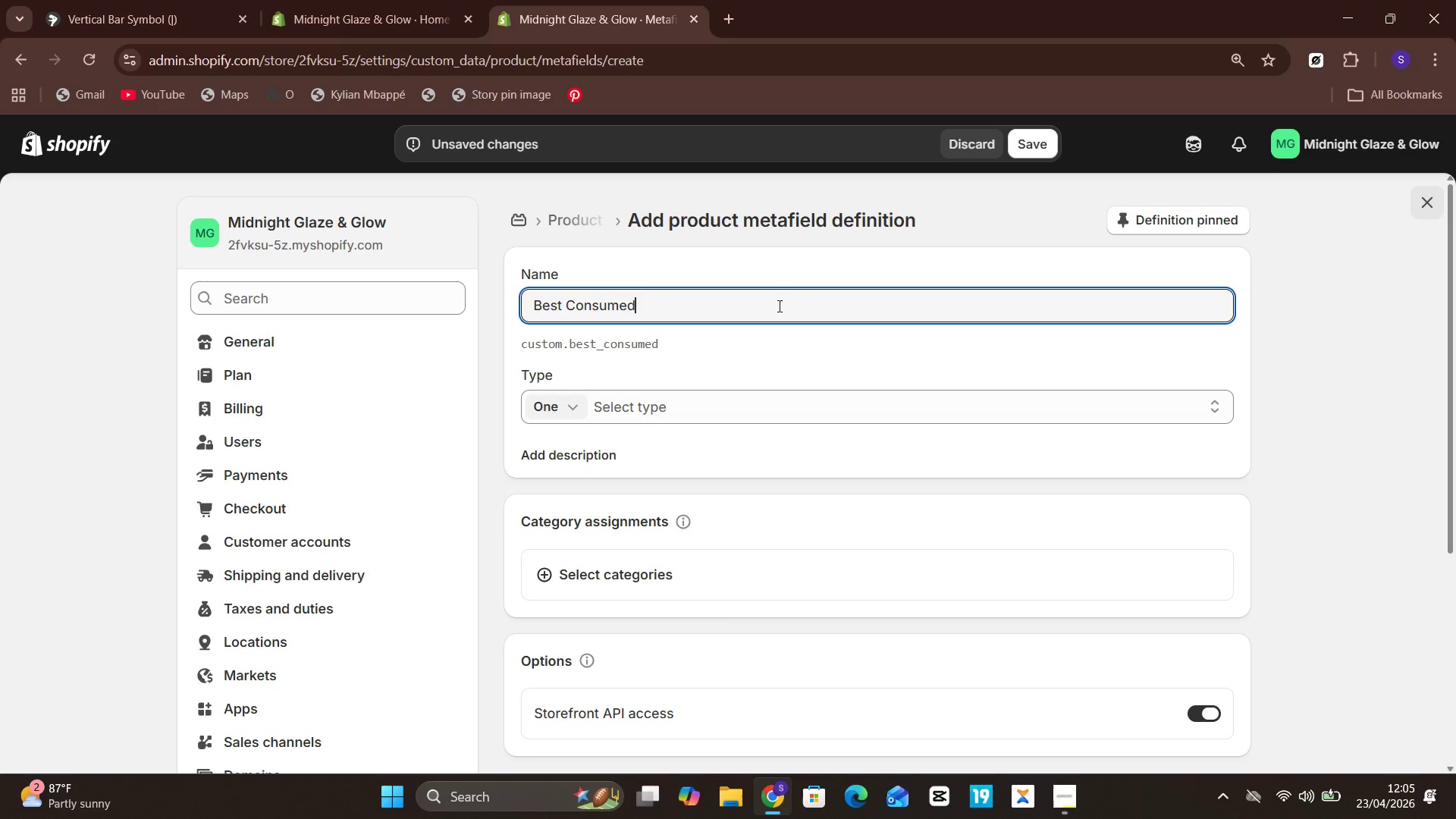 
key(CapsLock)
 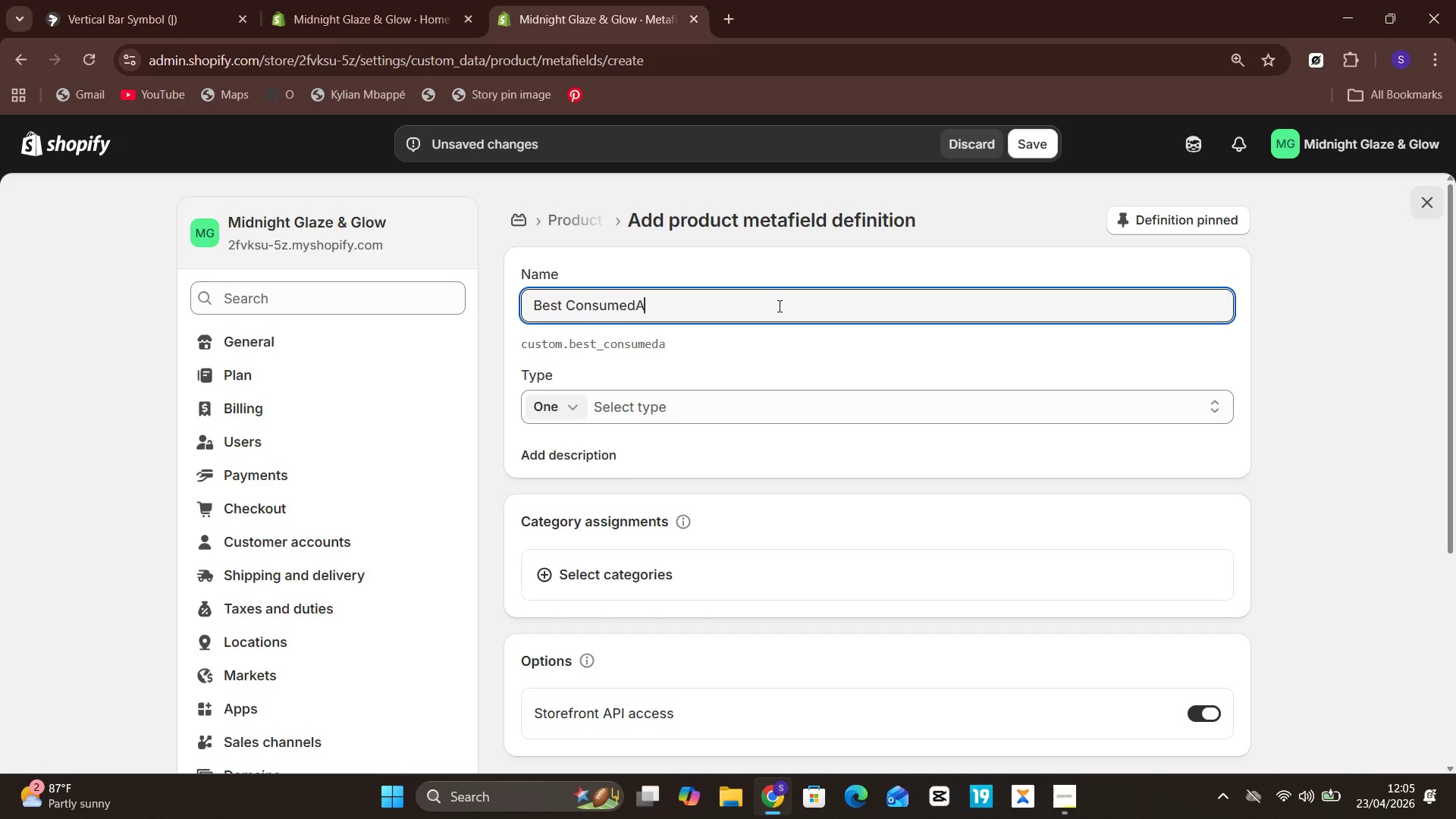 
key(A)
 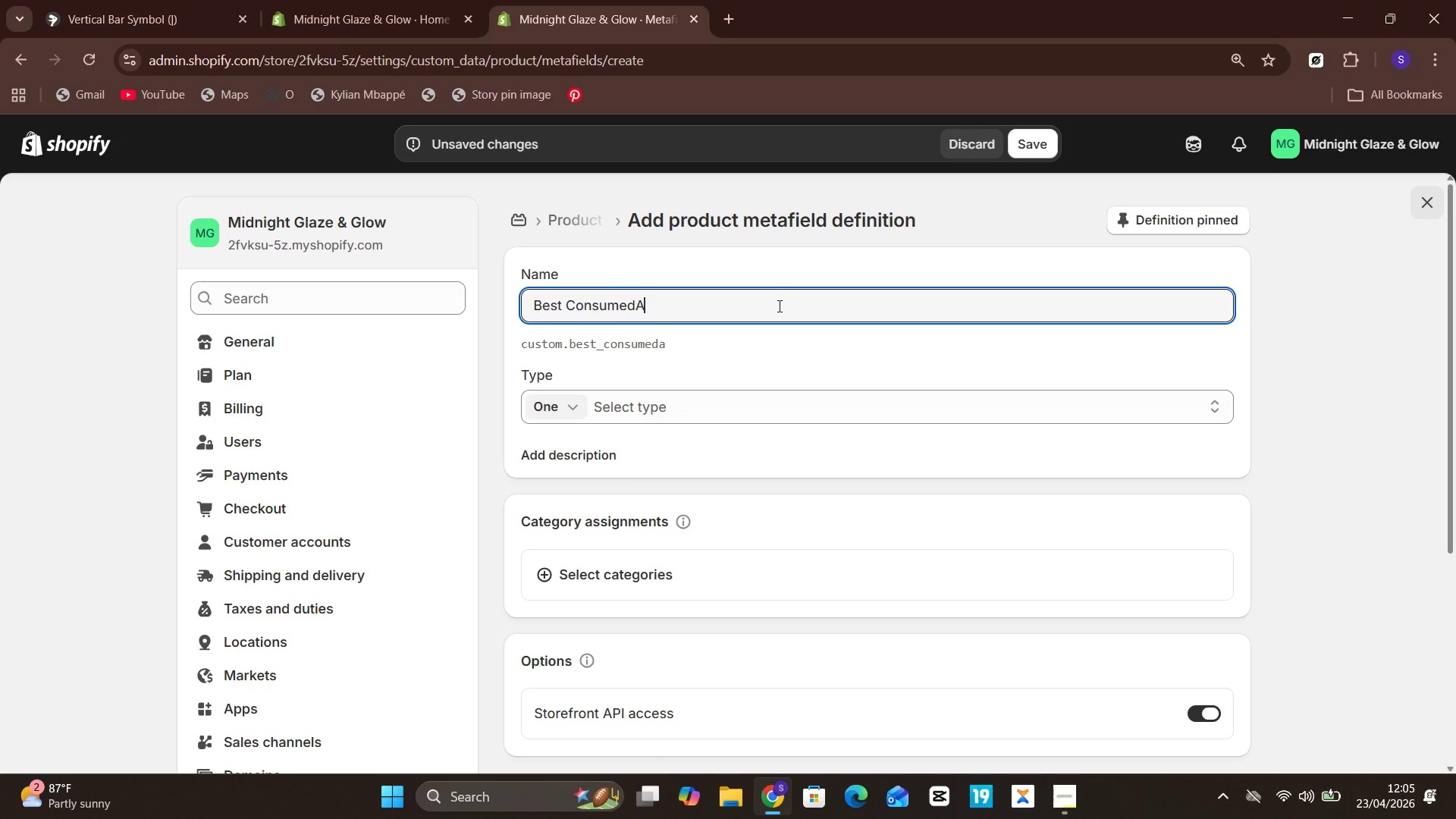 
key(CapsLock)
 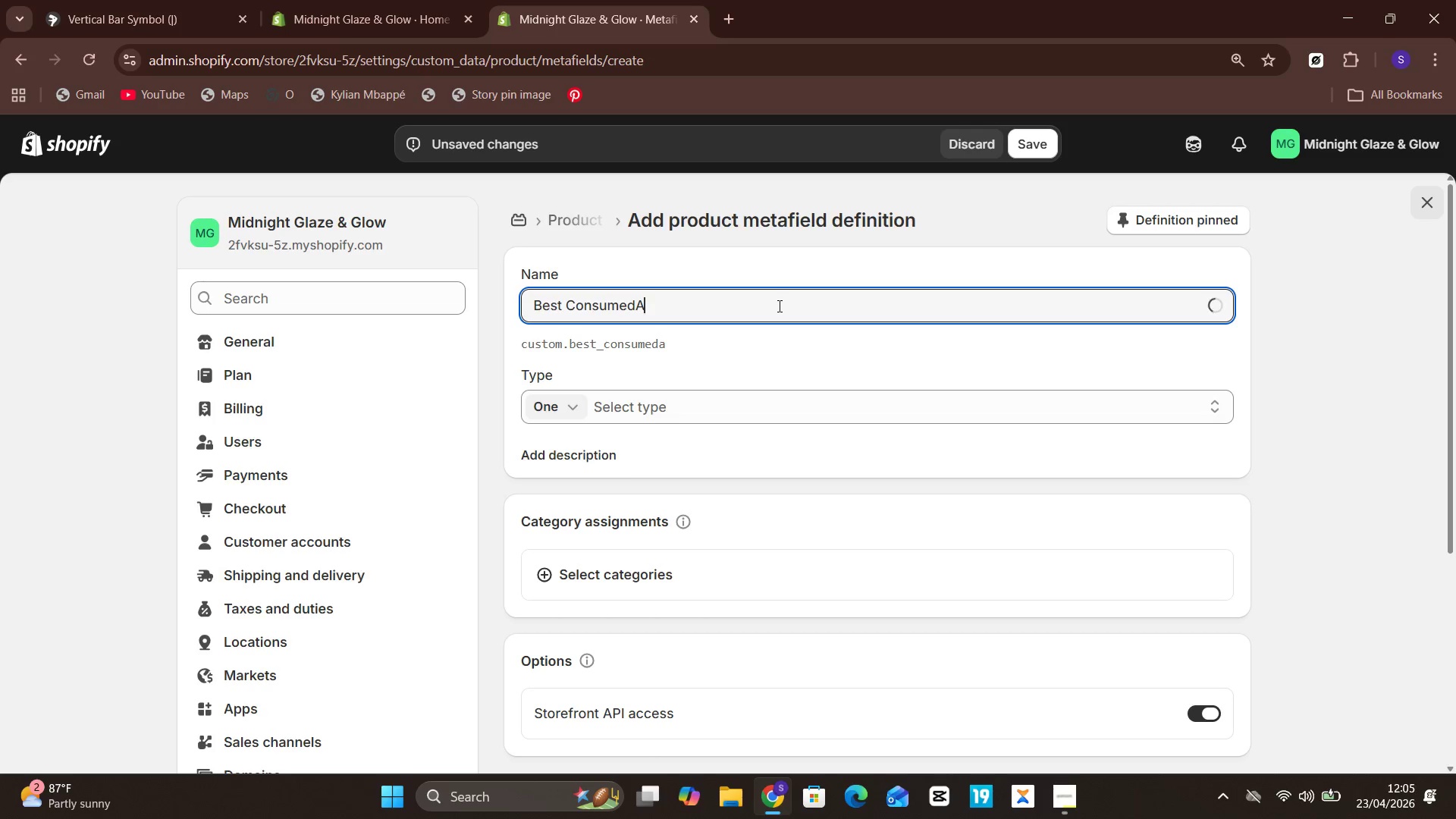 
key(T)
 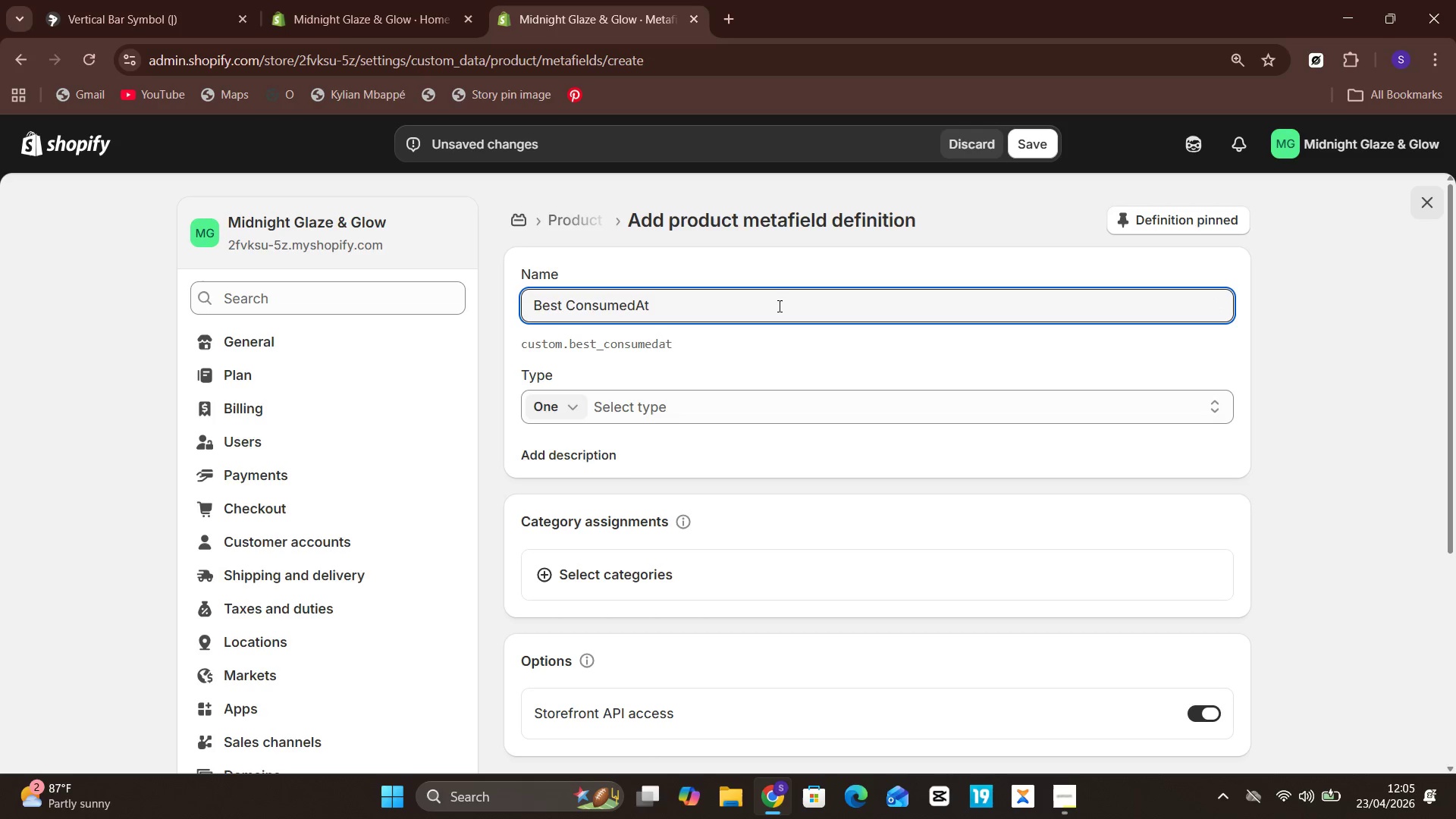 
key(Unknown)
 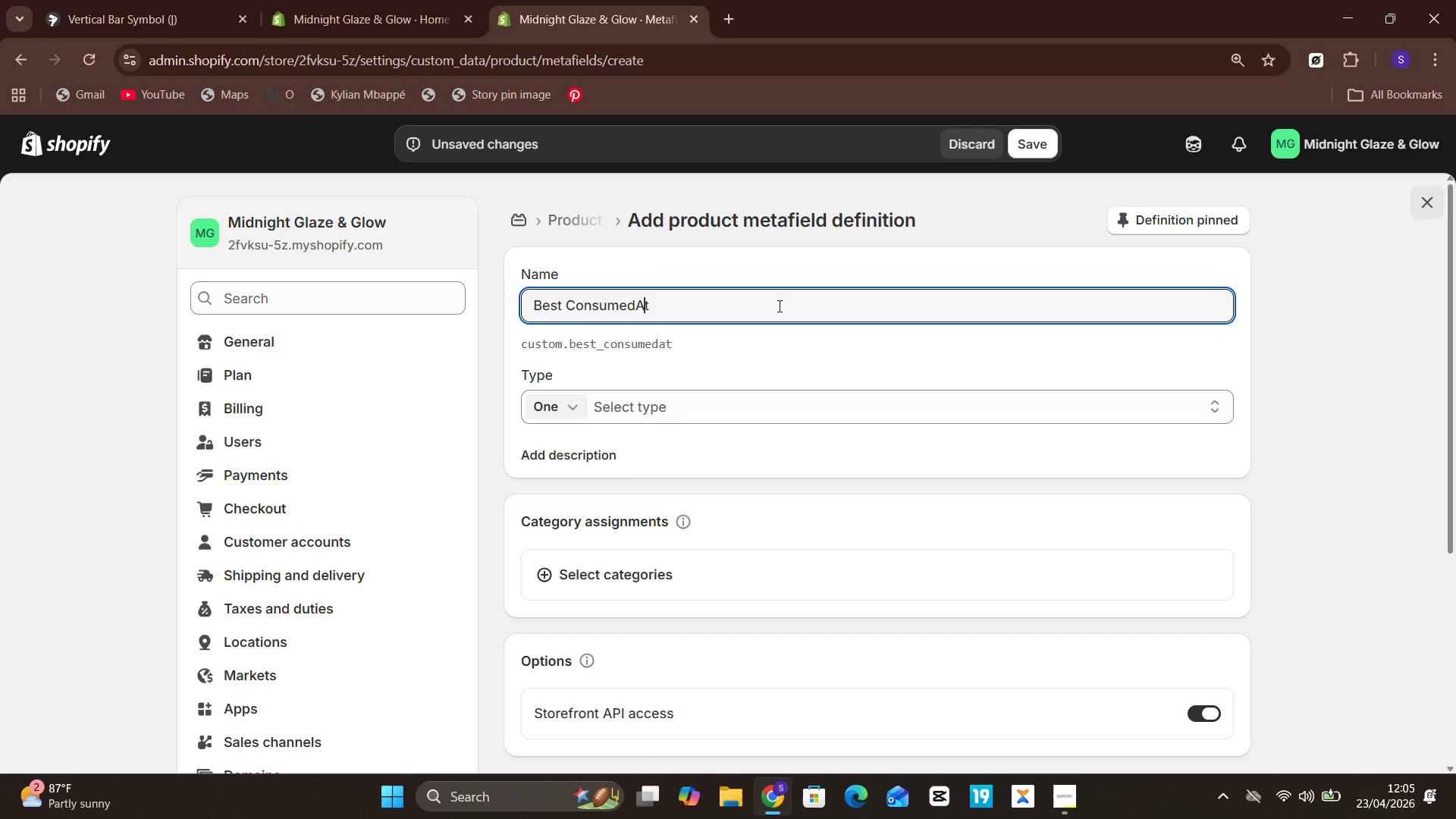 
key(ArrowLeft)
 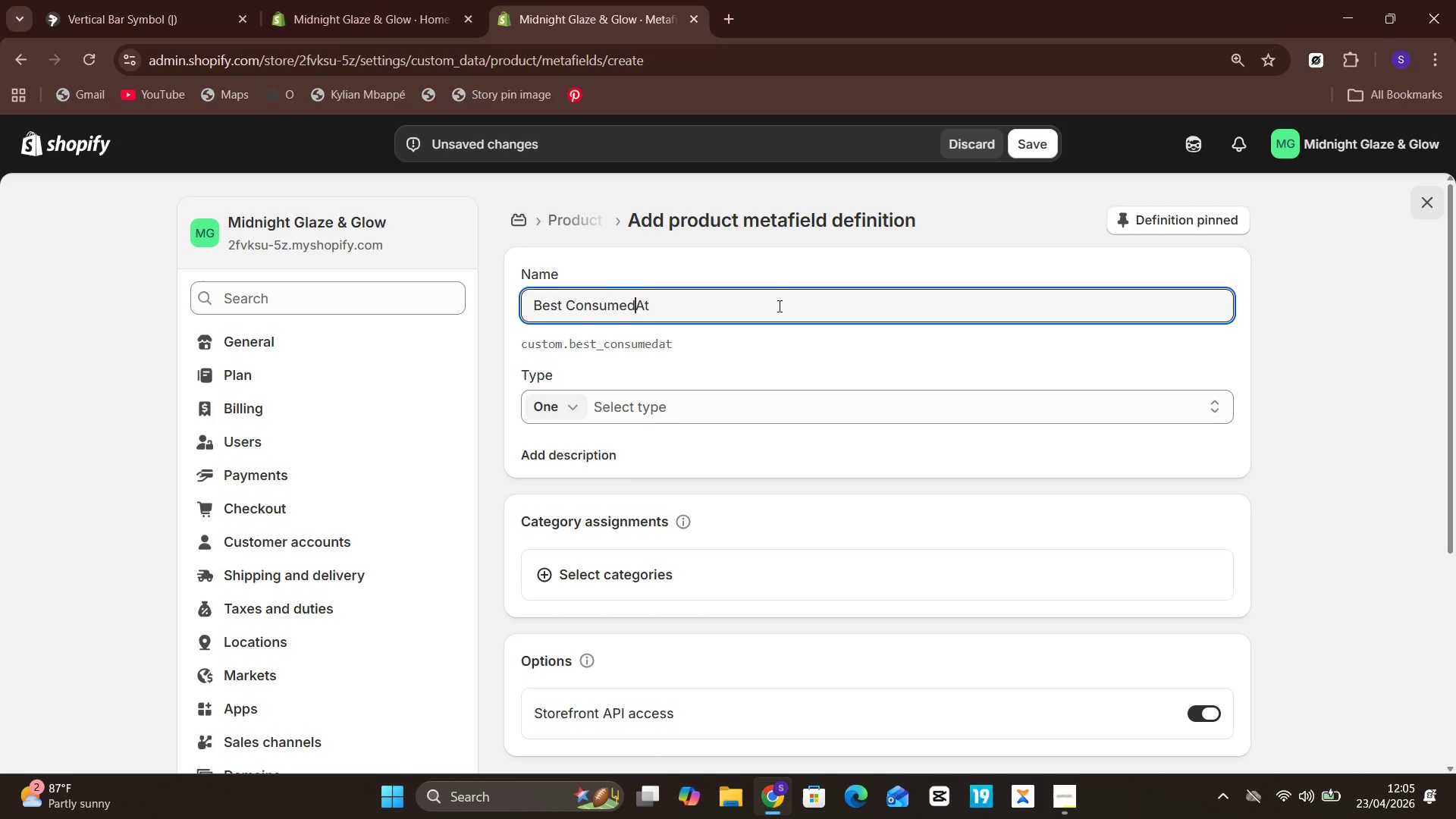 
key(Unknown)
 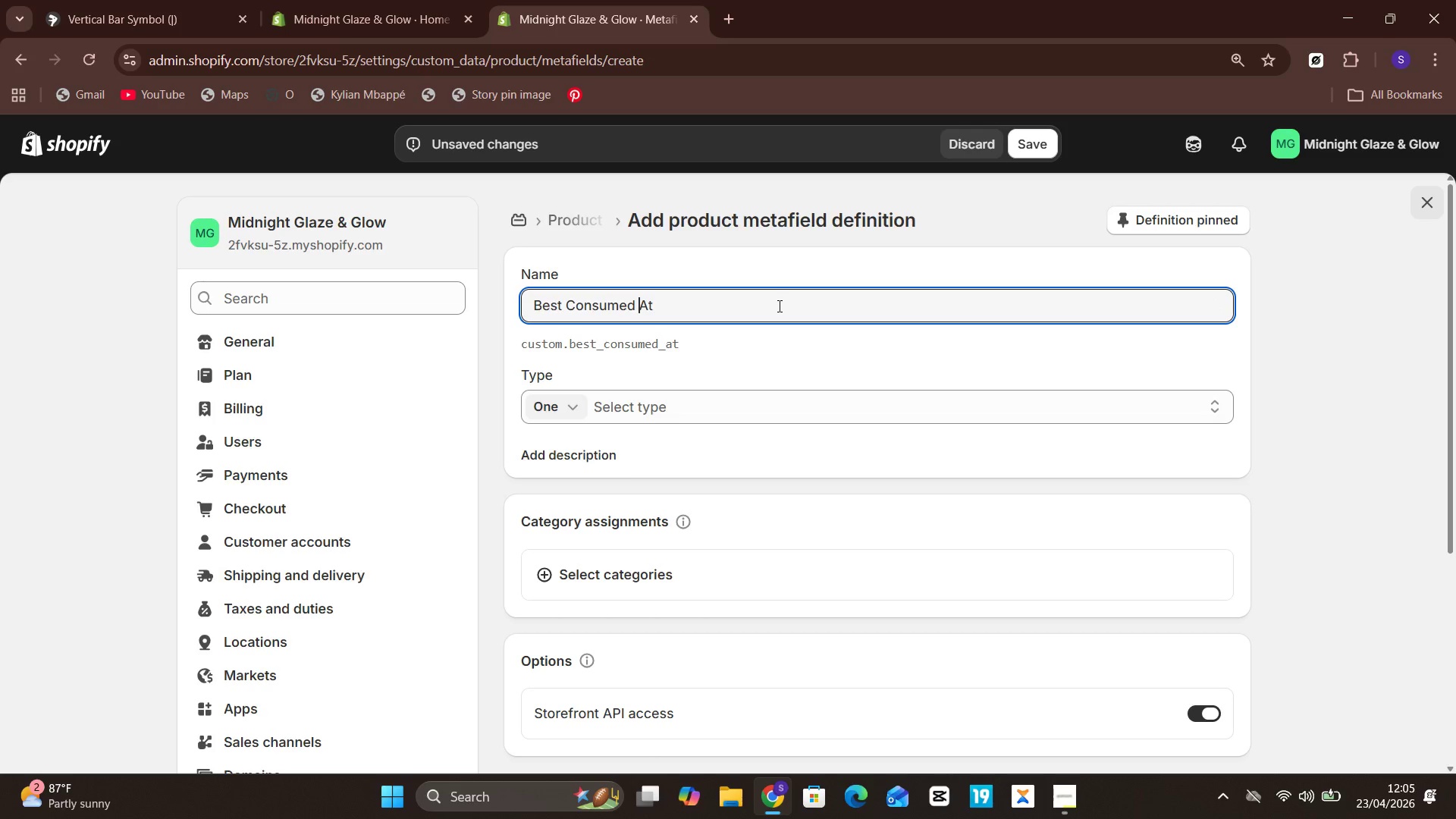 
key(ArrowLeft)
 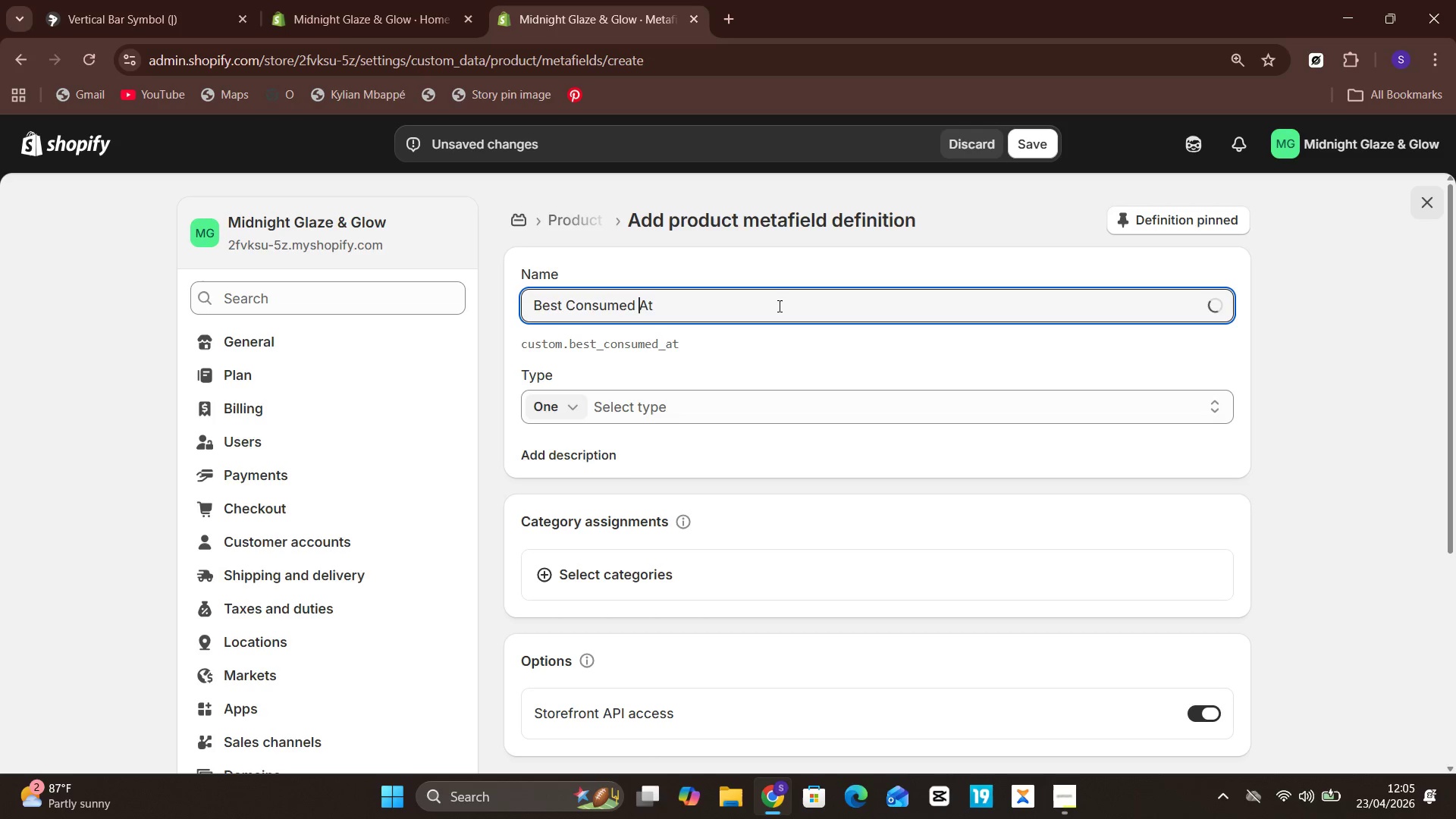 
key(Space)
 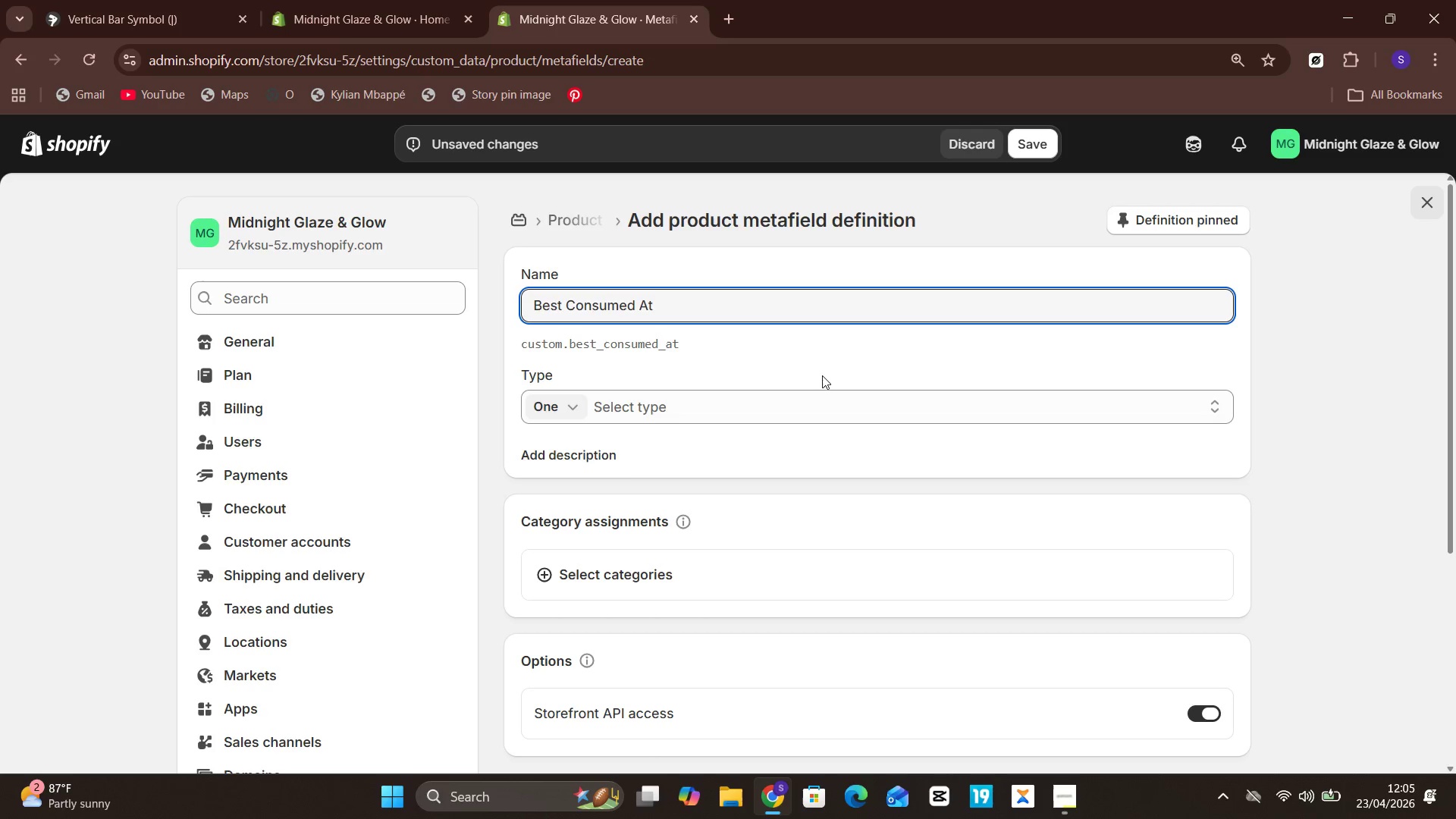 
wait(15.52)
 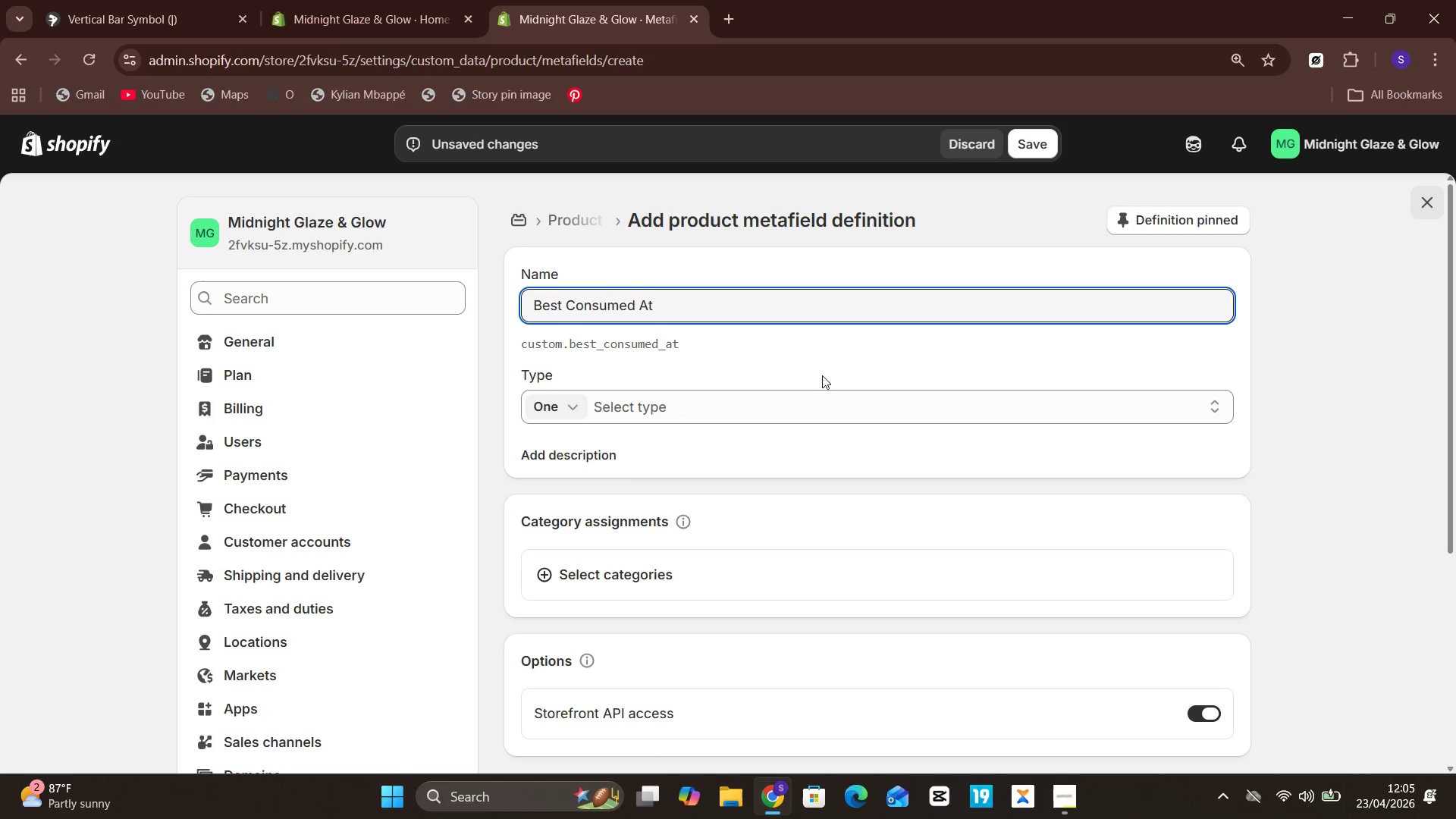 
left_click([564, 469])
 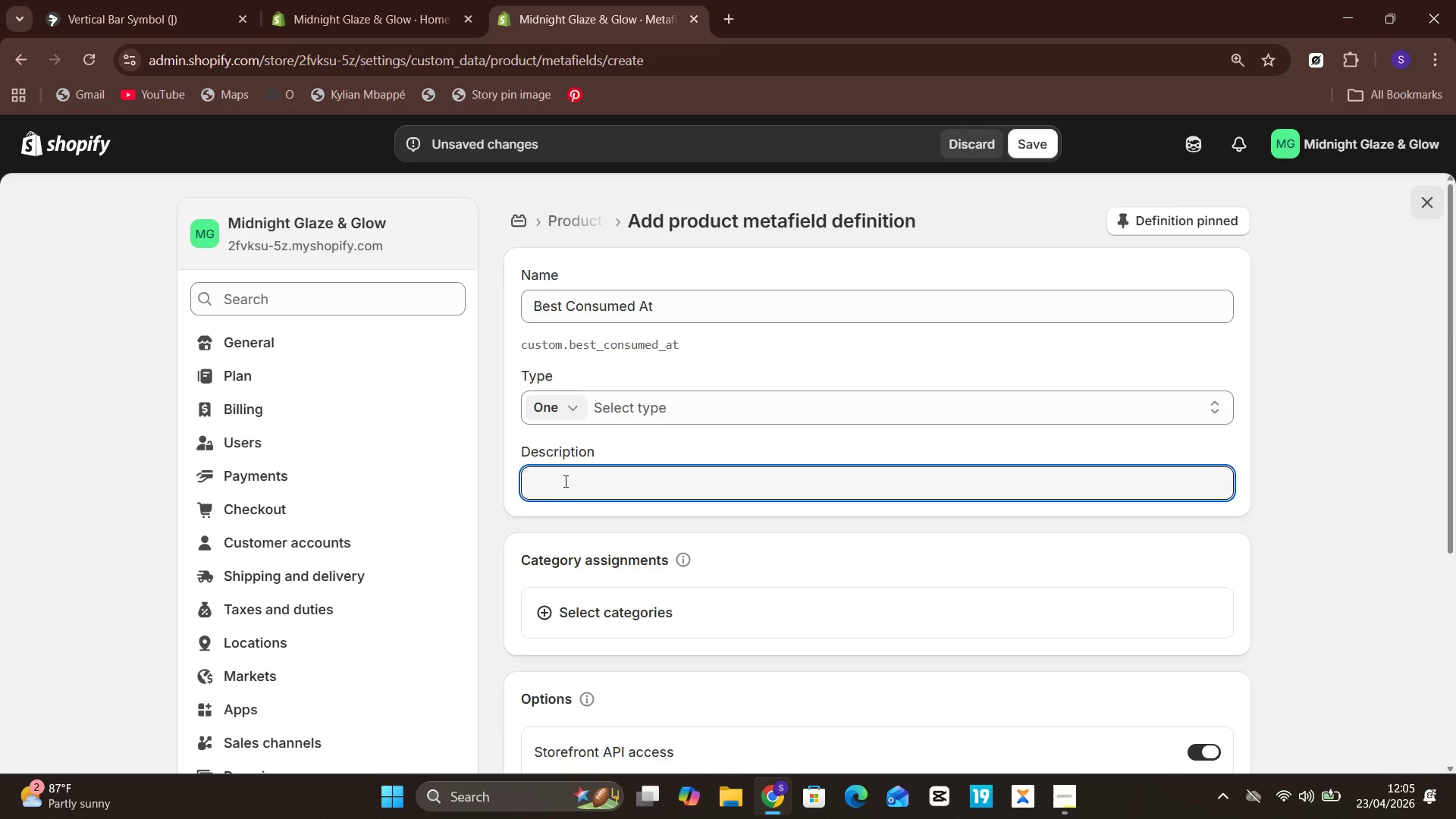 
type(Recommended serving temperature or condition for best product experience.)
 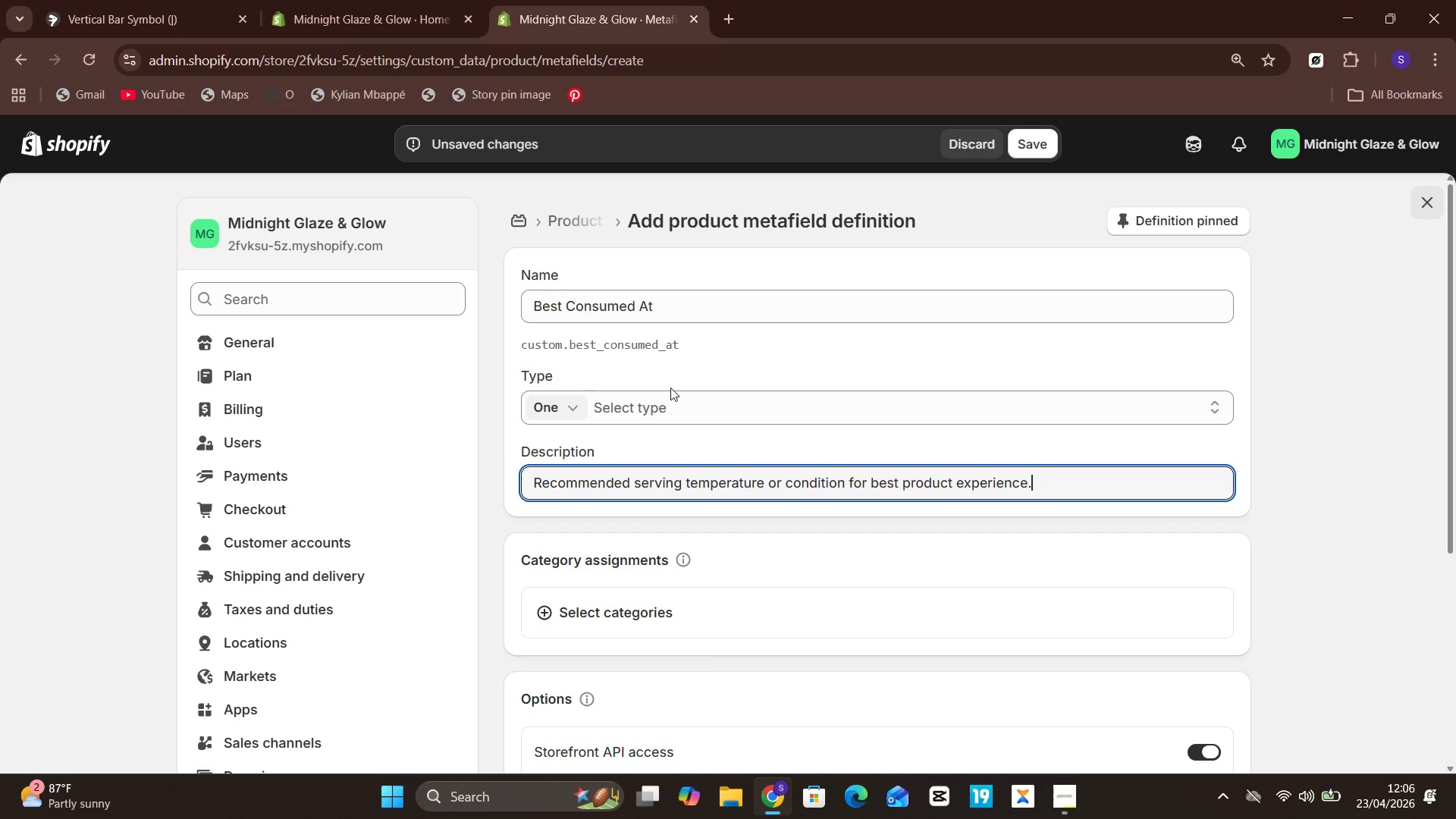 
wait(5.89)
 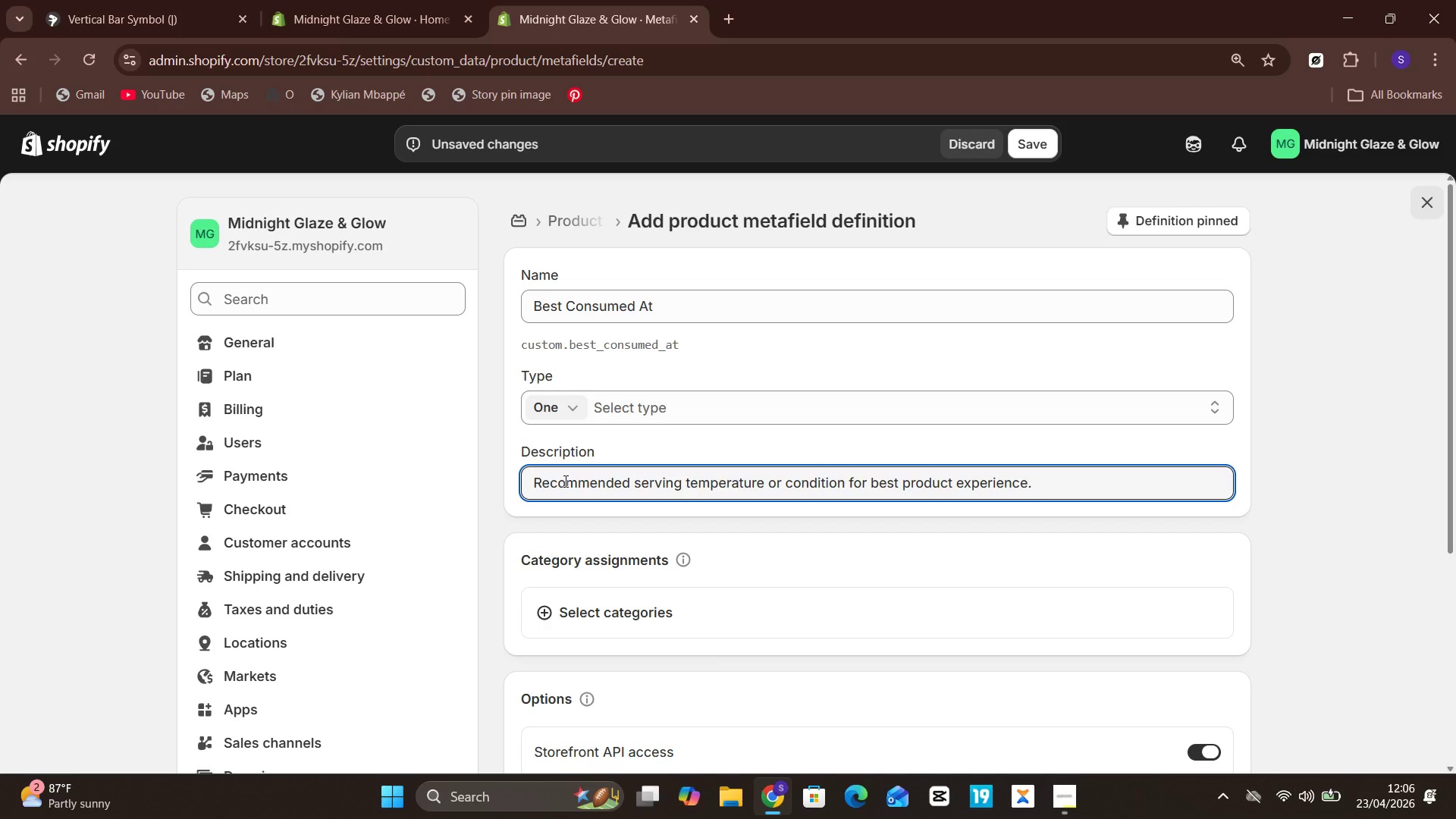 
left_click([711, 401])
 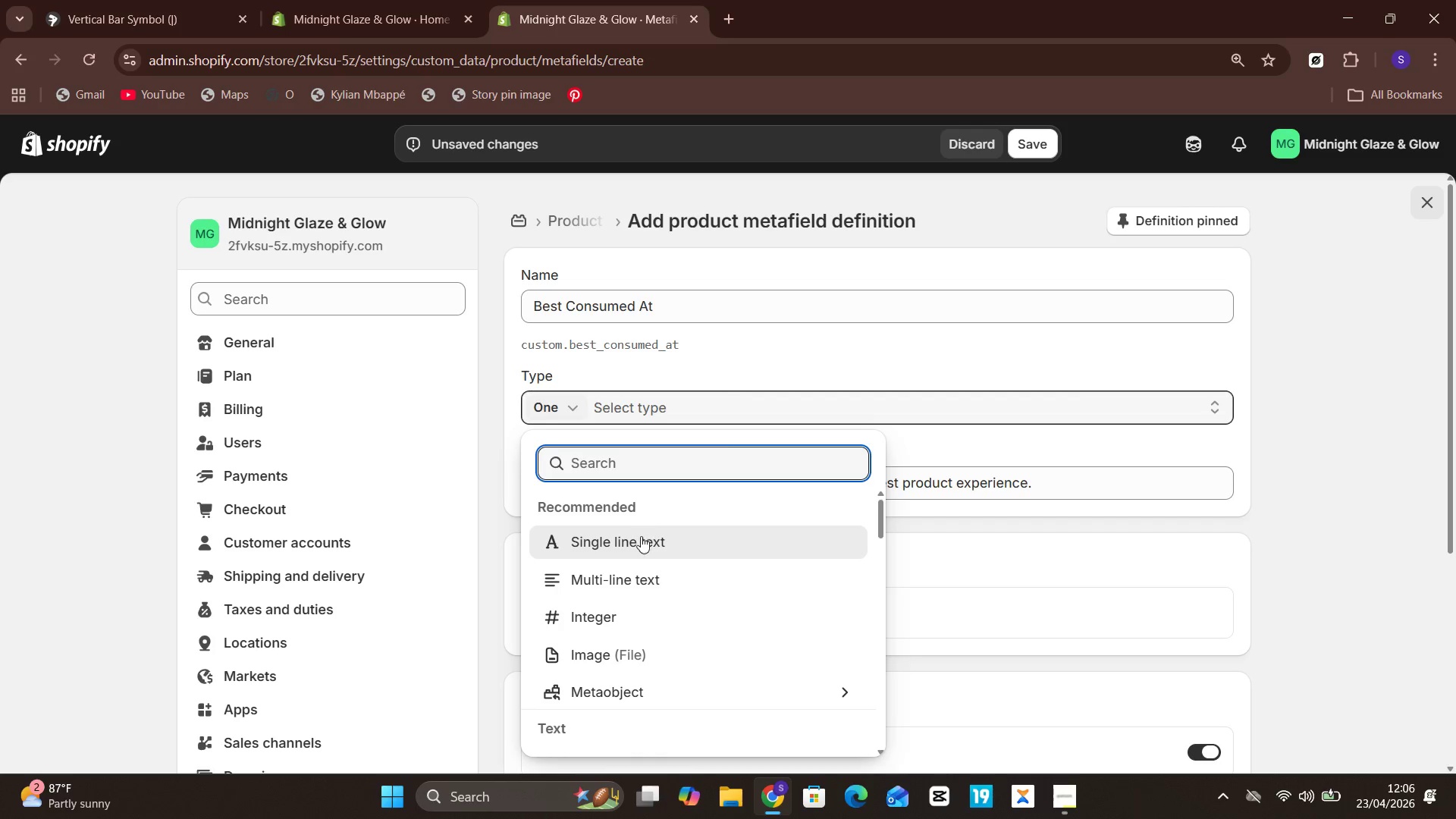 
left_click([637, 543])
 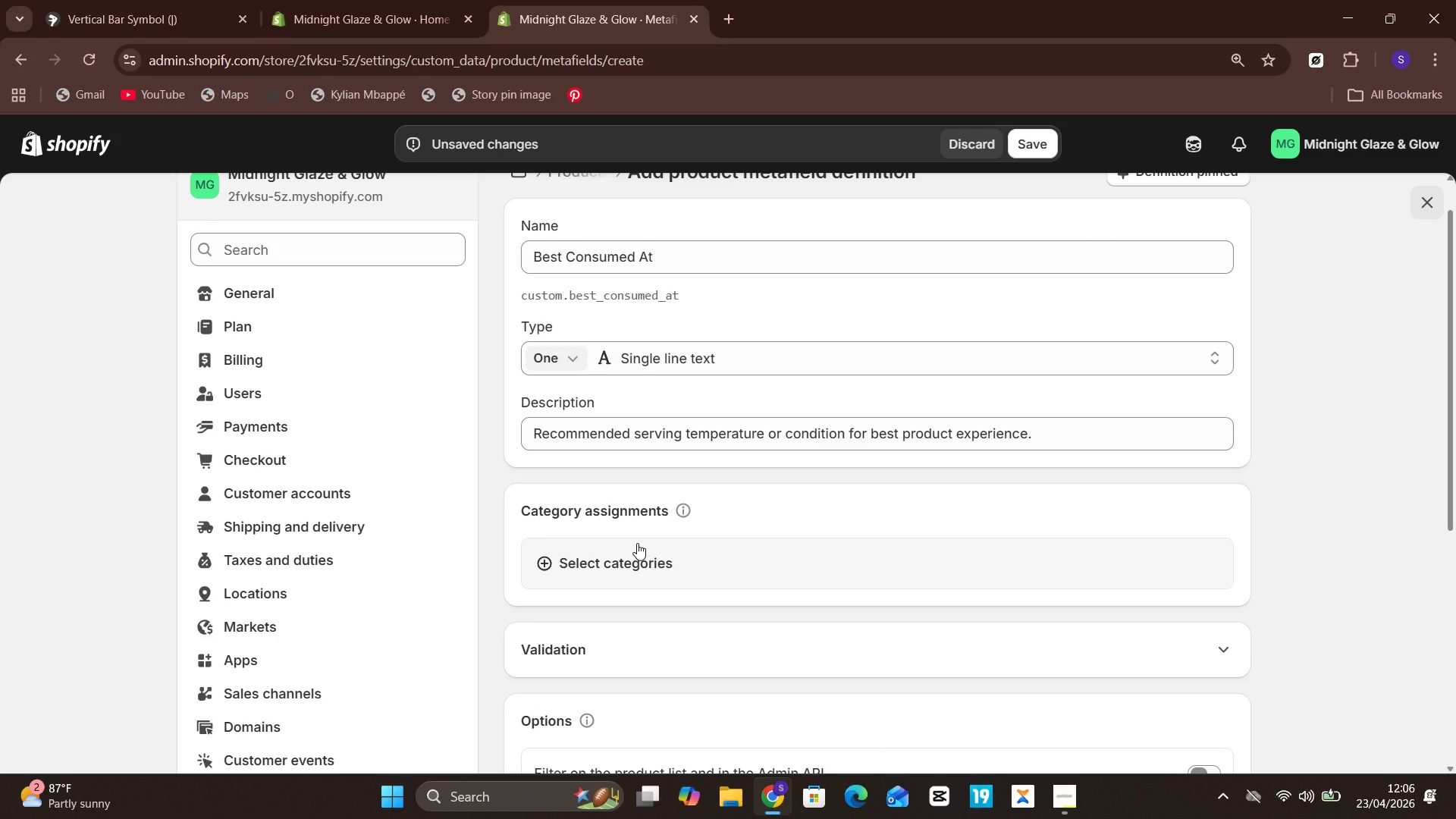 
wait(8.62)
 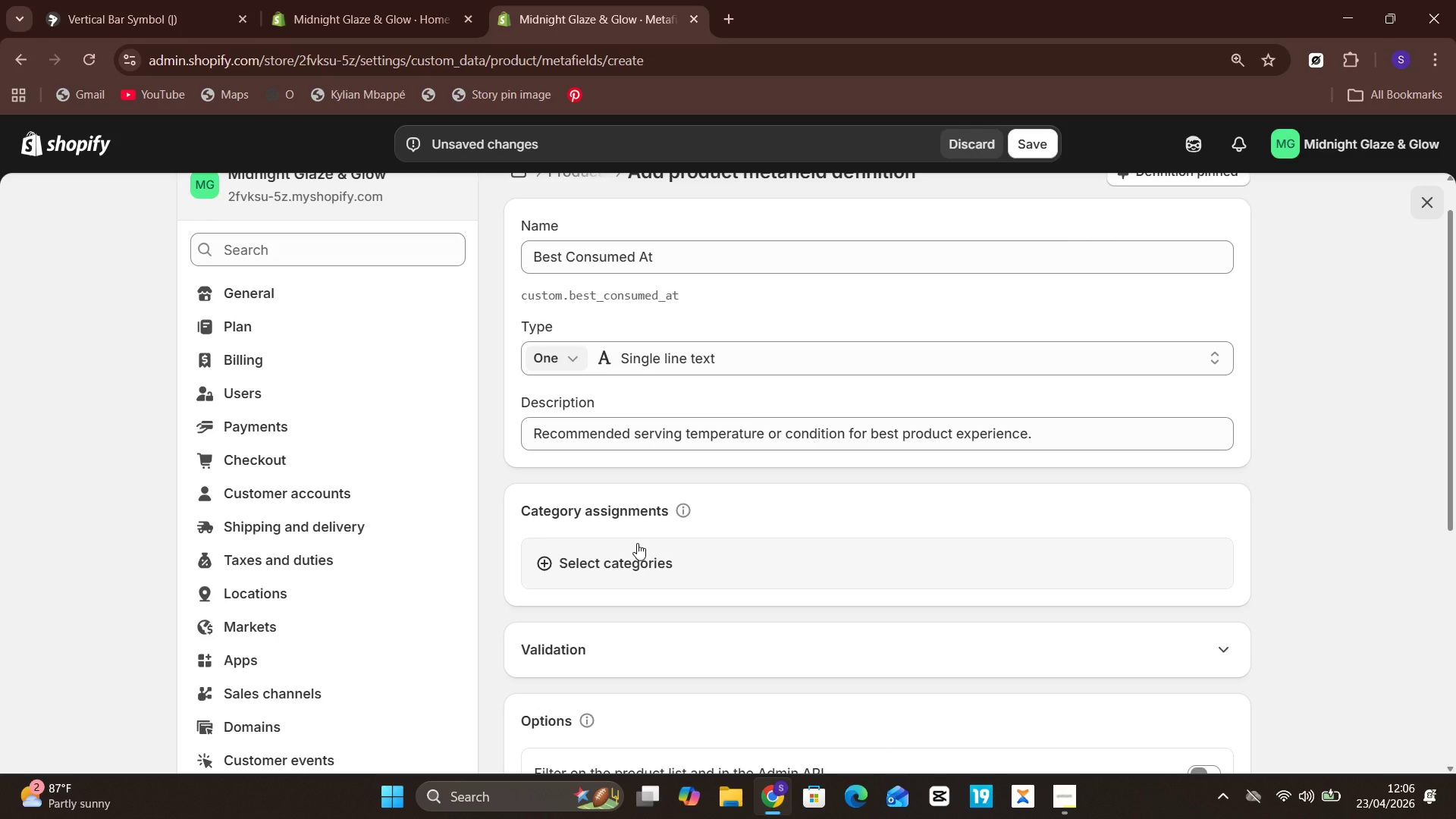 
left_click([1033, 137])
 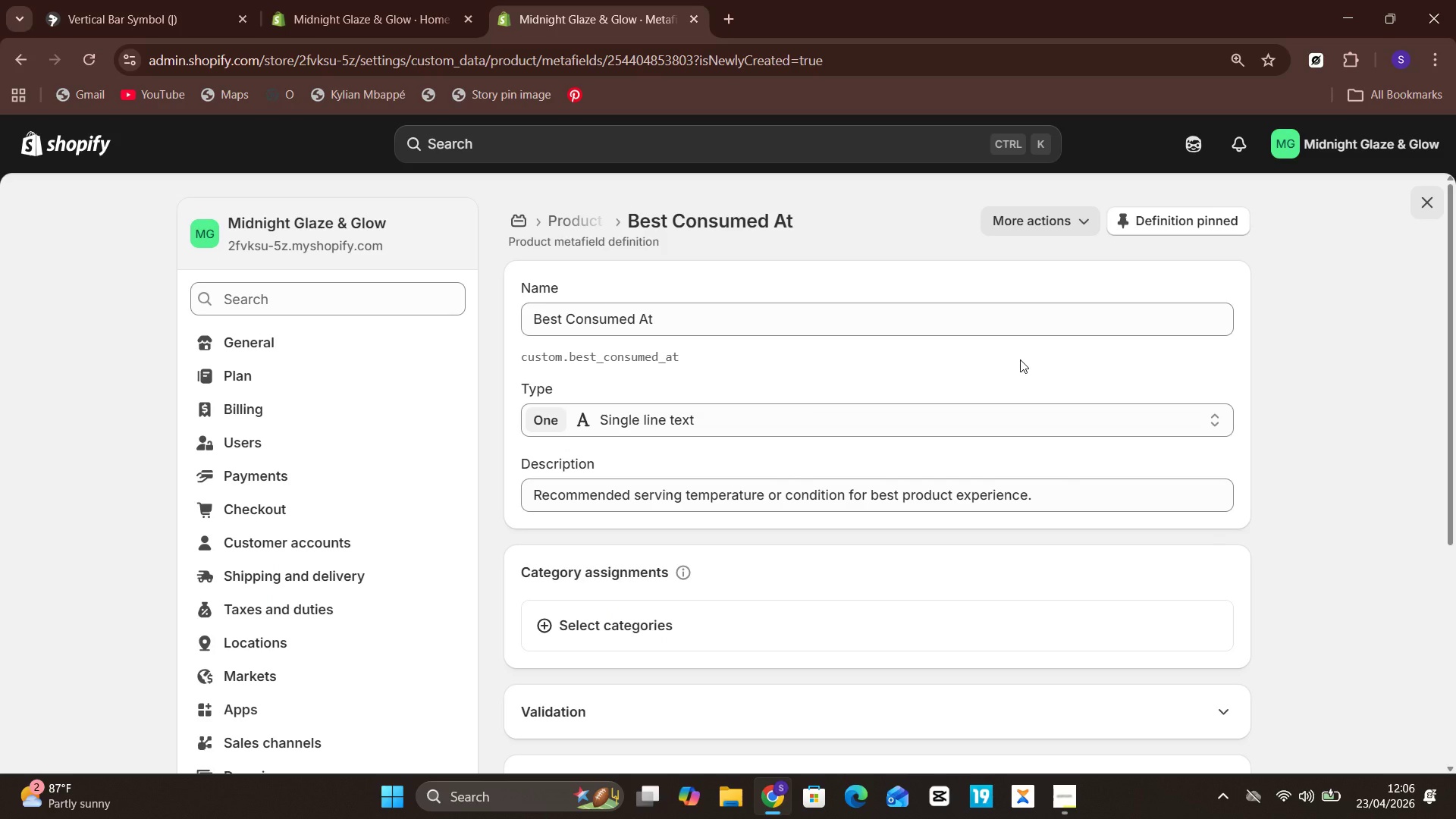 
wait(12.94)
 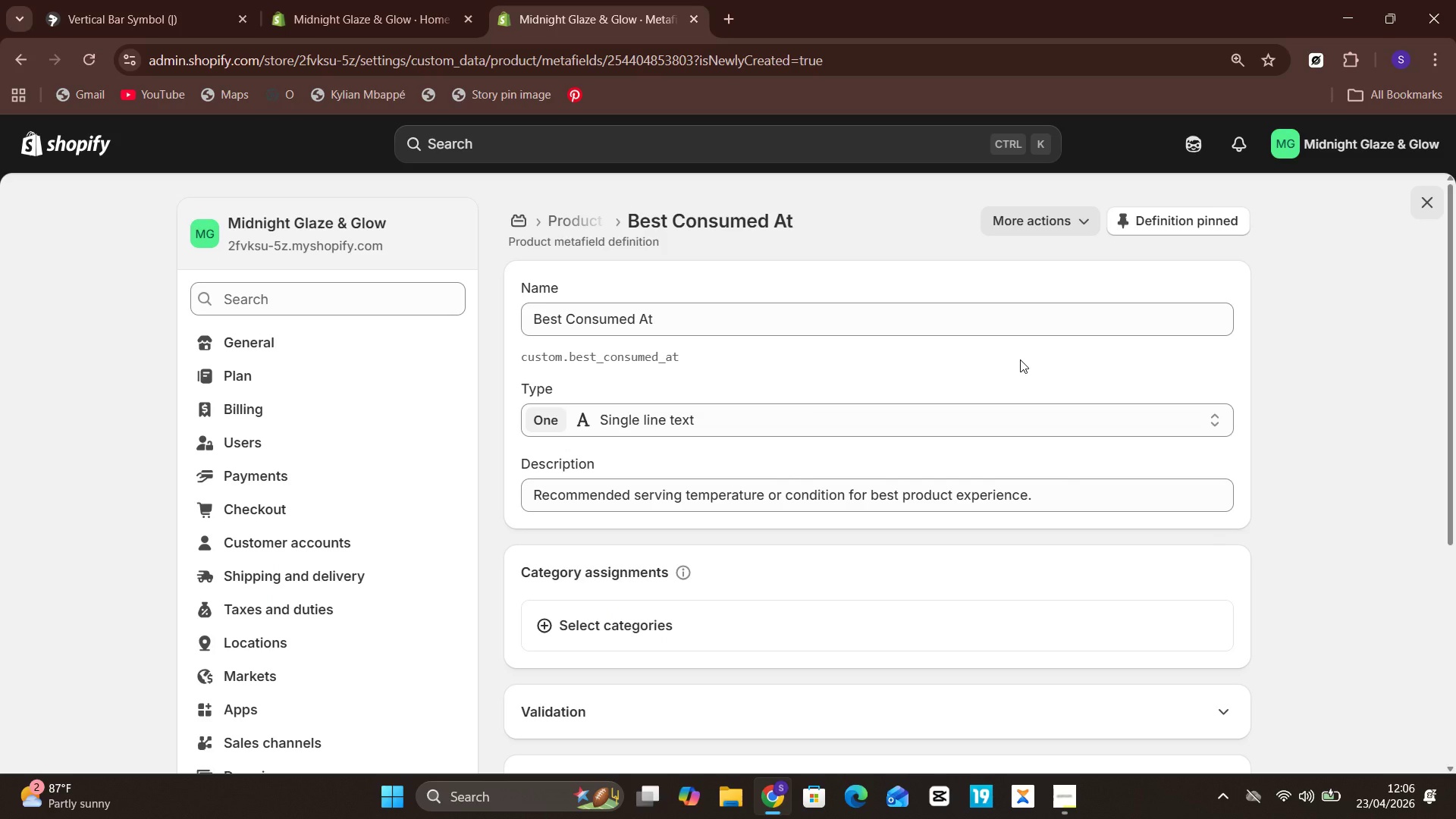 
left_click([568, 221])
 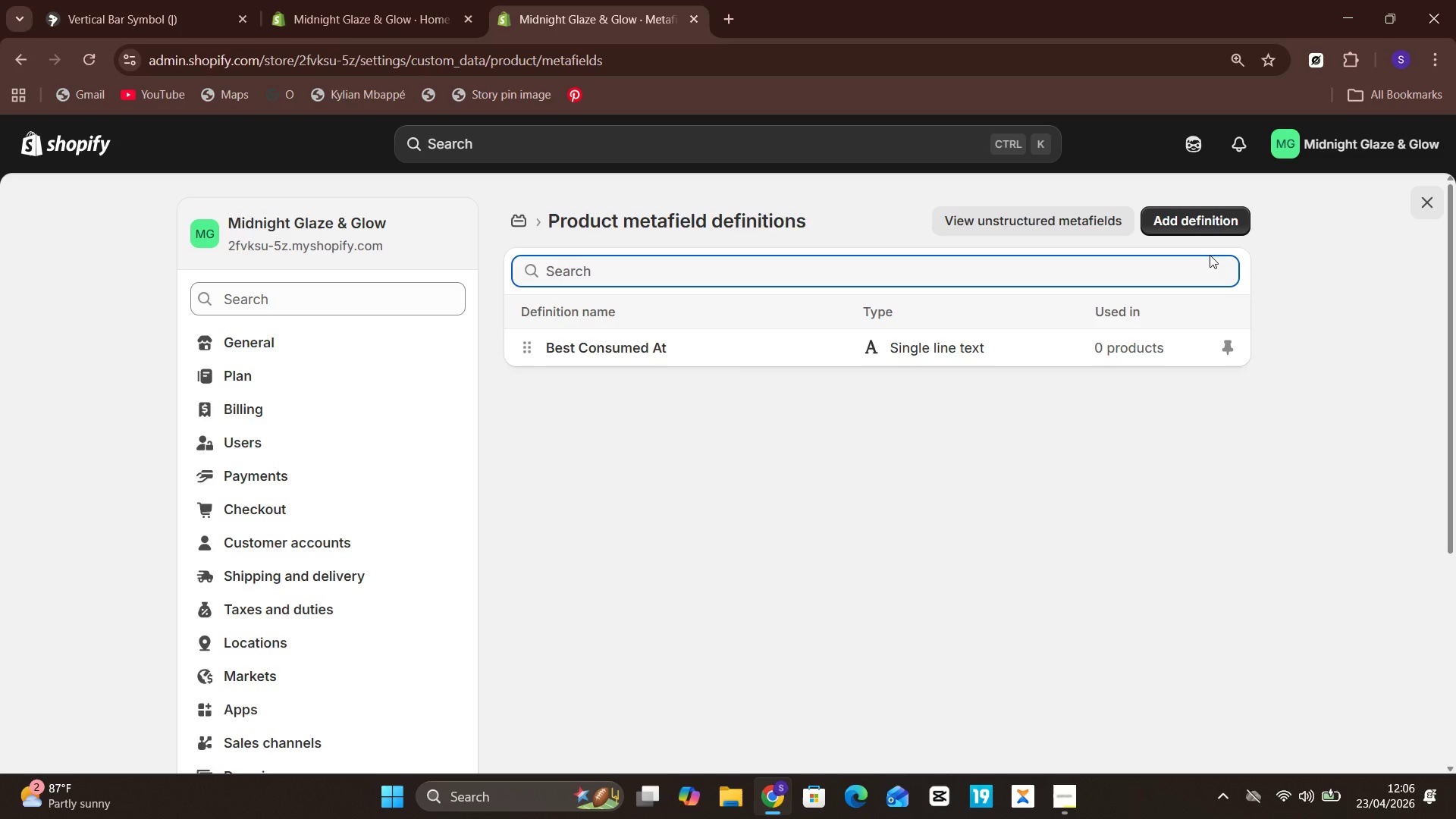 
left_click([1200, 212])
 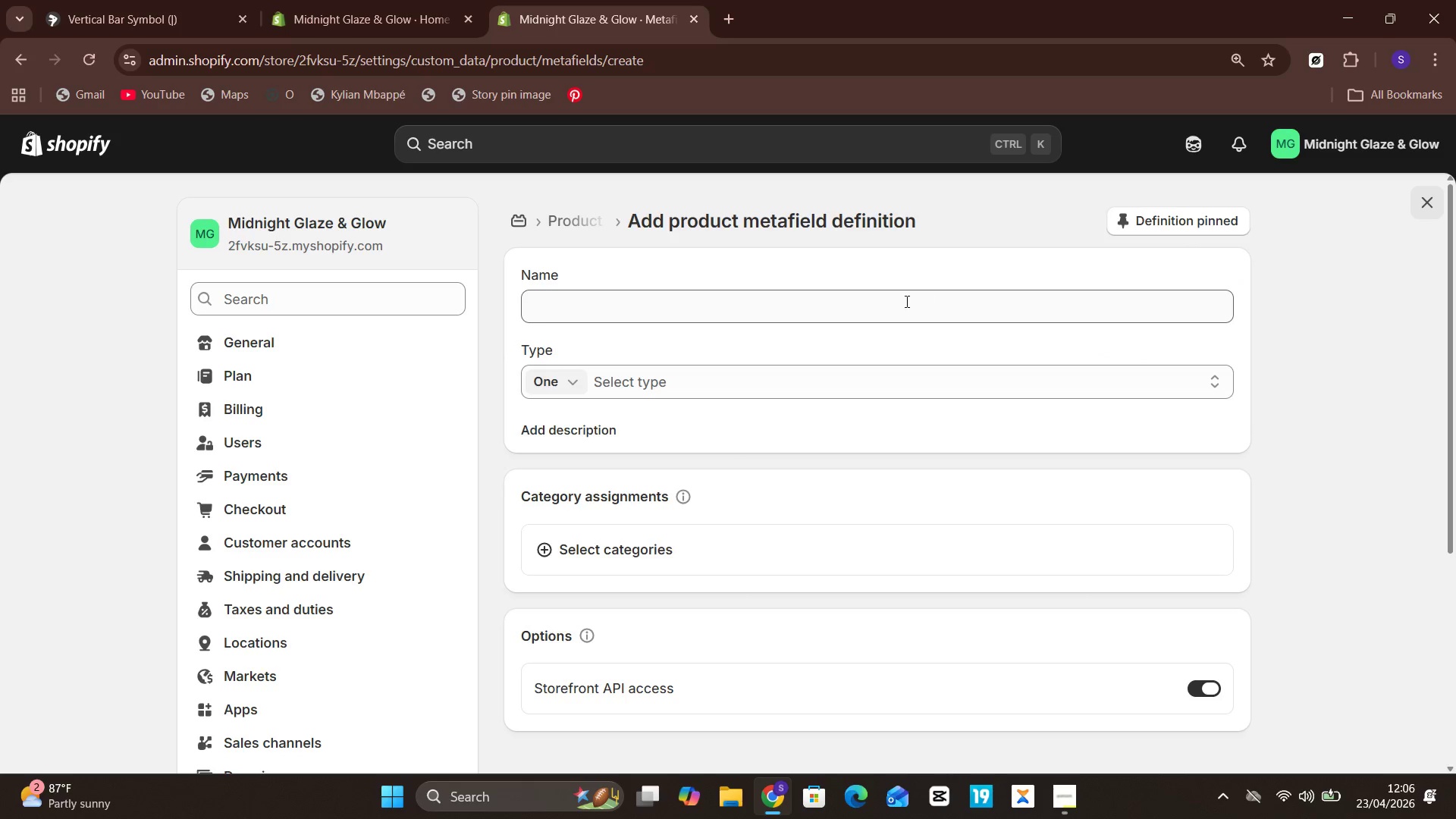 
left_click([893, 305])
 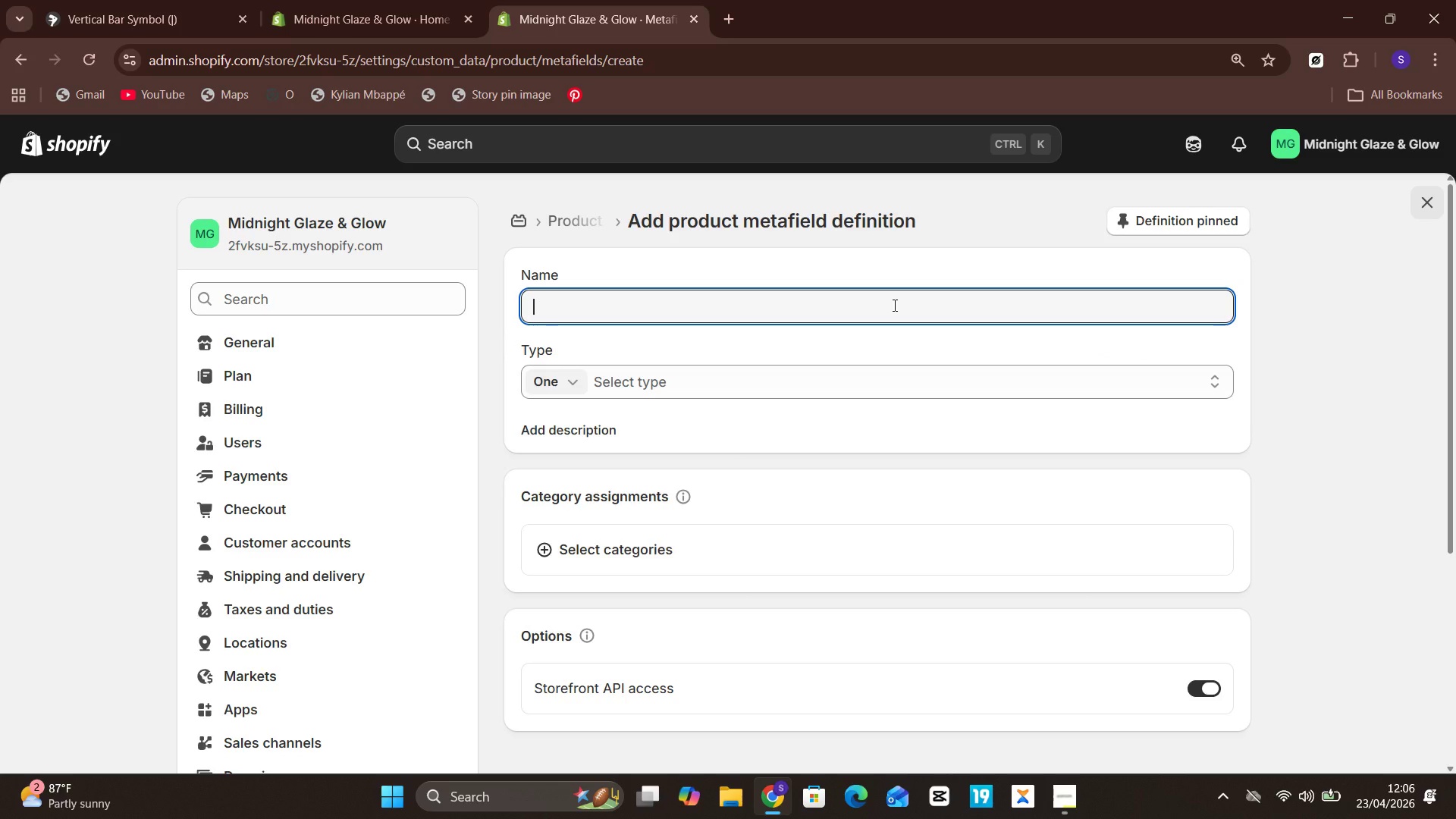 
type(UV Visibility)
 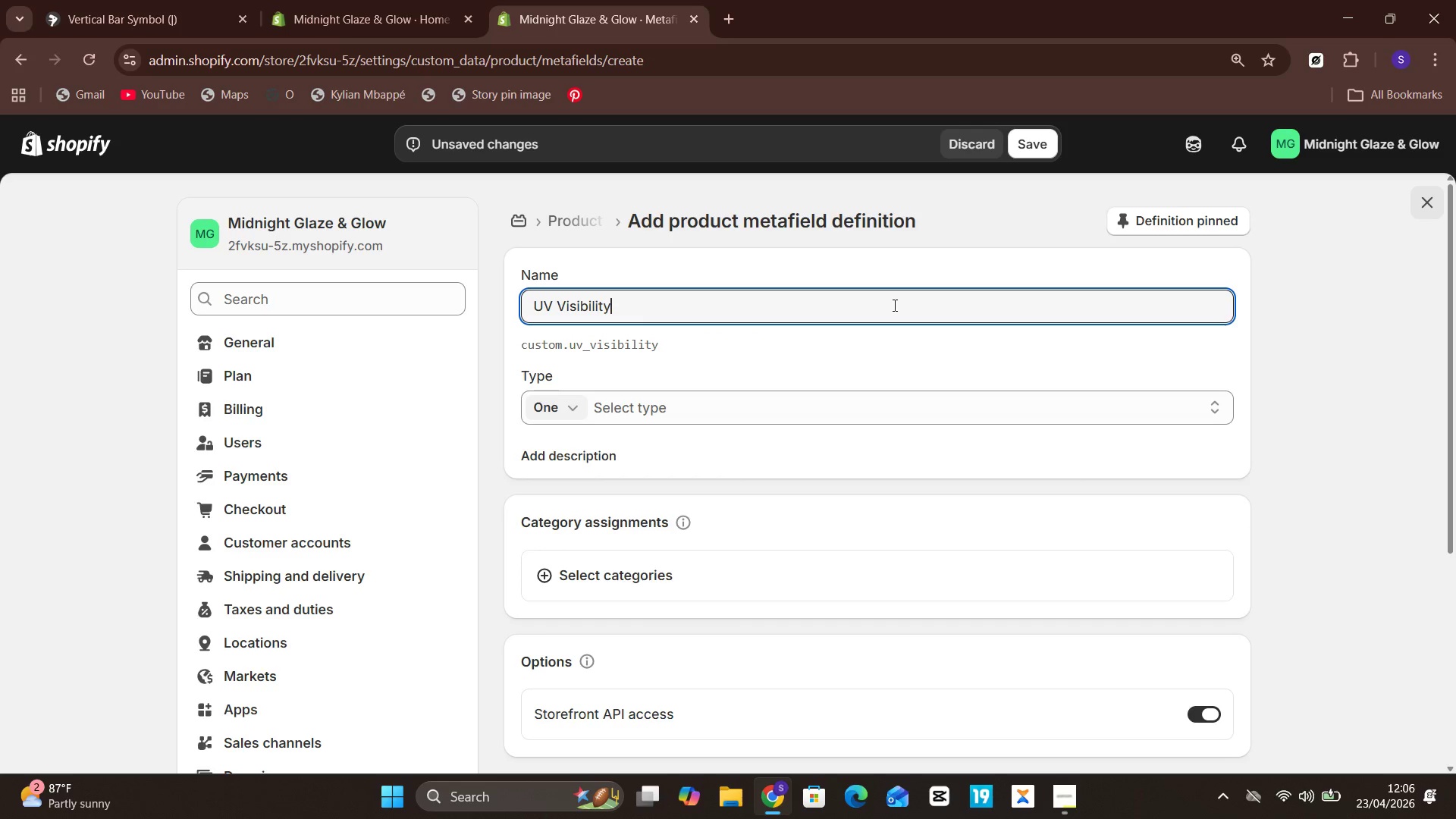 
type( Level)
 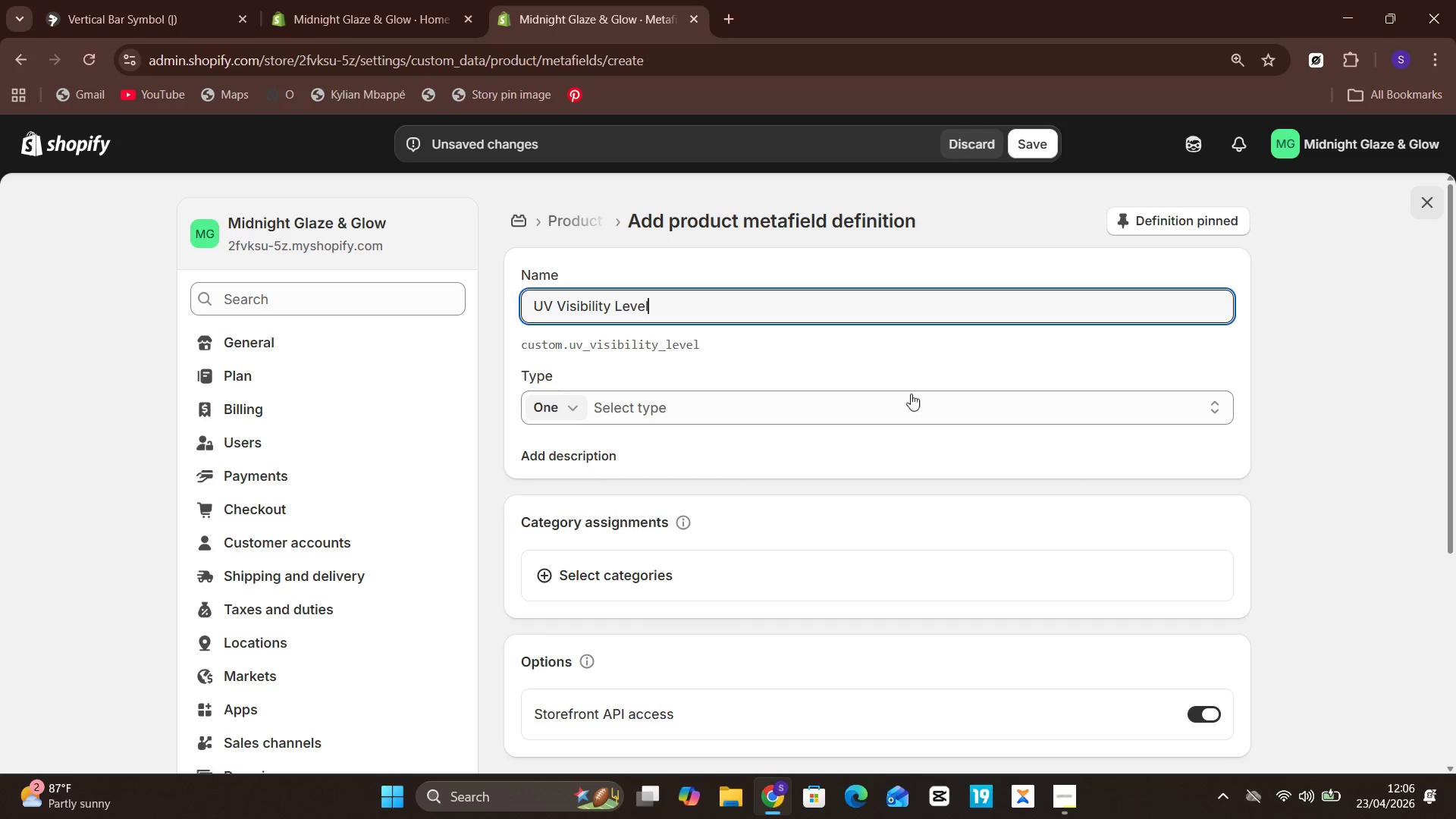 
left_click([920, 408])
 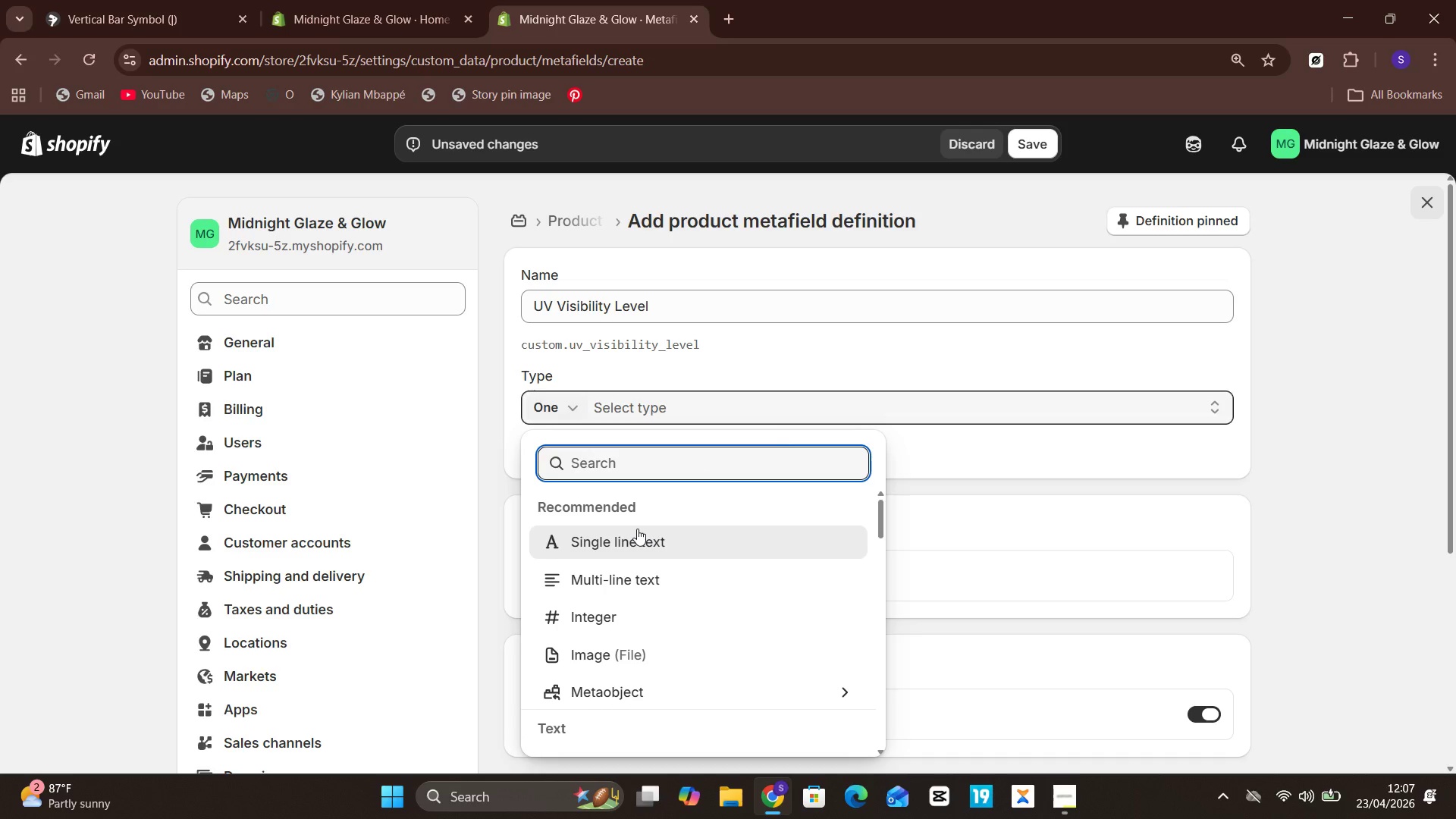 
wait(10.48)
 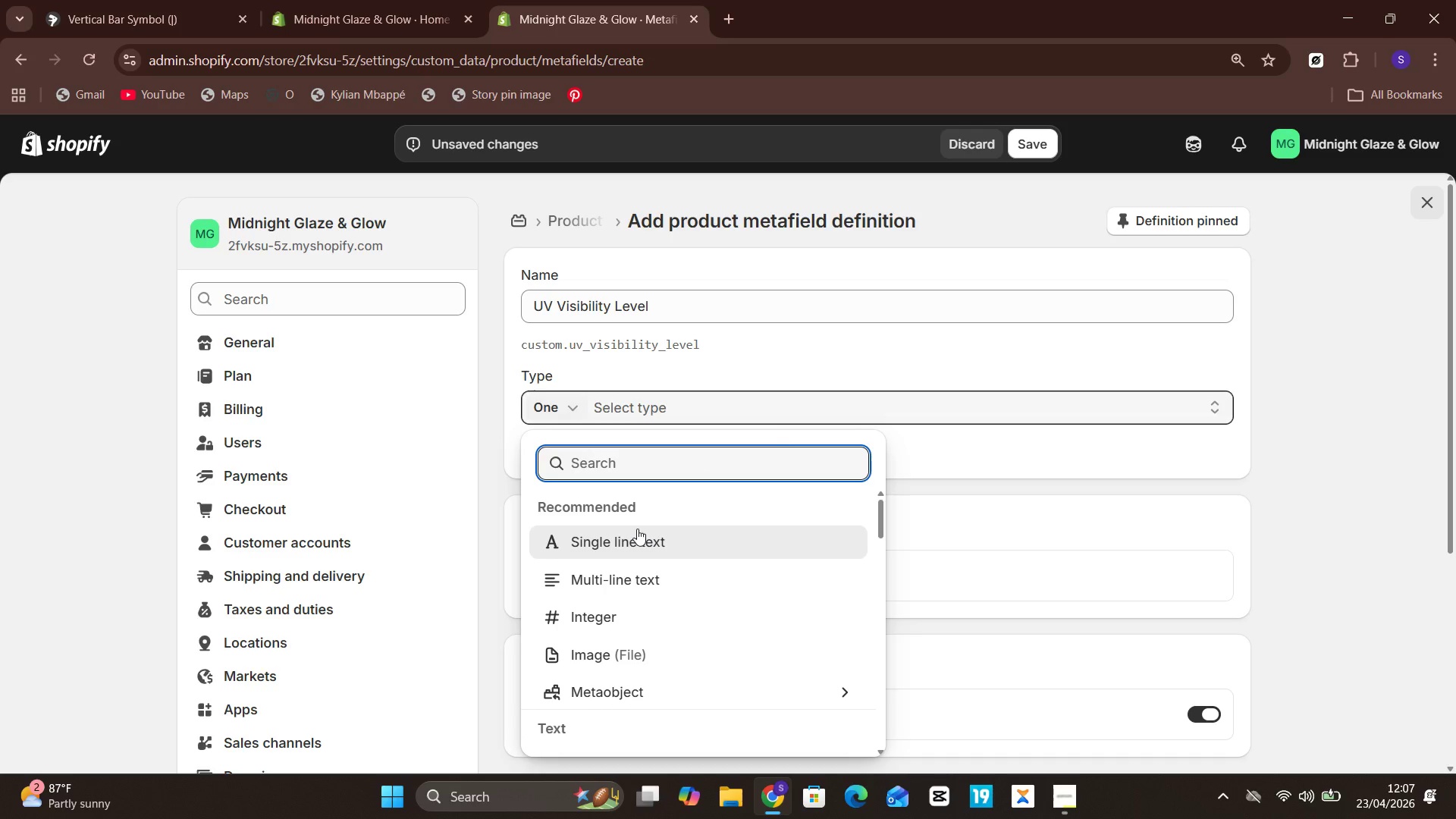 
left_click([633, 624])
 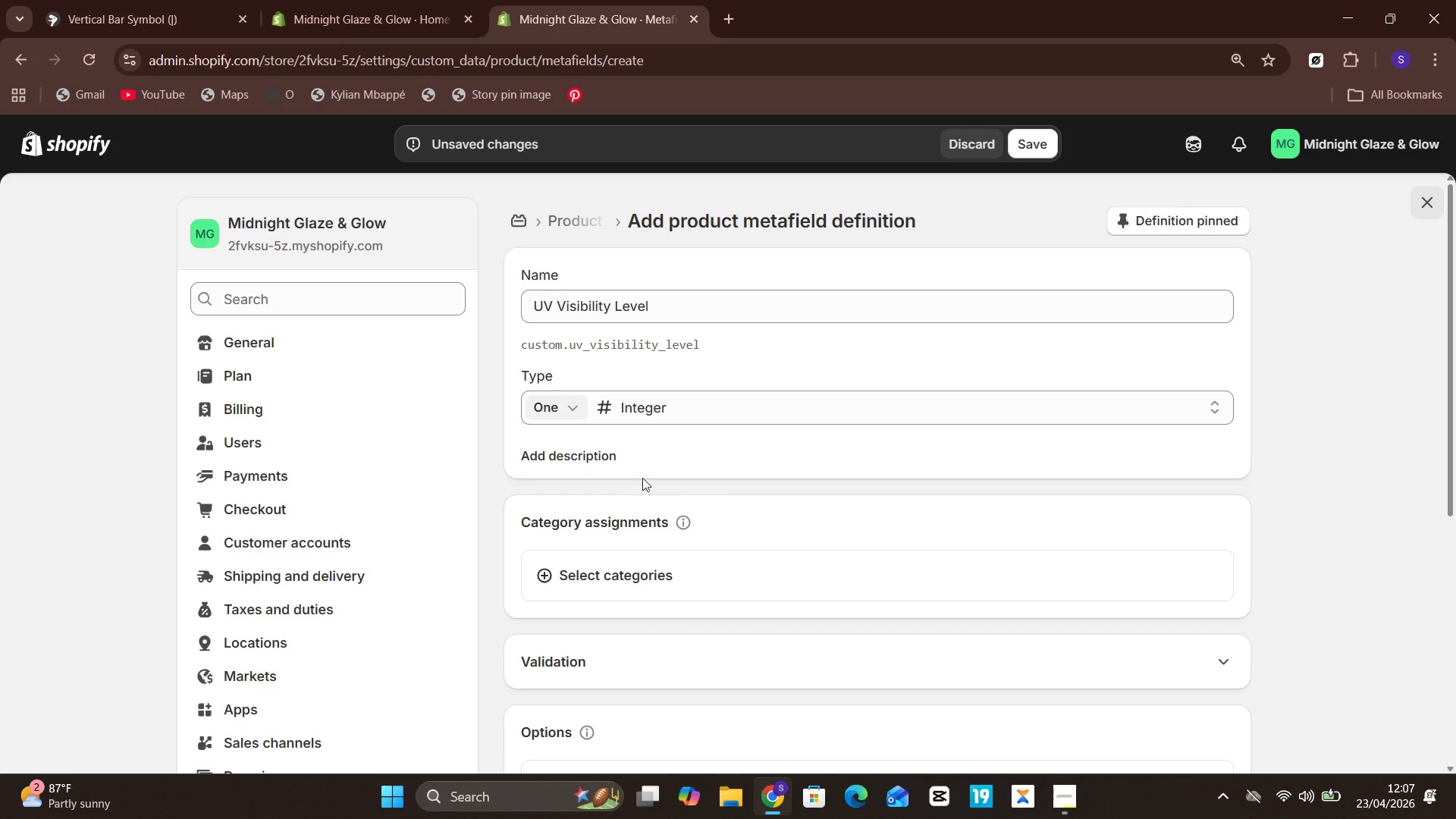 
left_click([599, 459])
 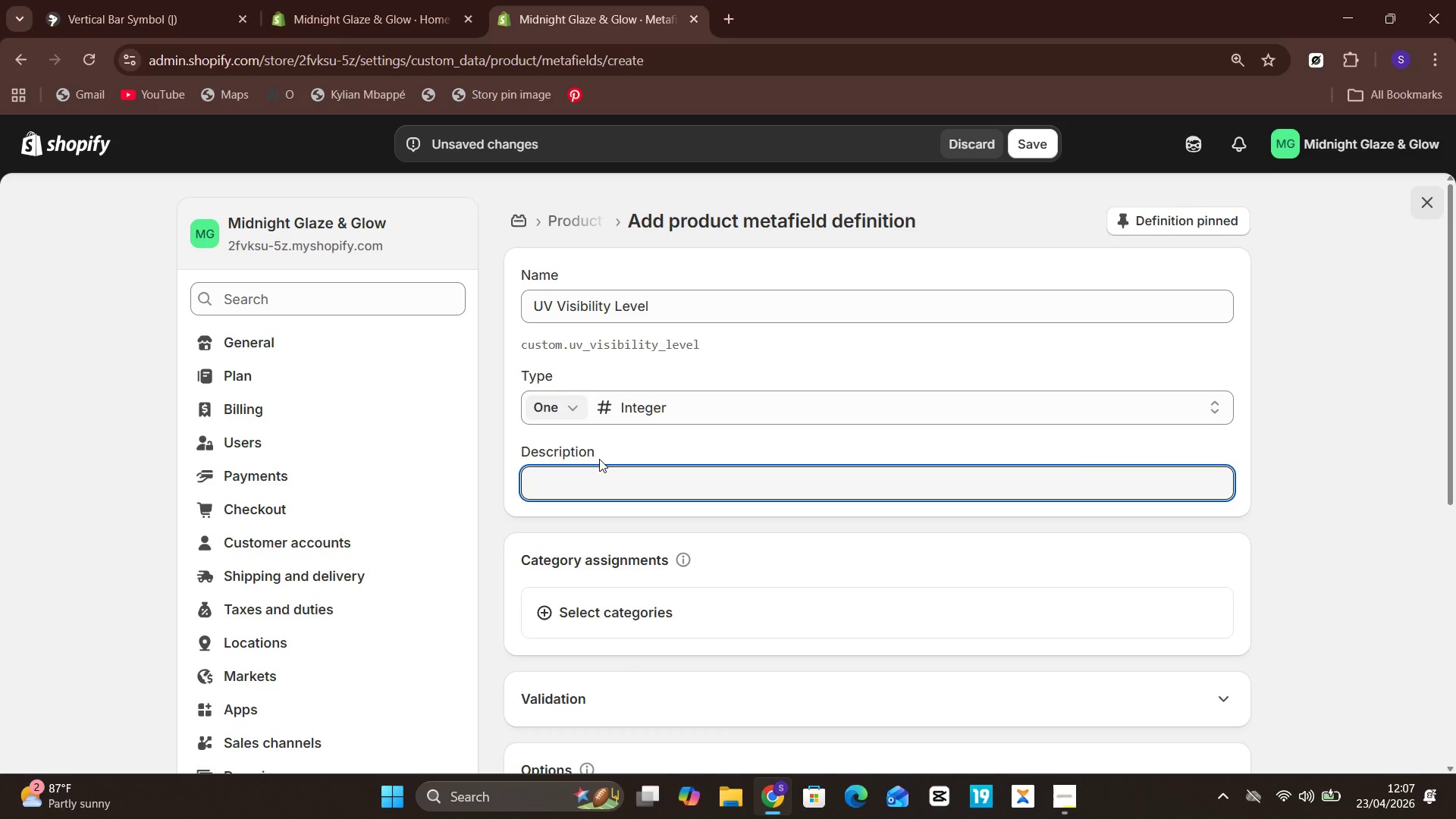 
wait(5.38)
 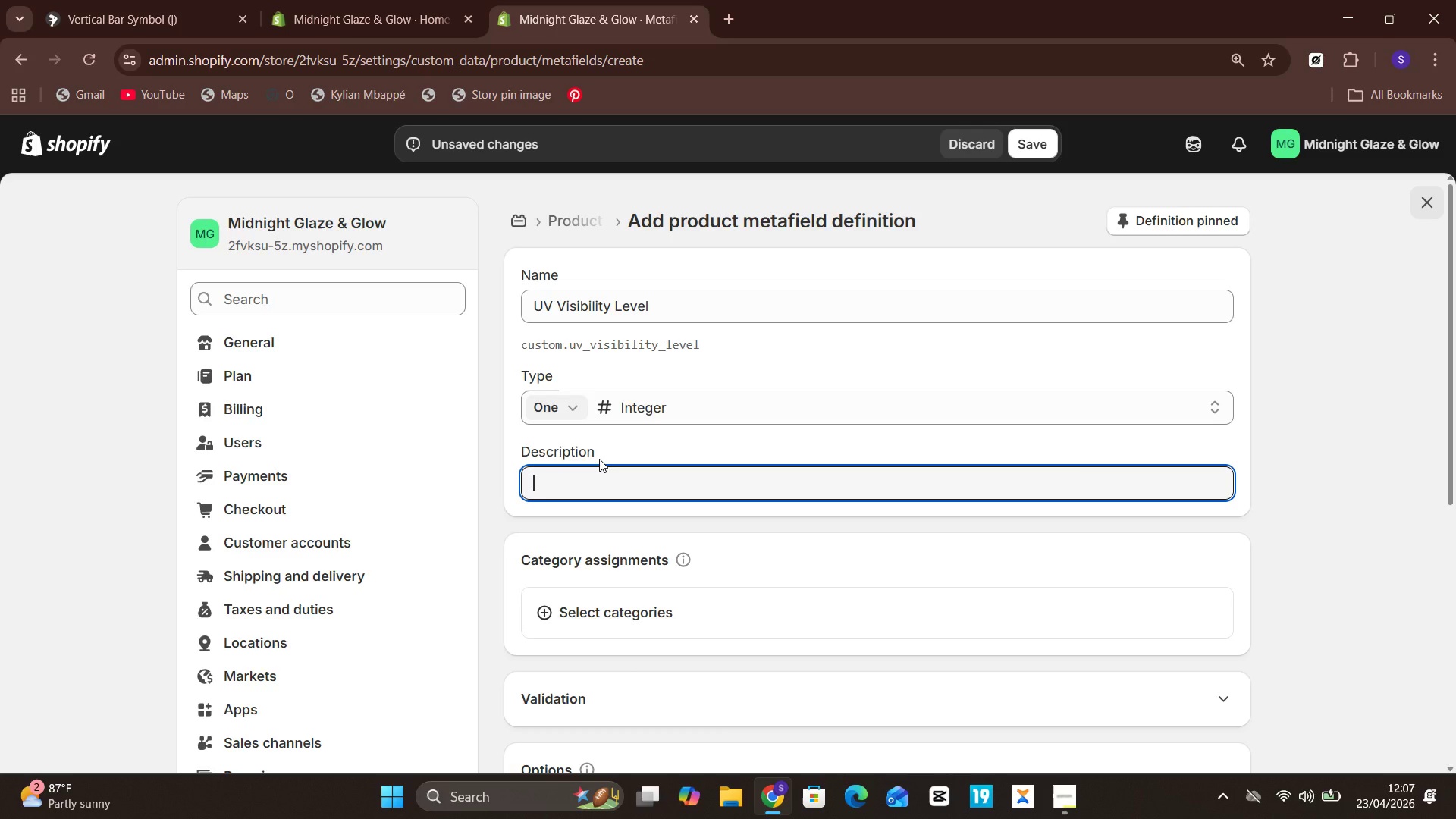 
type(Glow impact score from 1 to 5 based on visibility under dim or UV)
 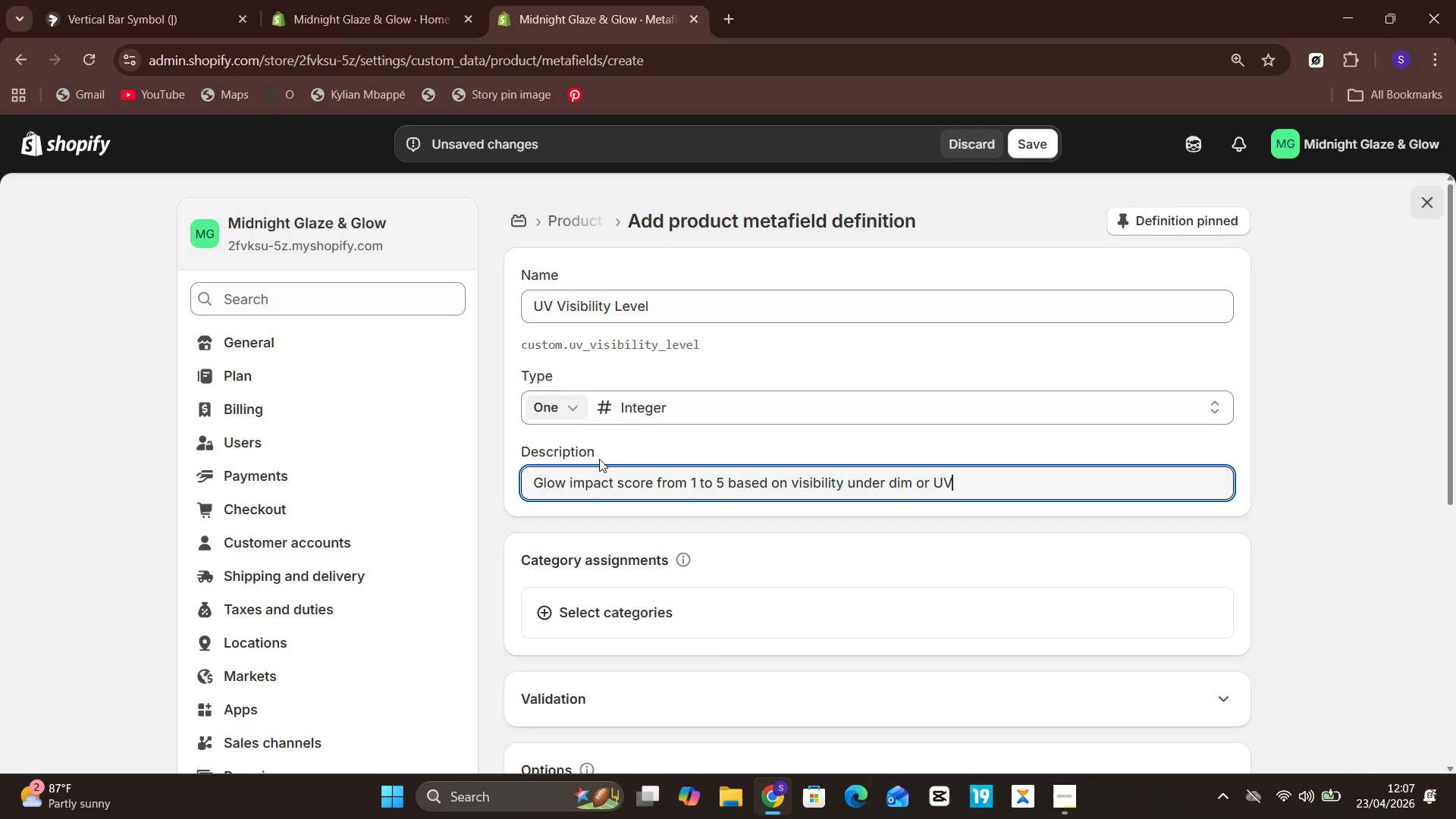 
type(-style lighting.)
 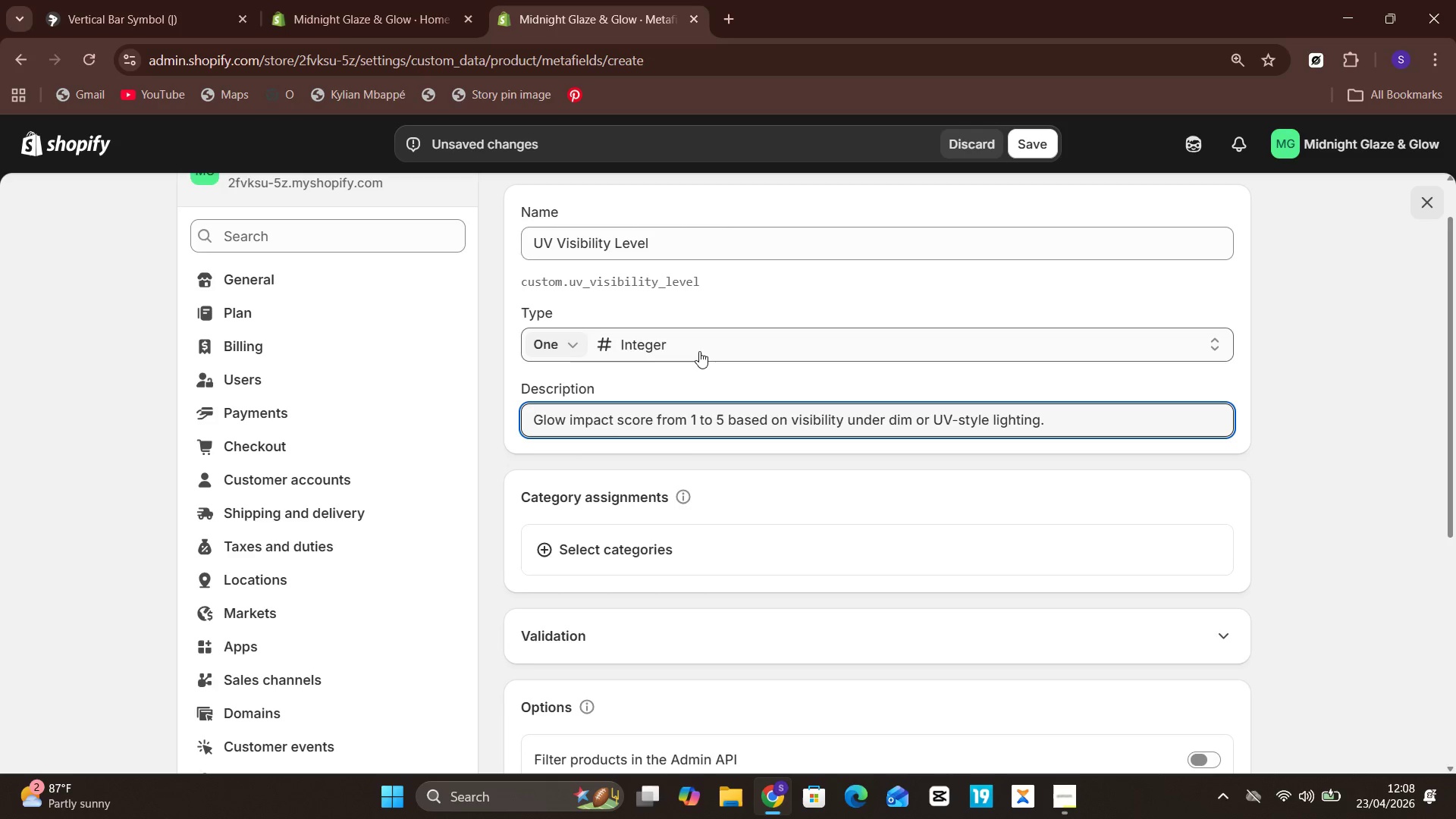 
wait(18.77)
 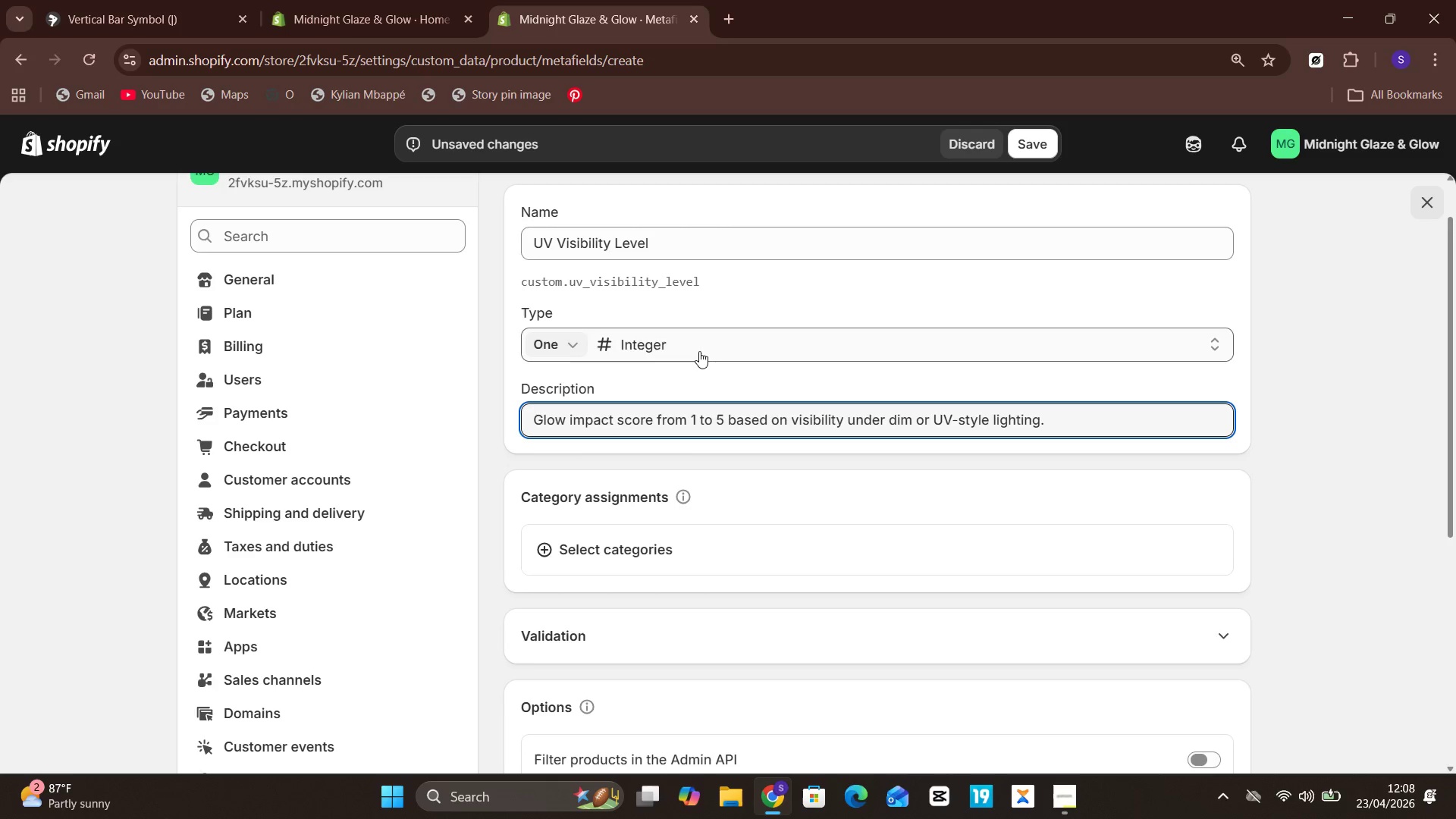 
left_click([1043, 132])
 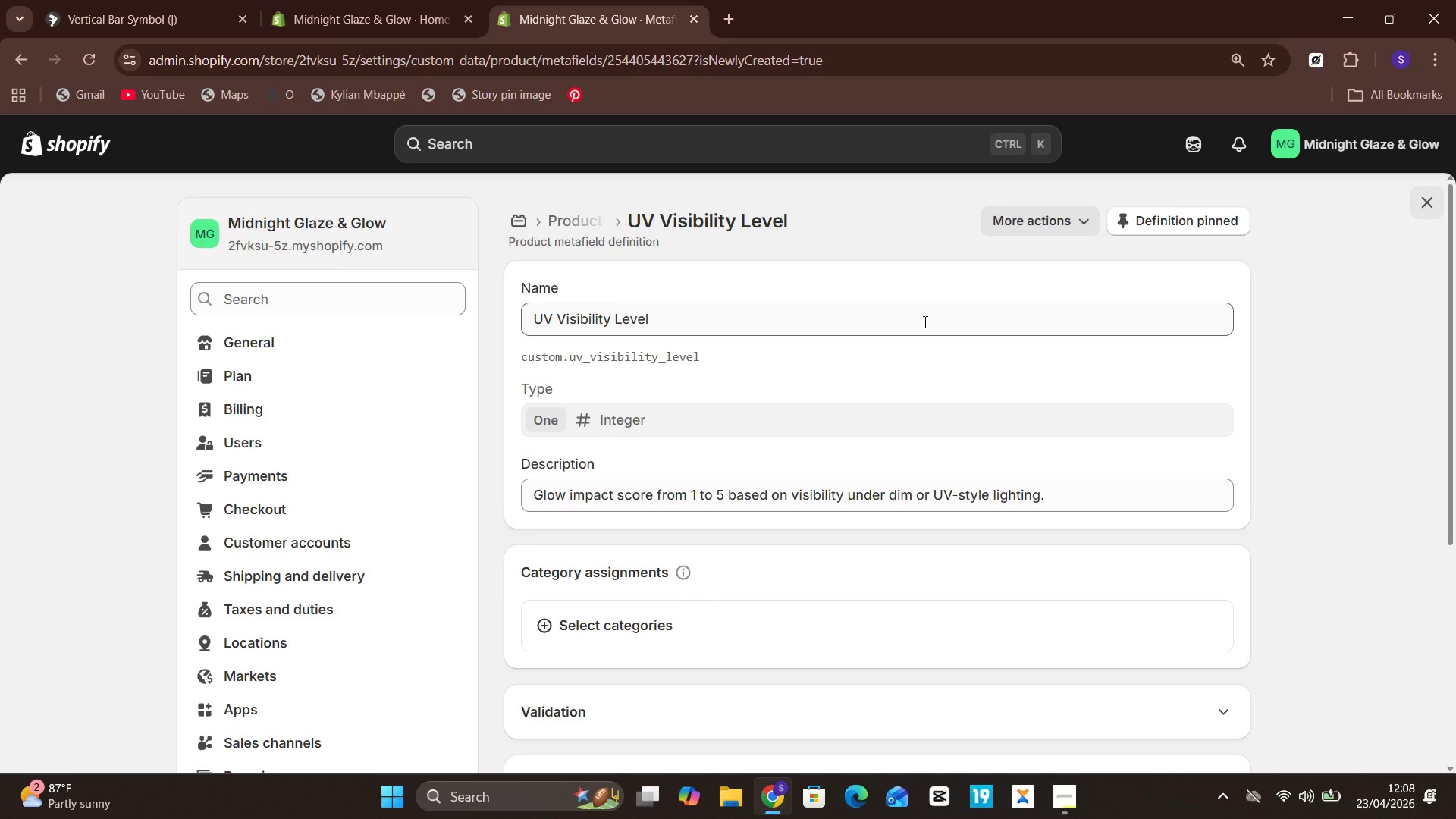 
wait(13.16)
 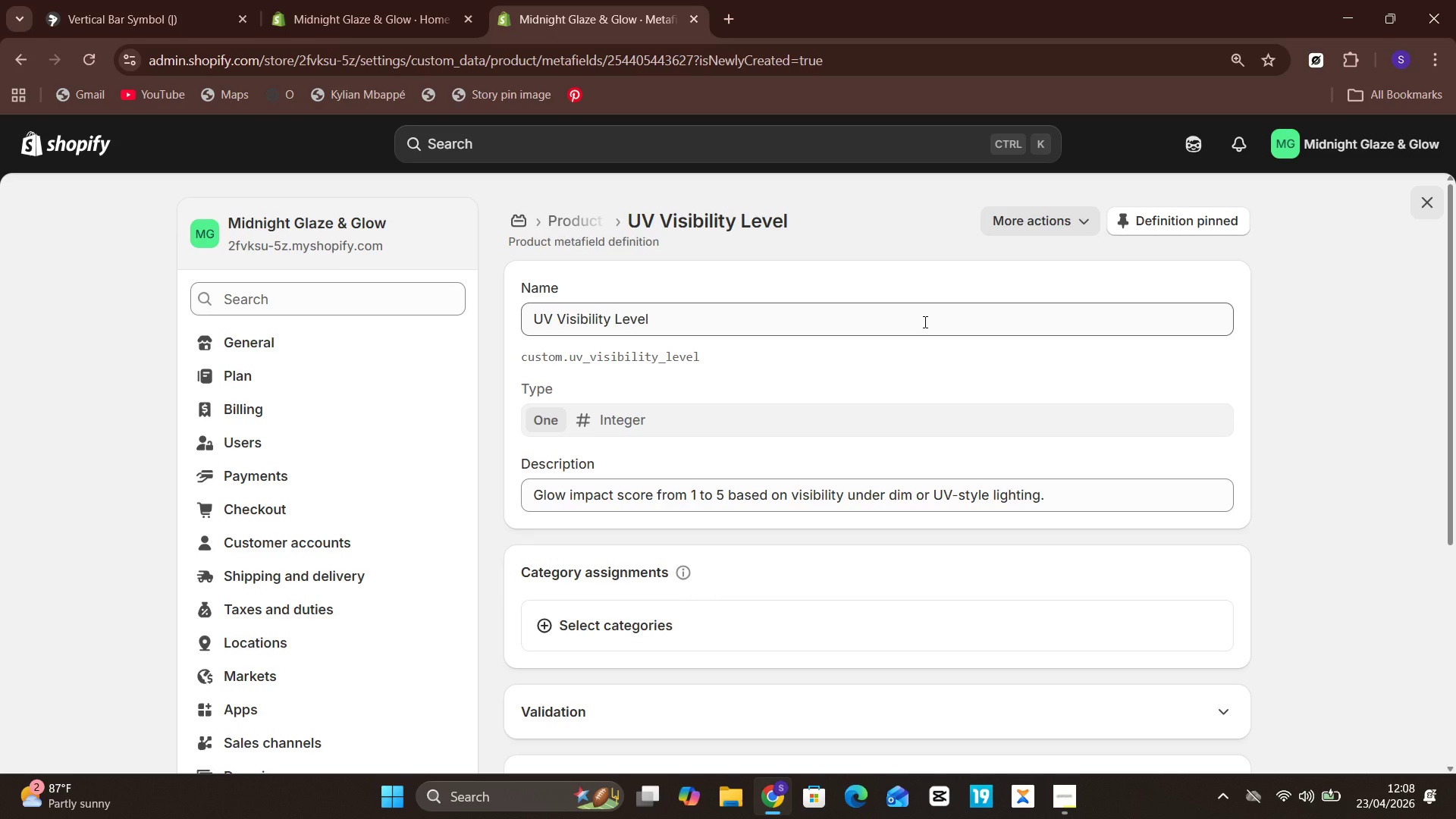 
left_click([57, 138])
 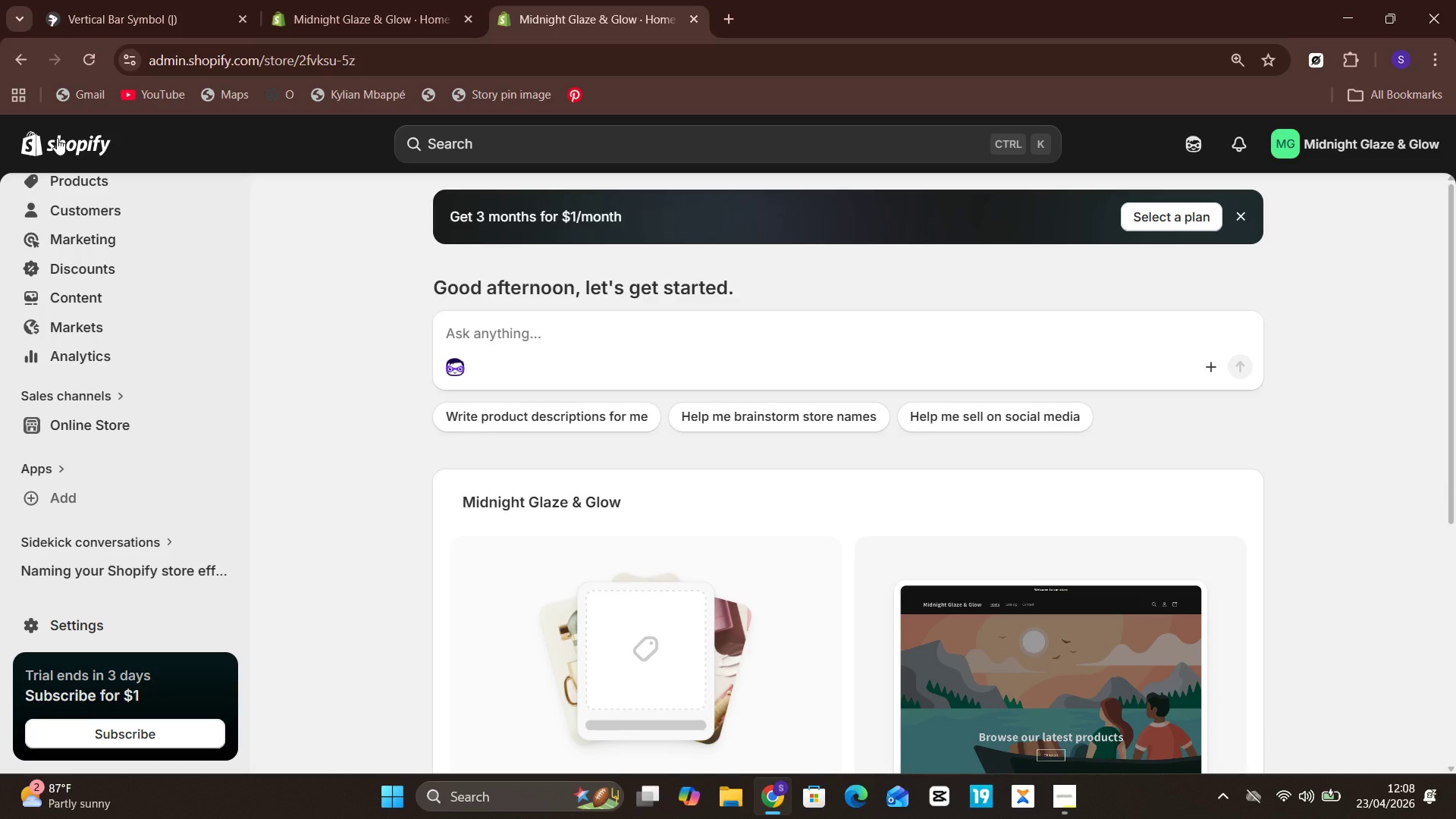 
wait(15.13)
 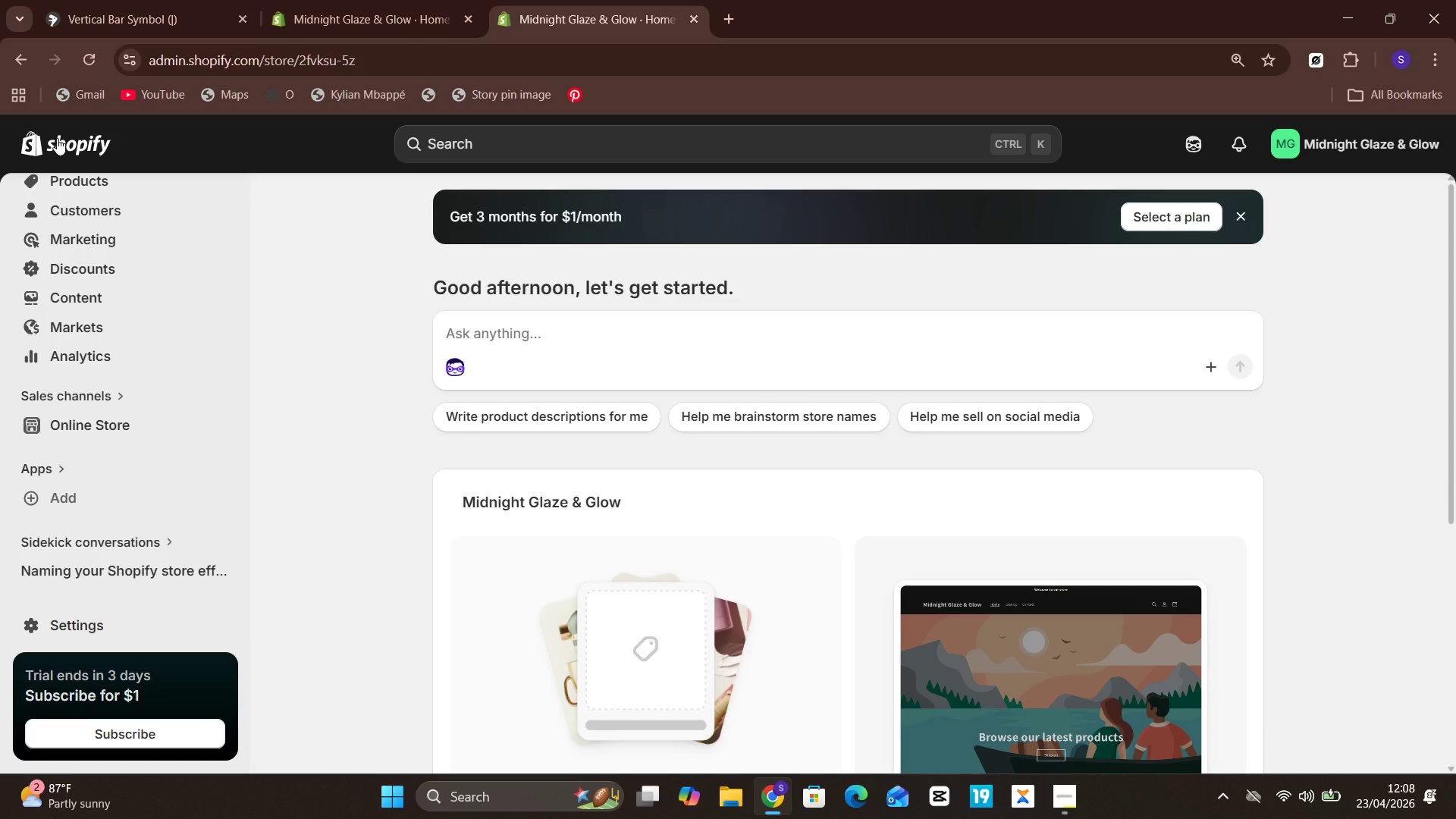 
mouse_move([89, 231])
 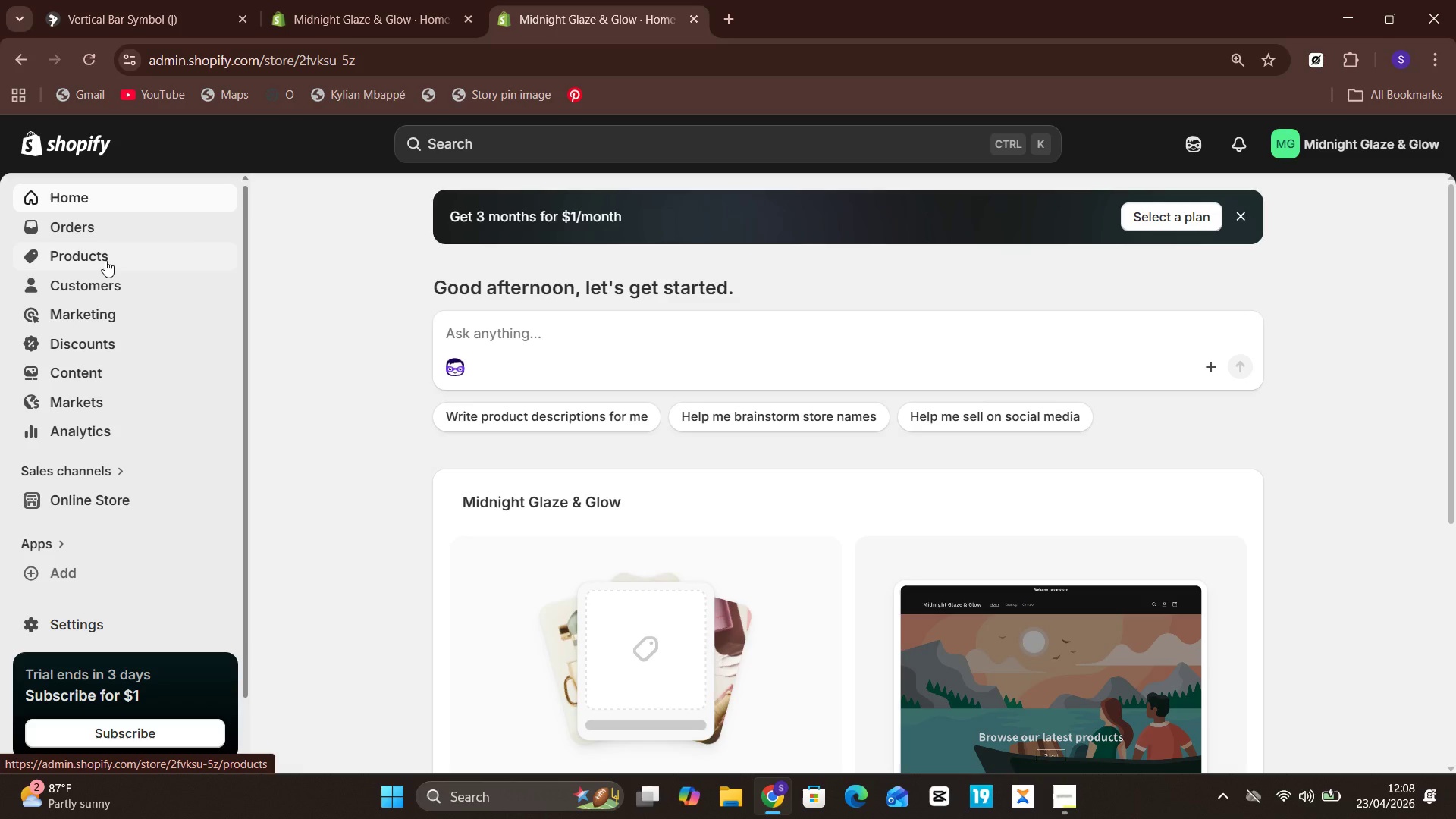 
left_click([105, 260])
 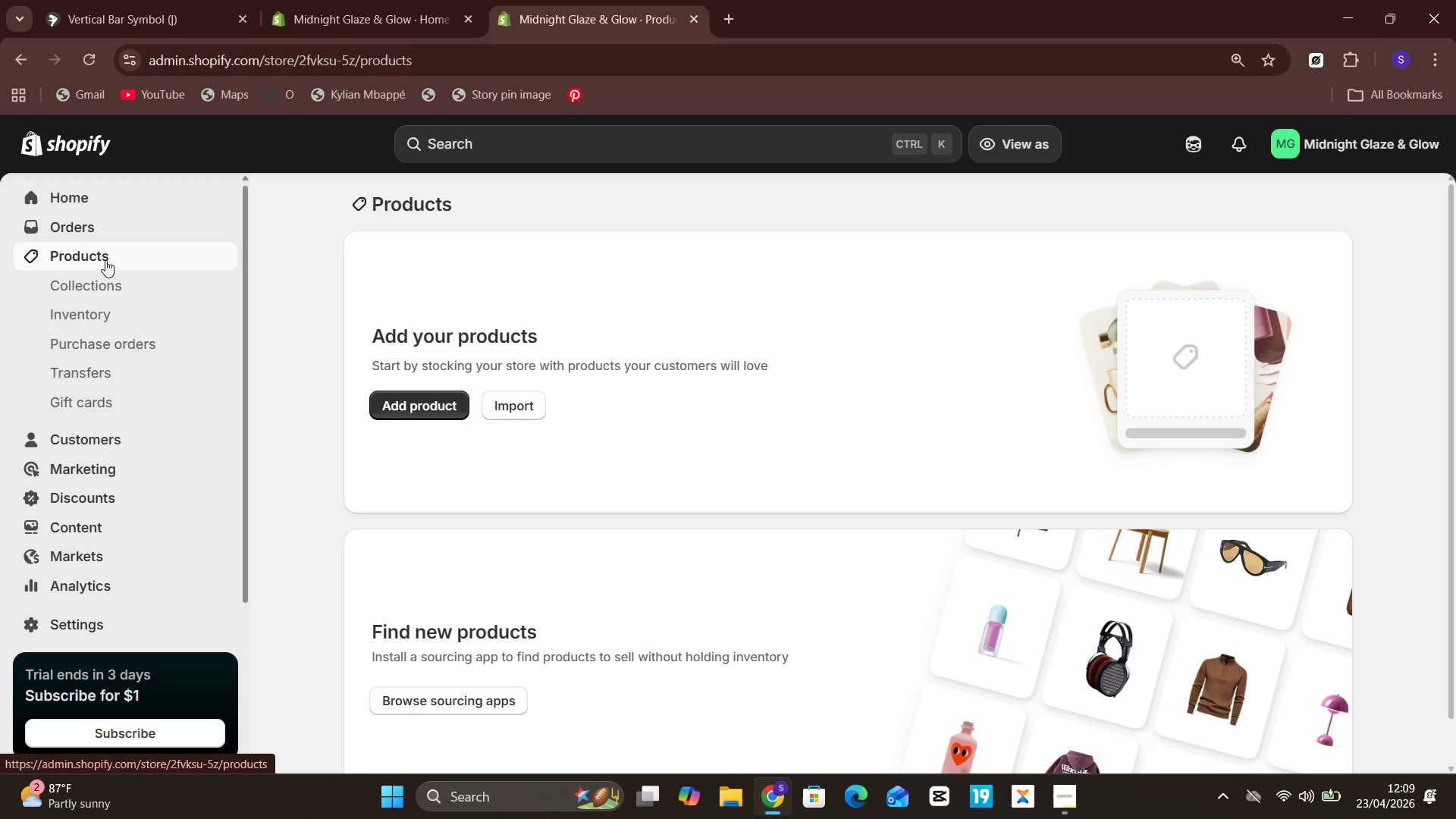 
wait(34.44)
 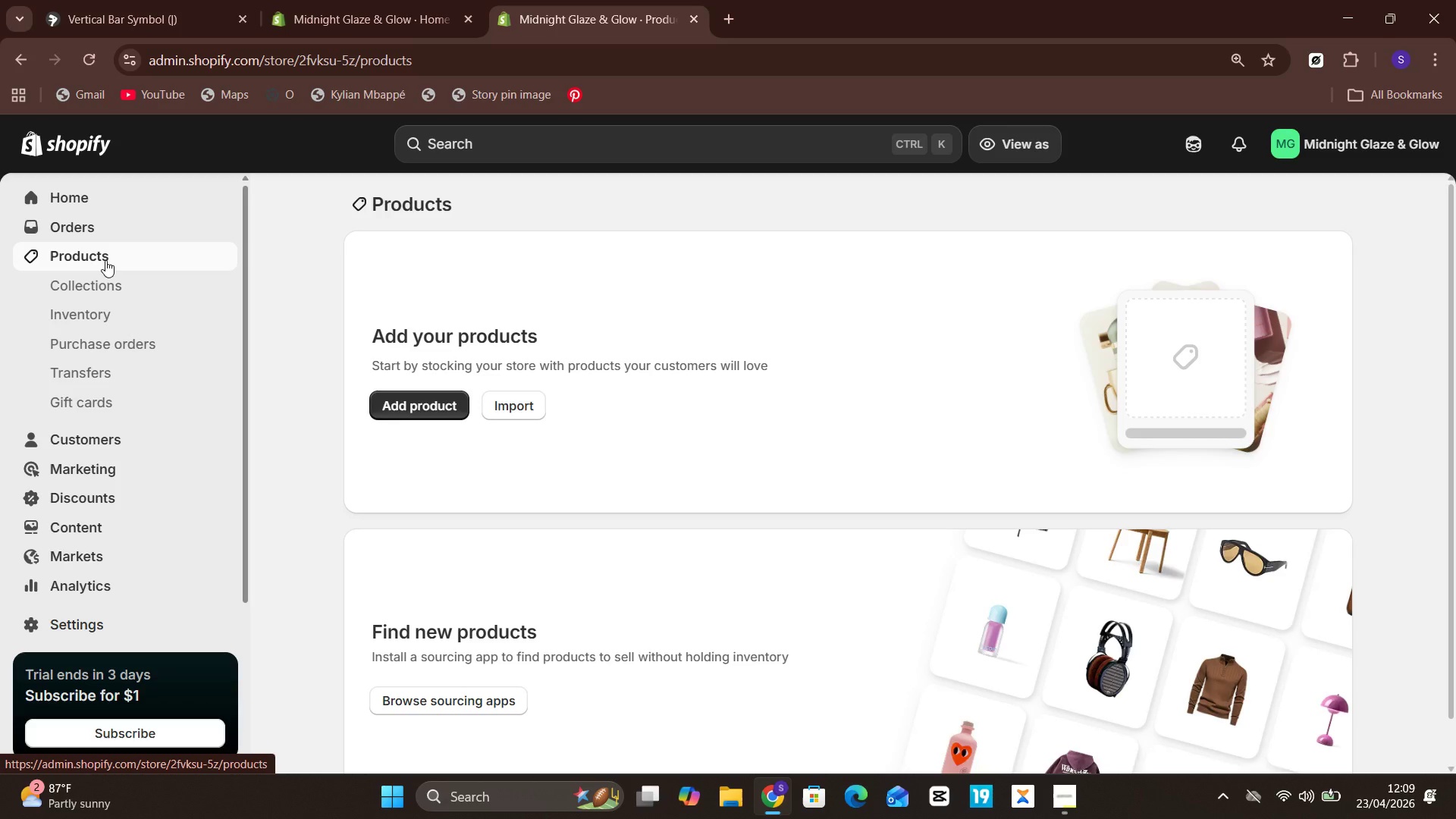 
left_click([422, 397])
 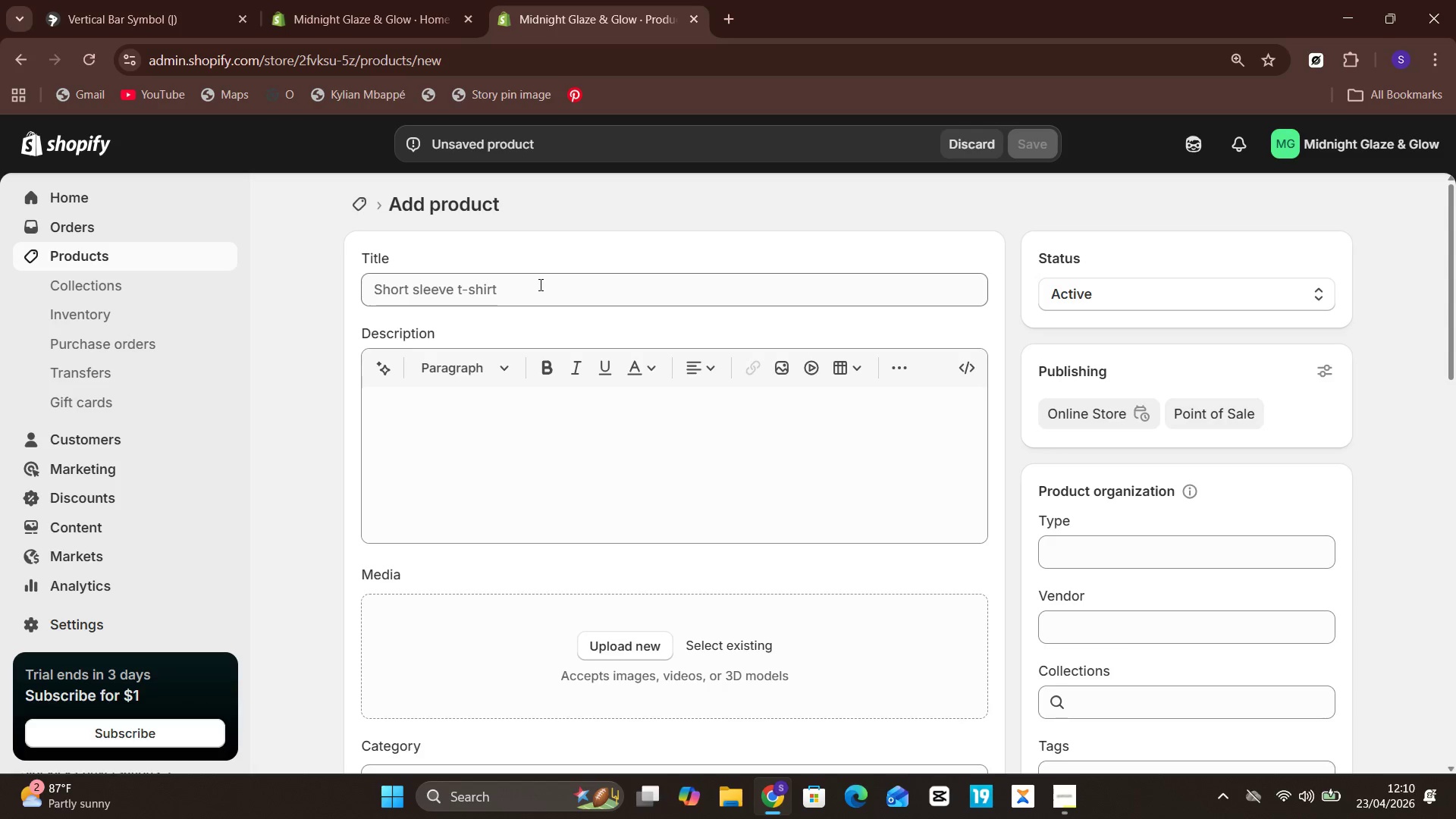 
wait(99.06)
 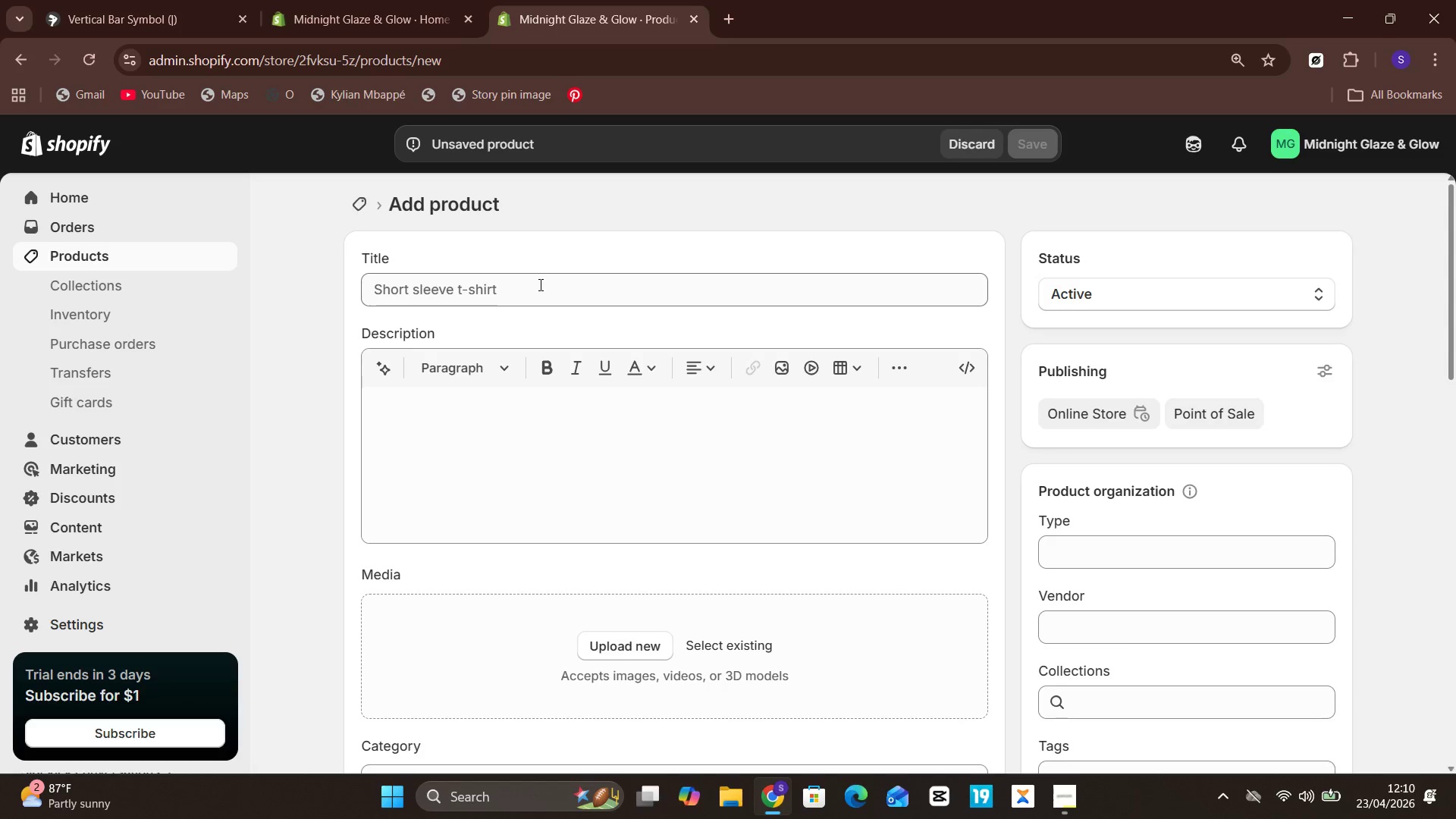 
left_click([539, 284])
 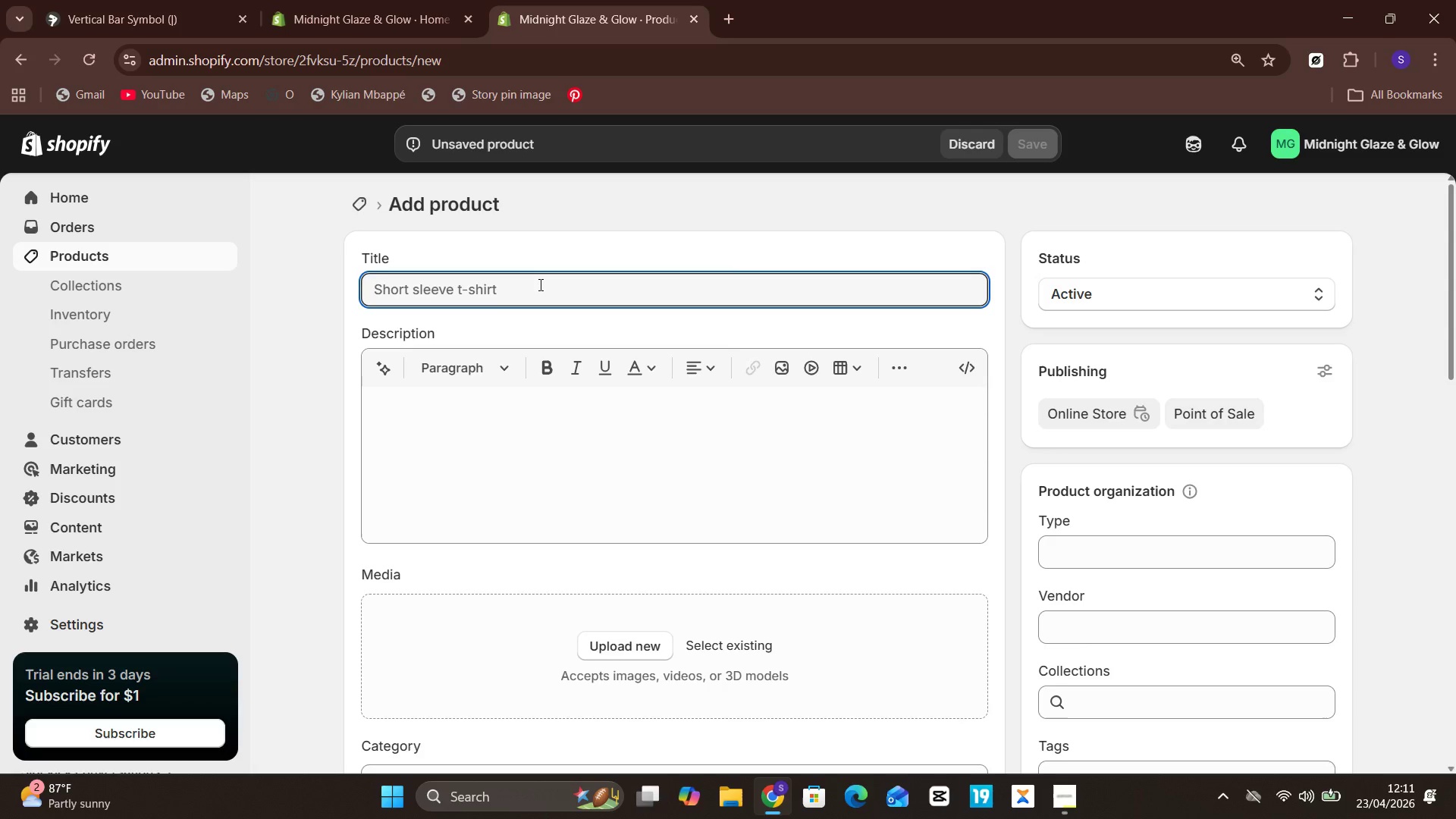 
type(Neon Blueberry Glow Donut)
 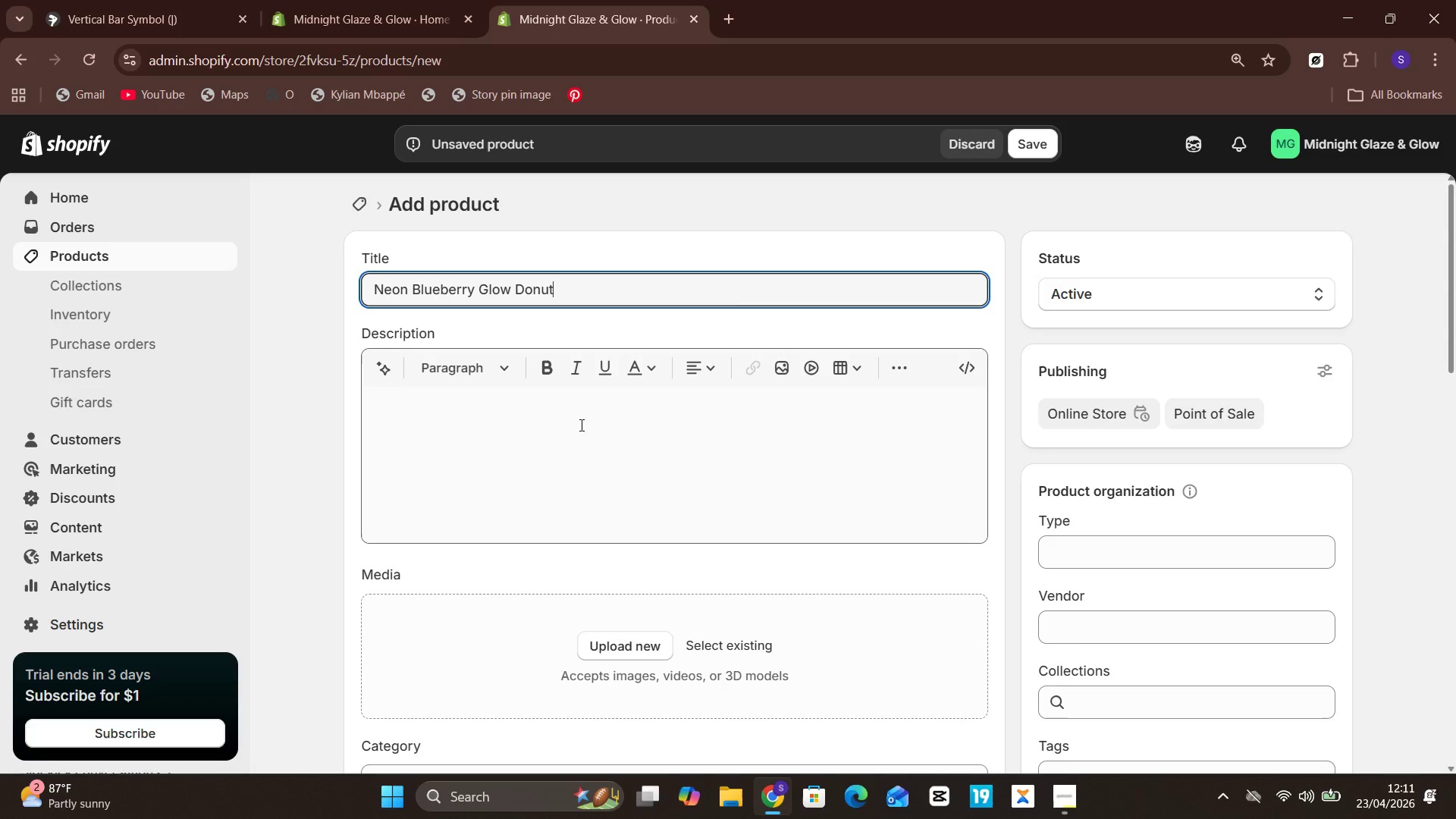 
left_click([565, 428])
 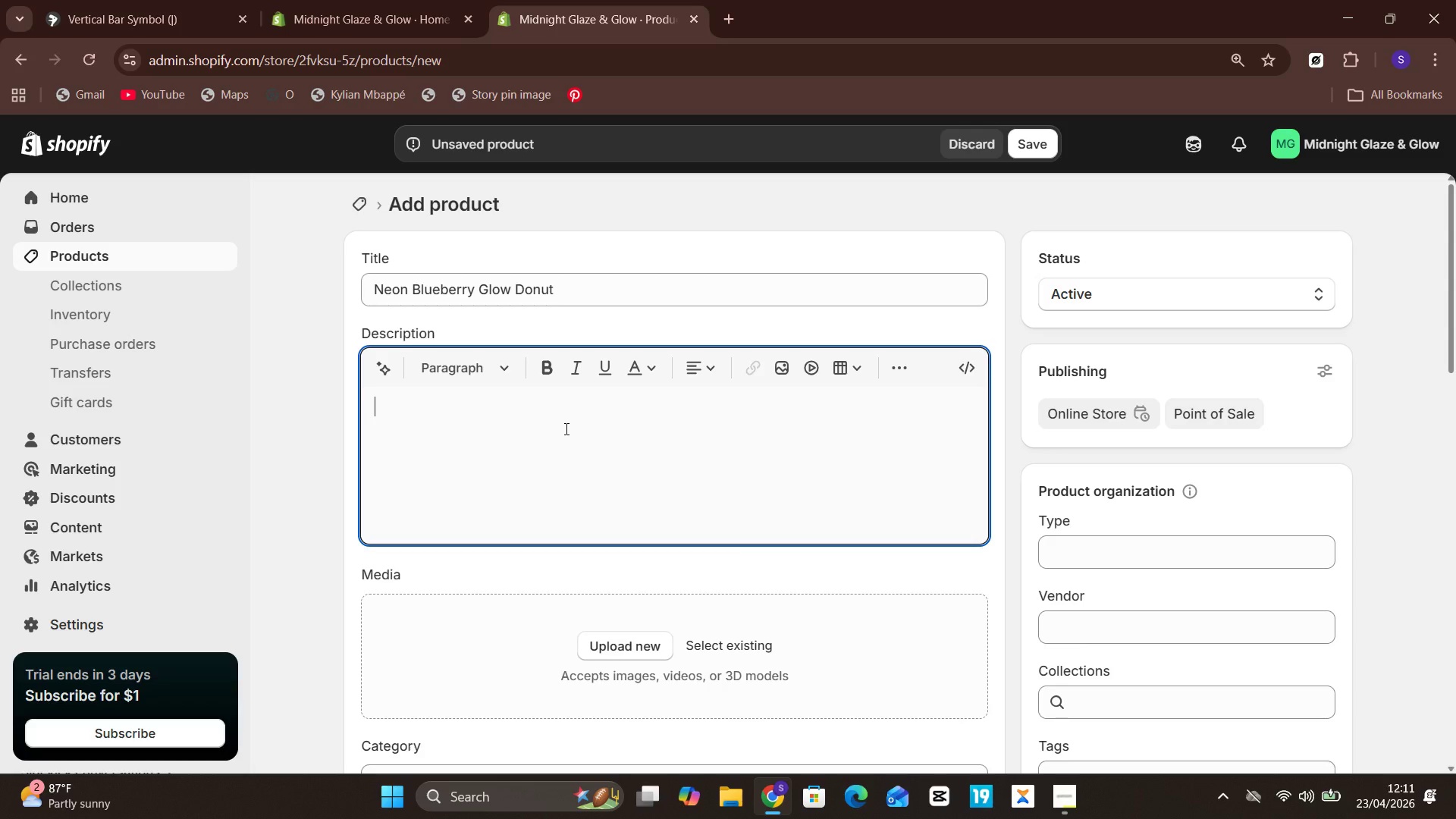 
wait(6.25)
 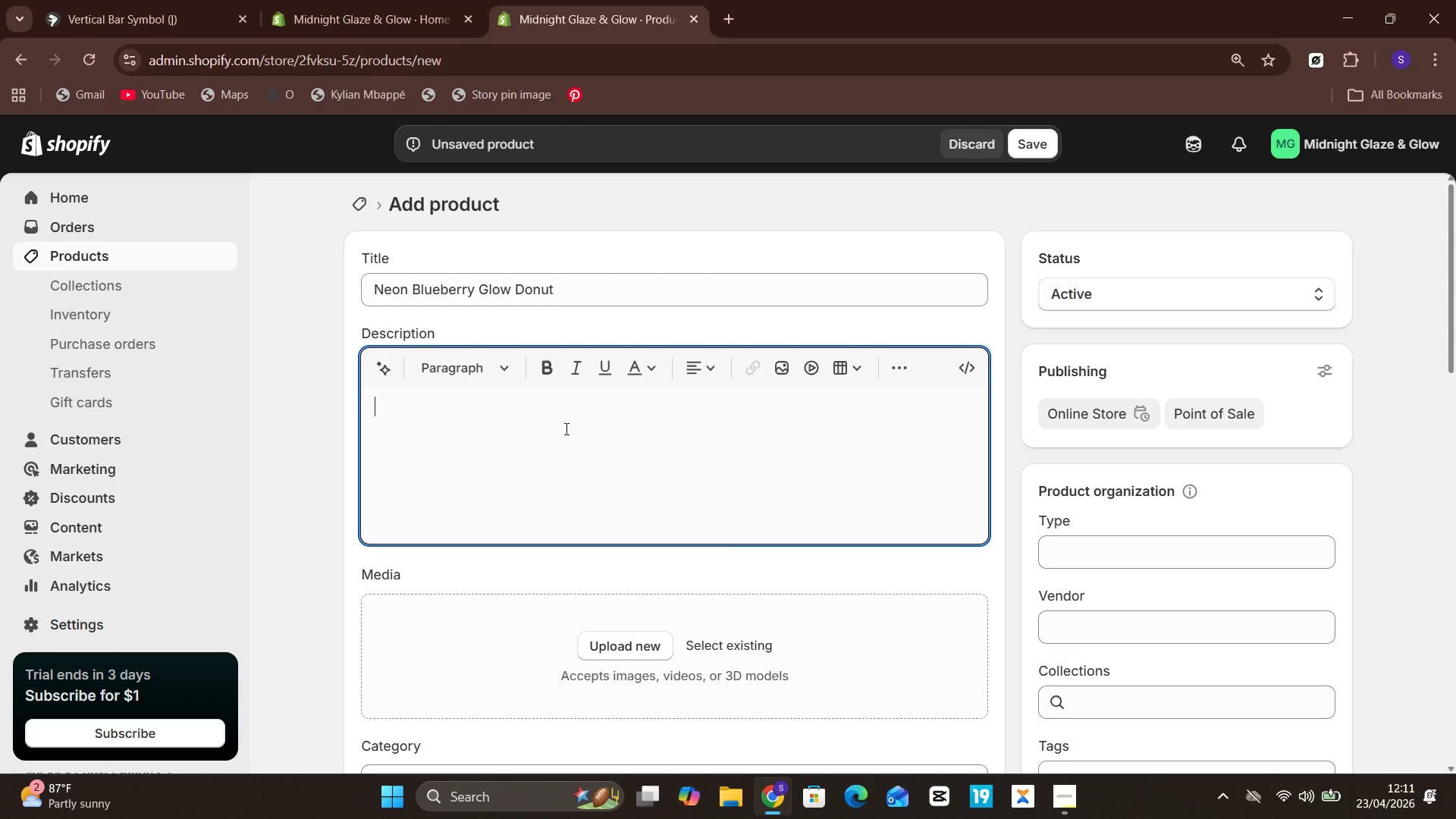 
type(A late )
key(Backspace)
type(-night statement pastry finished withe )
key(Backspace)
key(Backspace)
type( electric )
 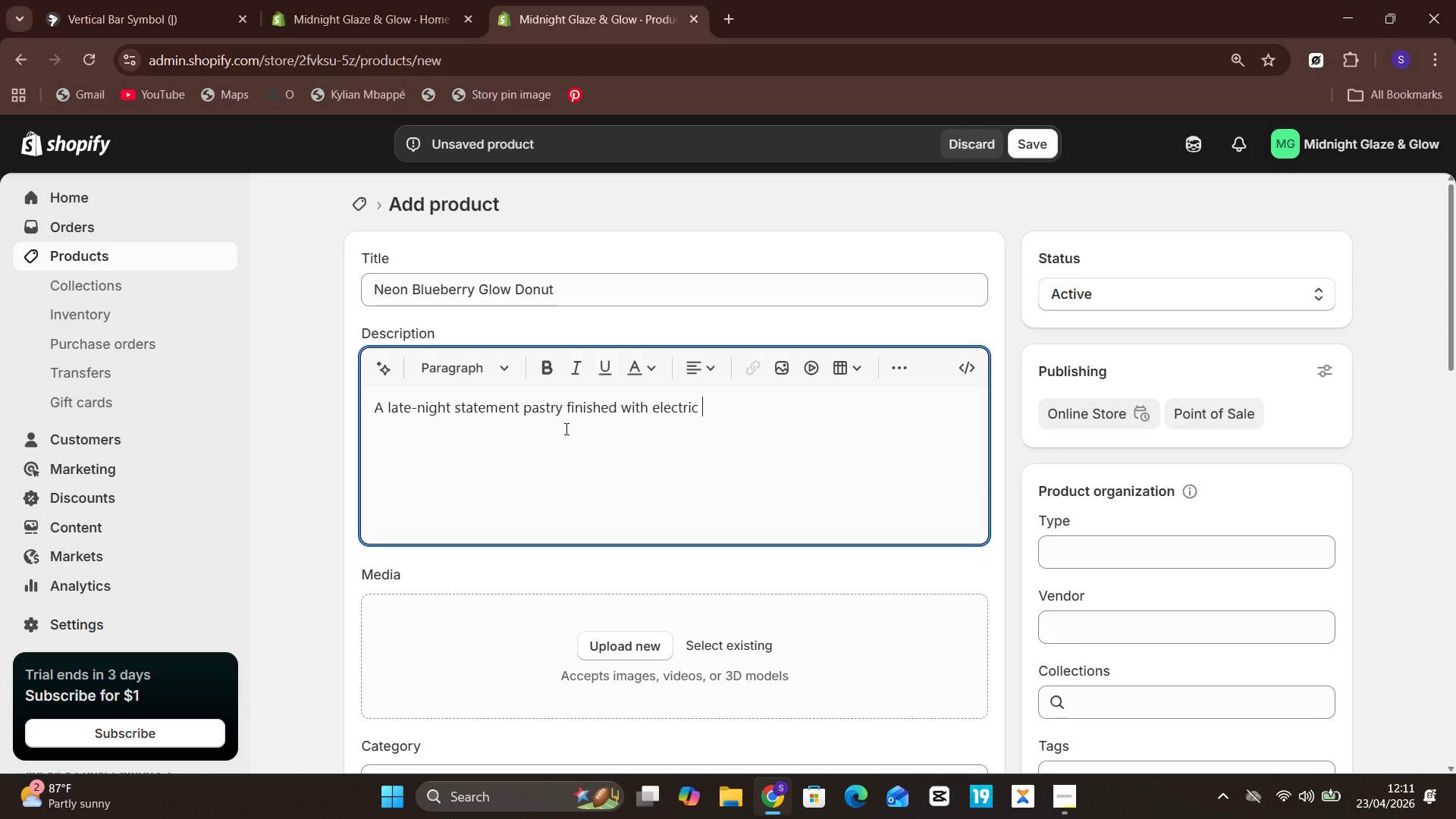 
type(blueberry)
 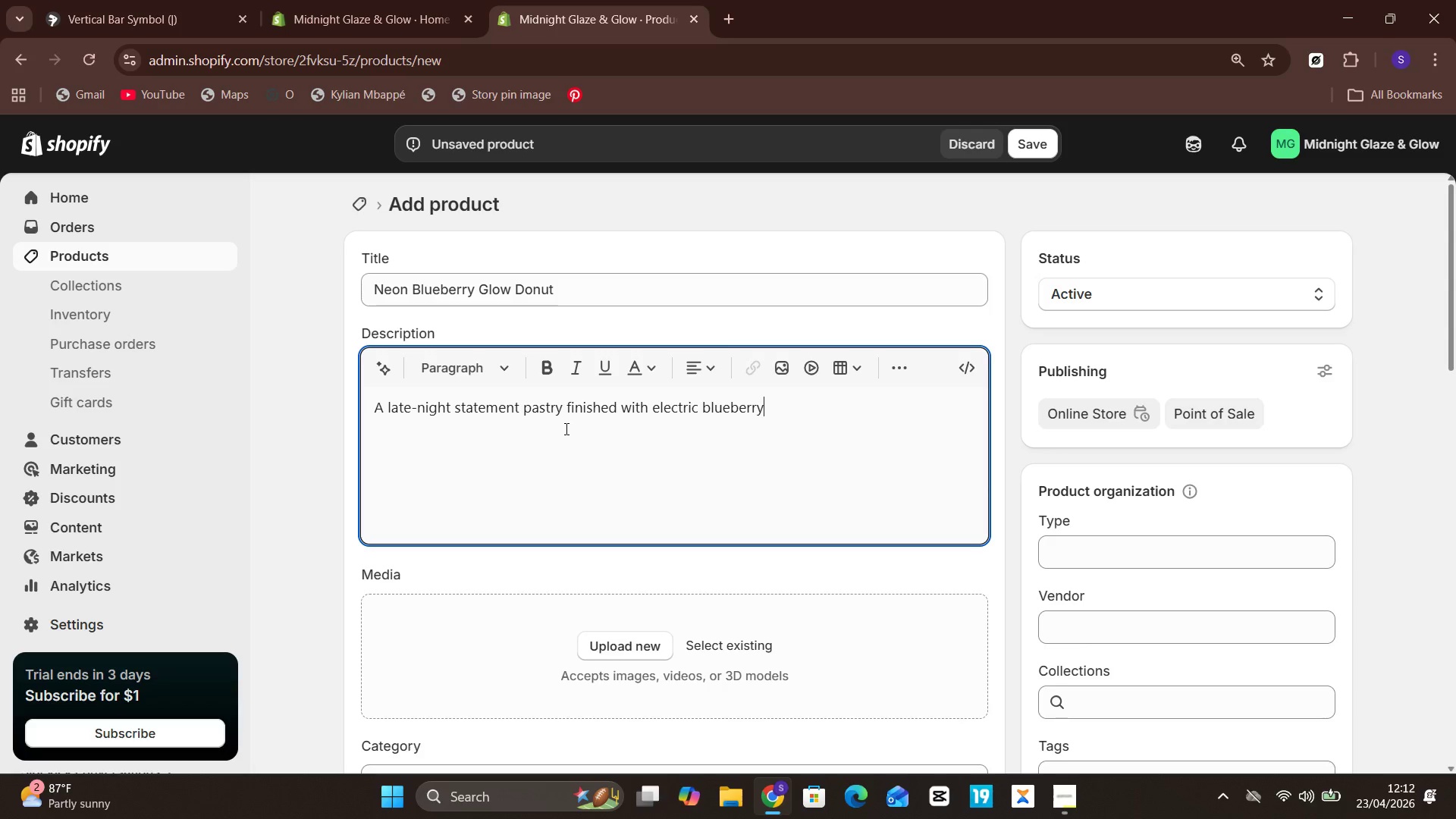 
wait(17.61)
 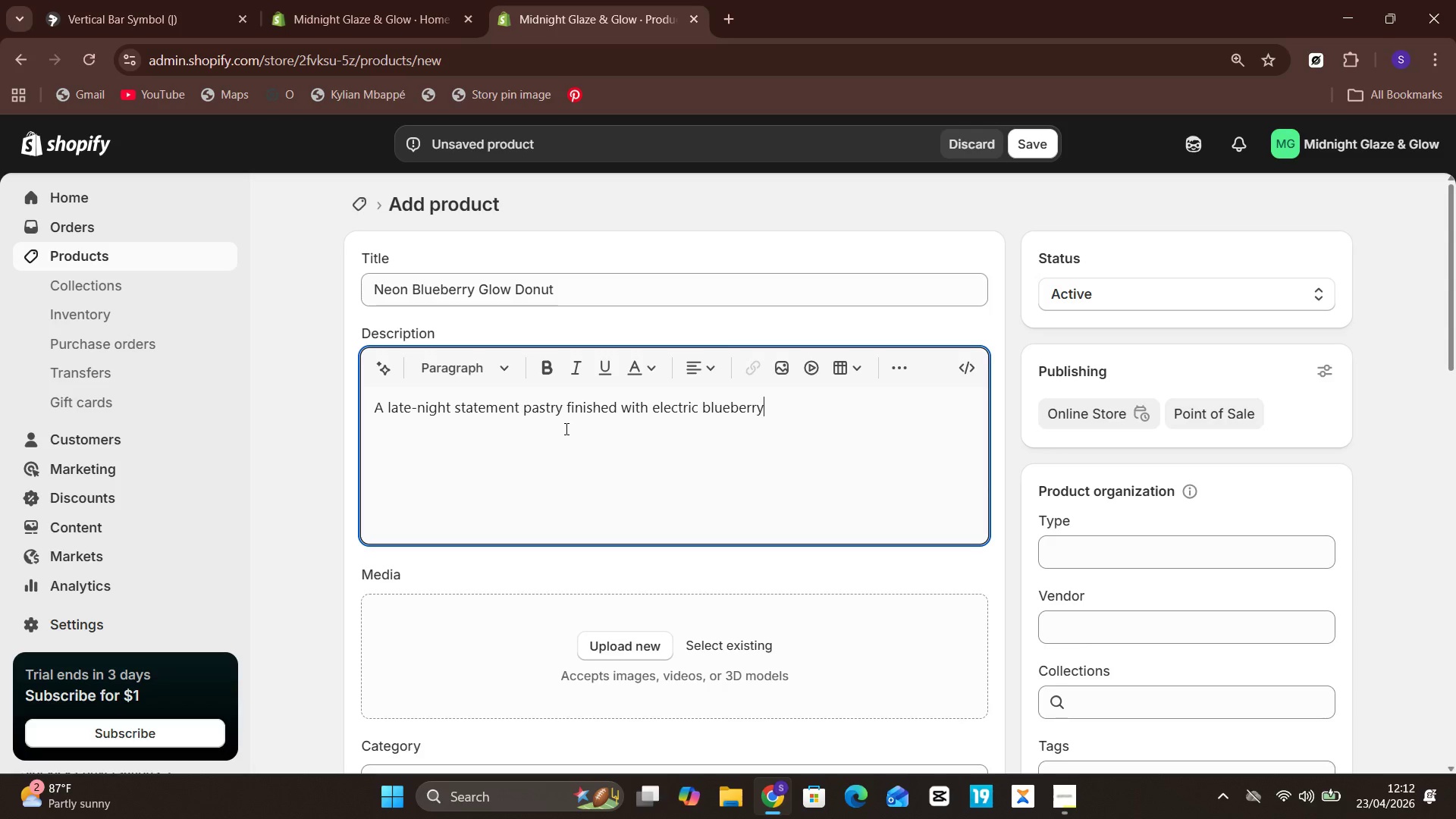 
type( glaze, neon drizzle styling )
 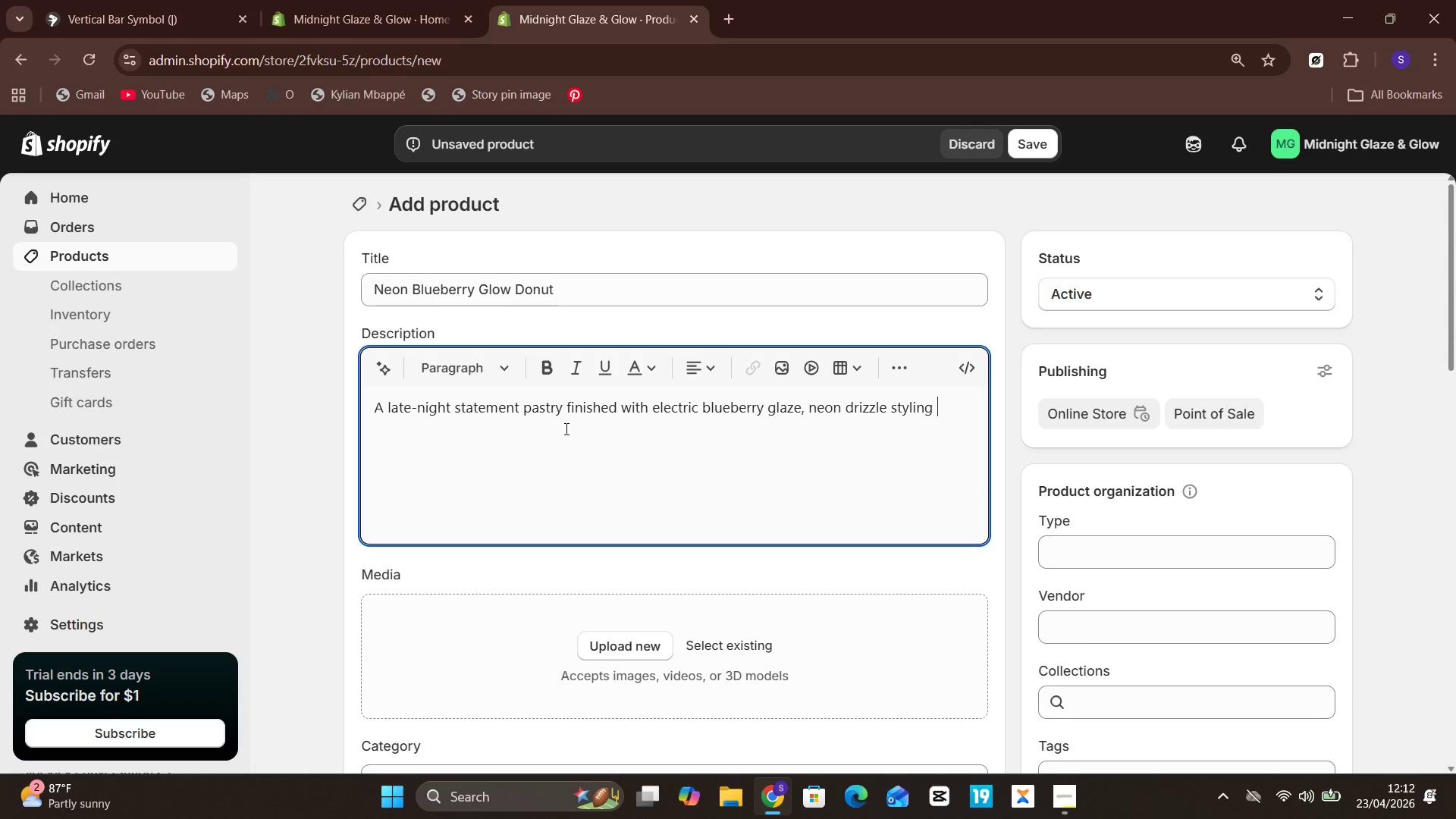 
key(Backspace)
type(, and a high )
key(Backspace)
 